 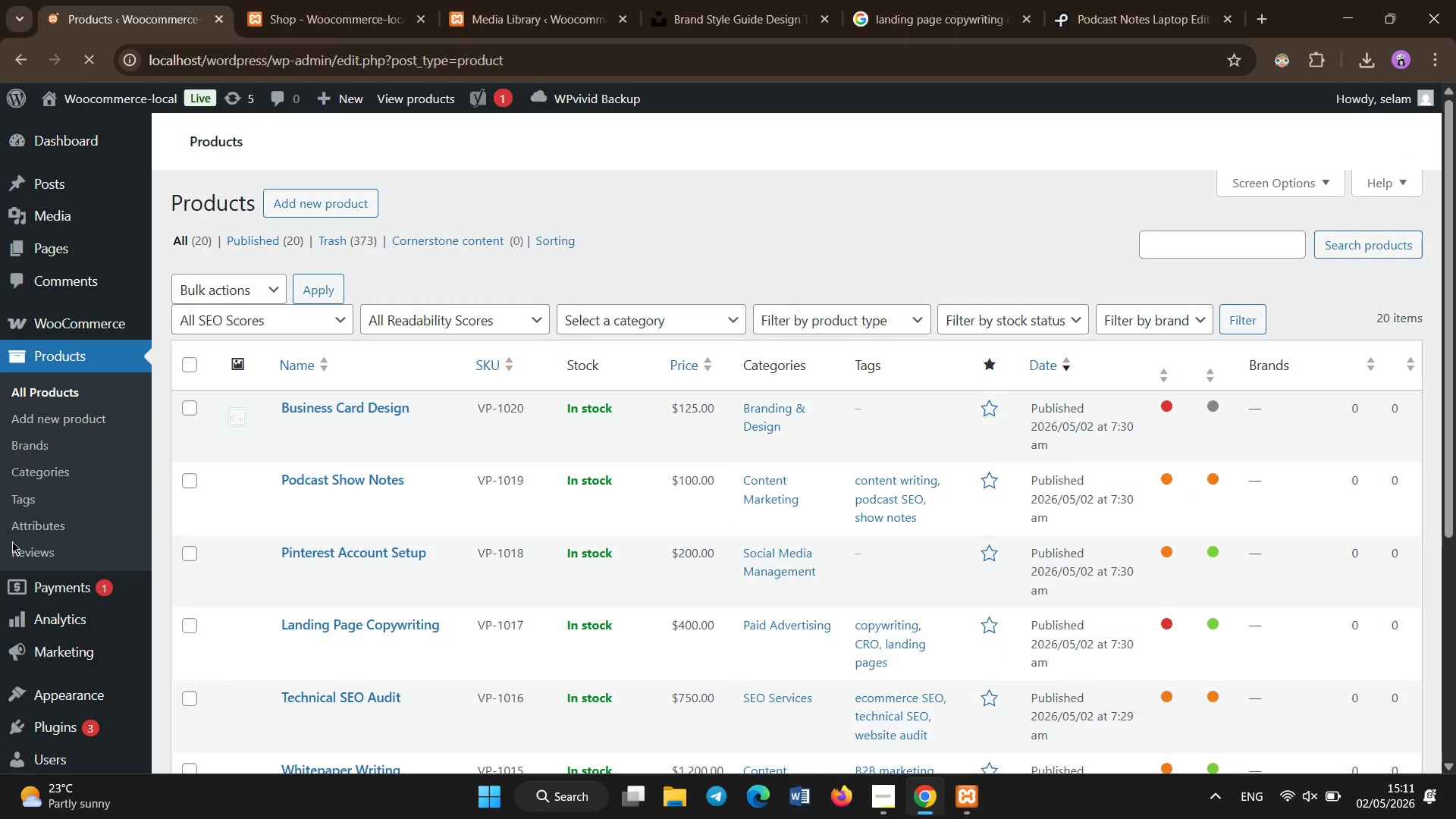 
left_click([353, 388])
 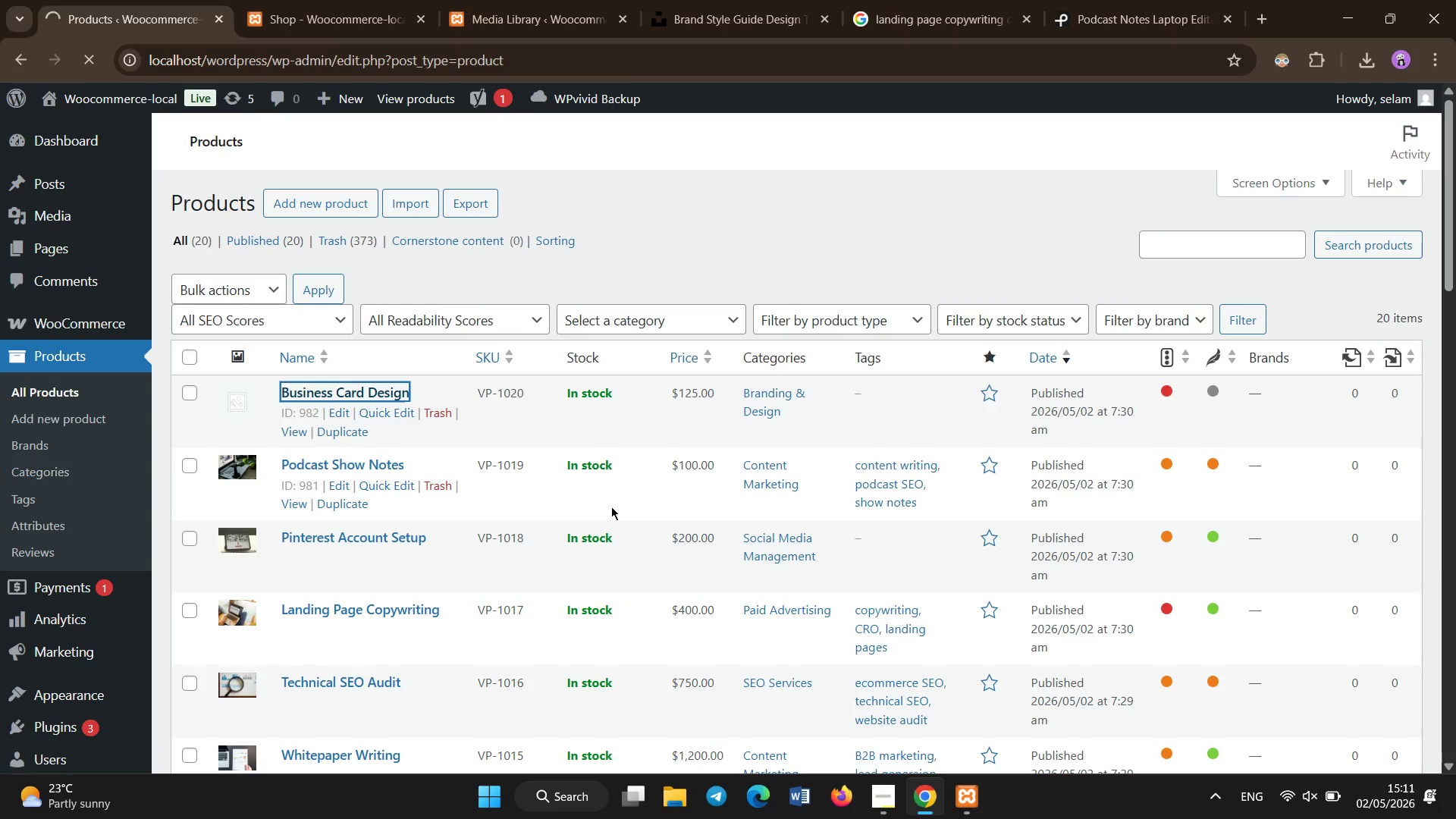 
scroll: coordinate [611, 507], scroll_direction: down, amount: 14.0
 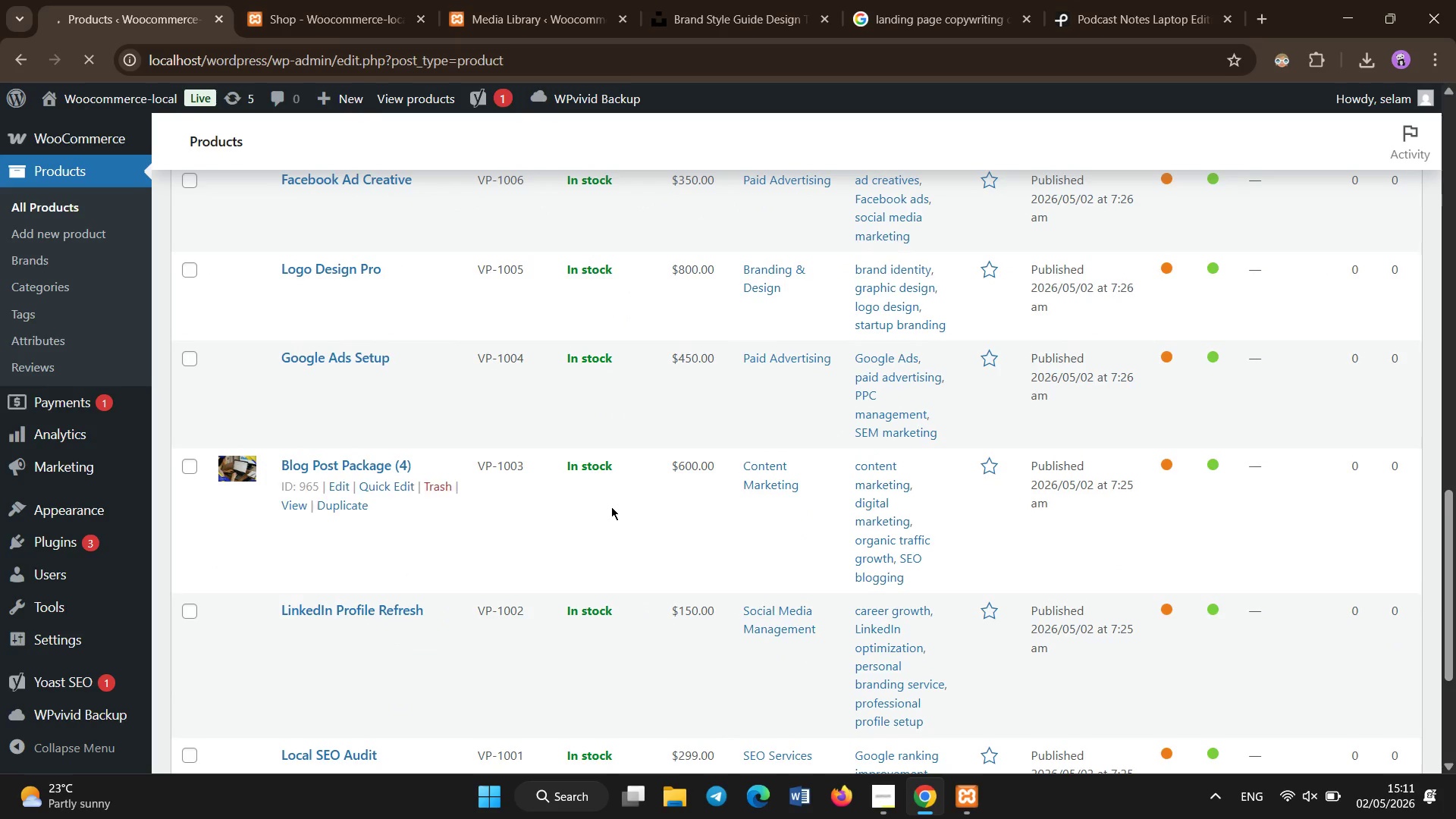 
scroll: coordinate [611, 507], scroll_direction: up, amount: 25.0
 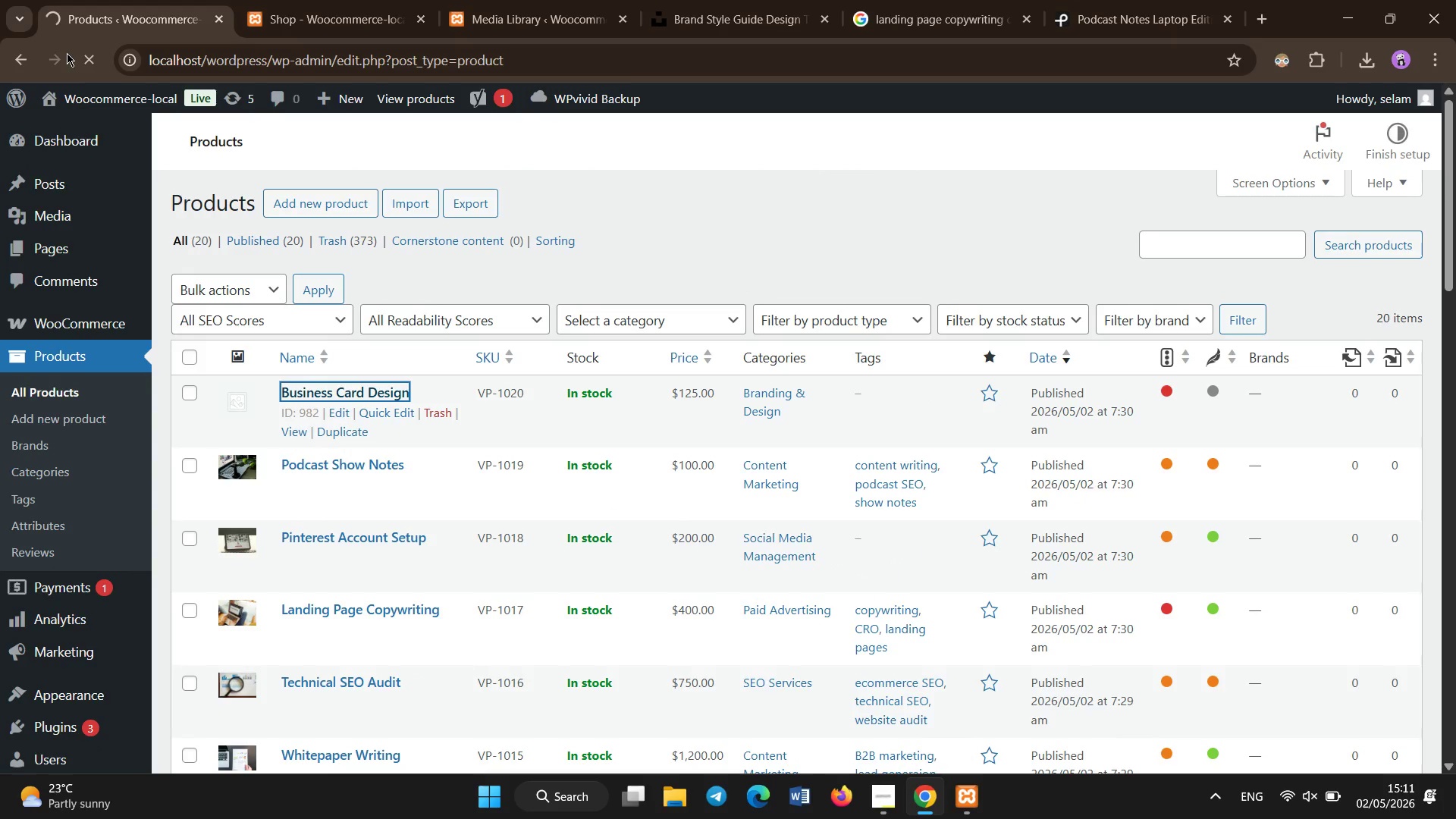 
double_click([86, 59])
 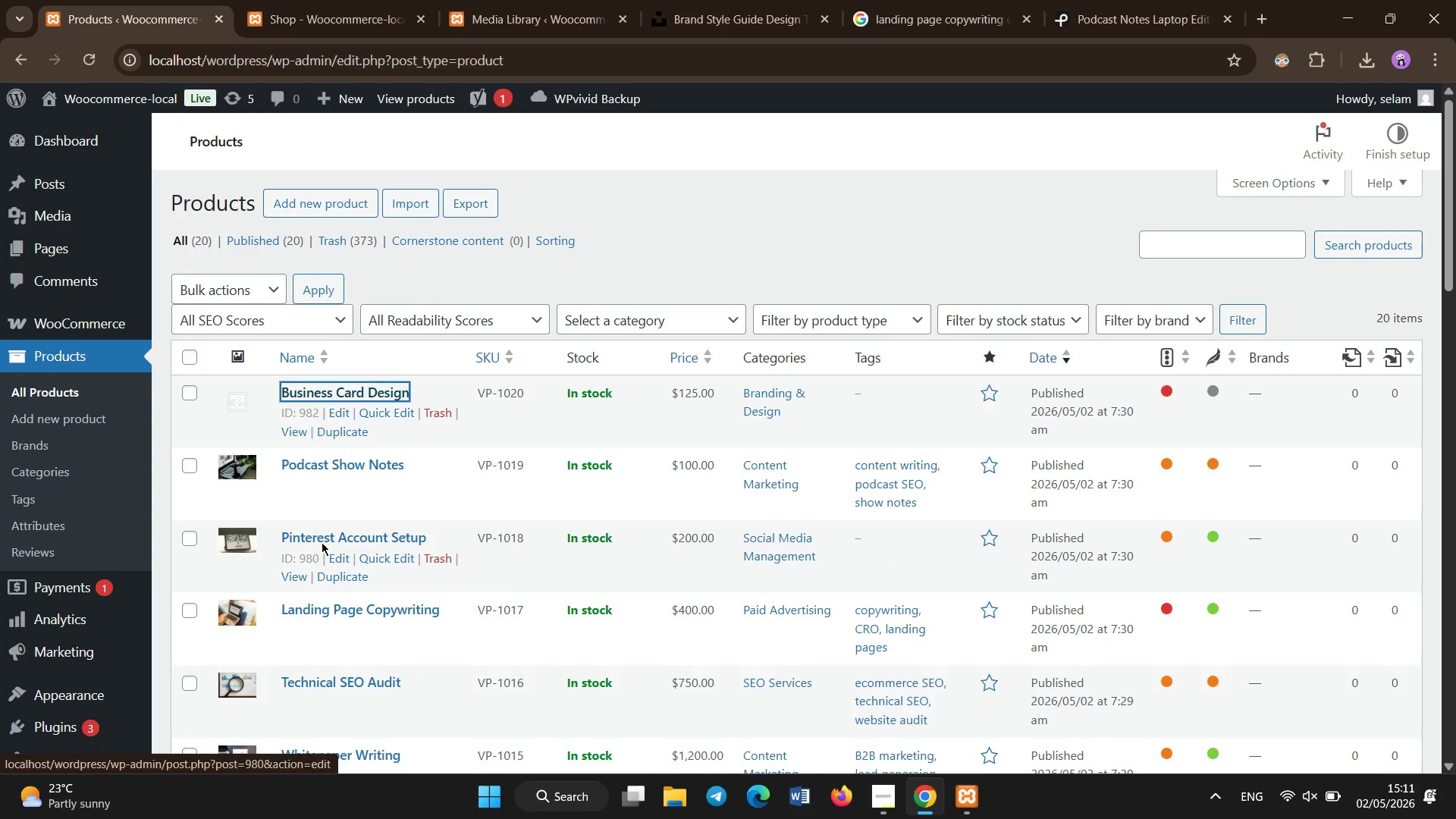 
left_click([322, 538])
 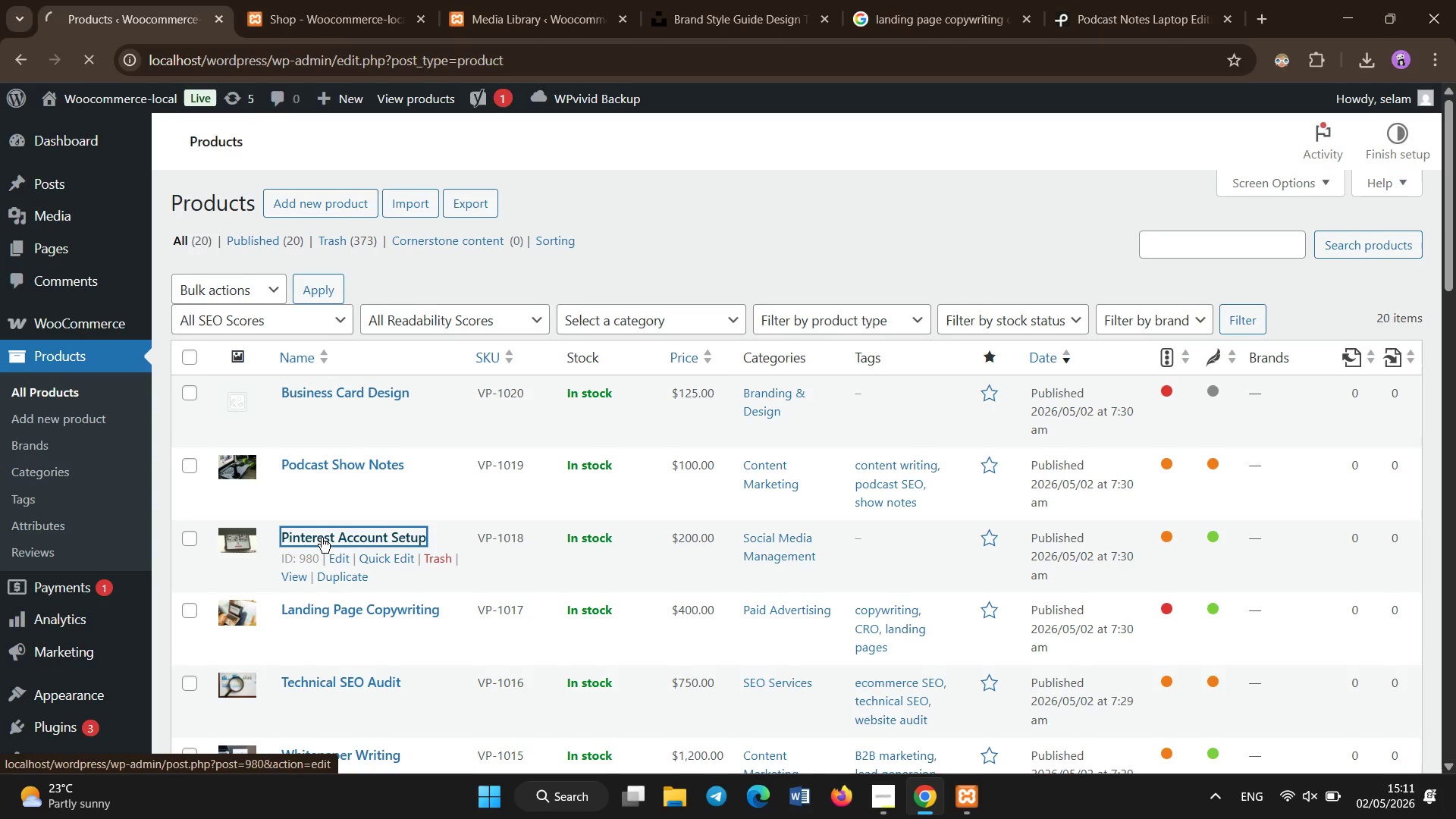 
wait(14.09)
 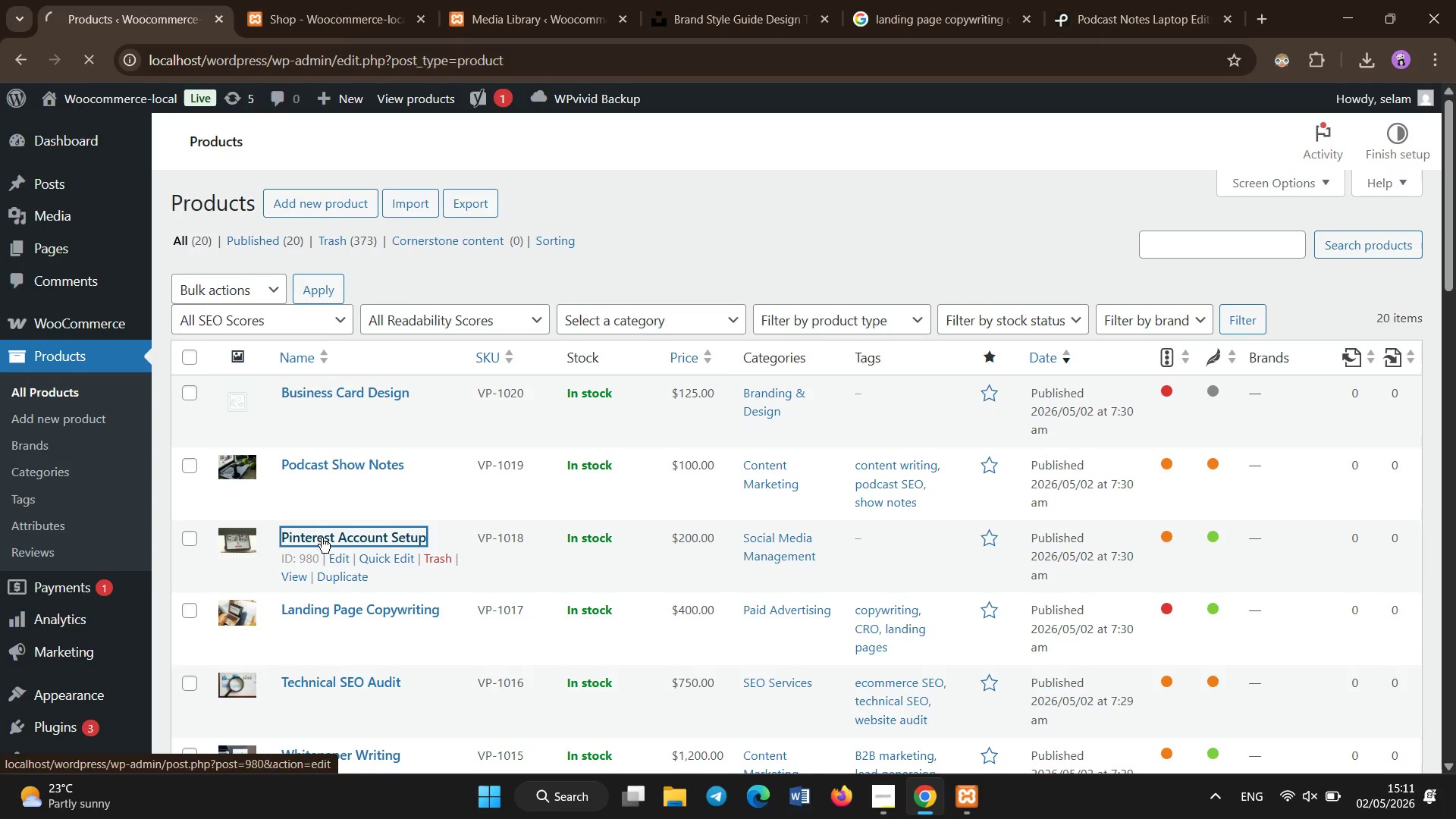 
scroll: coordinate [322, 538], scroll_direction: none, amount: 0.0
 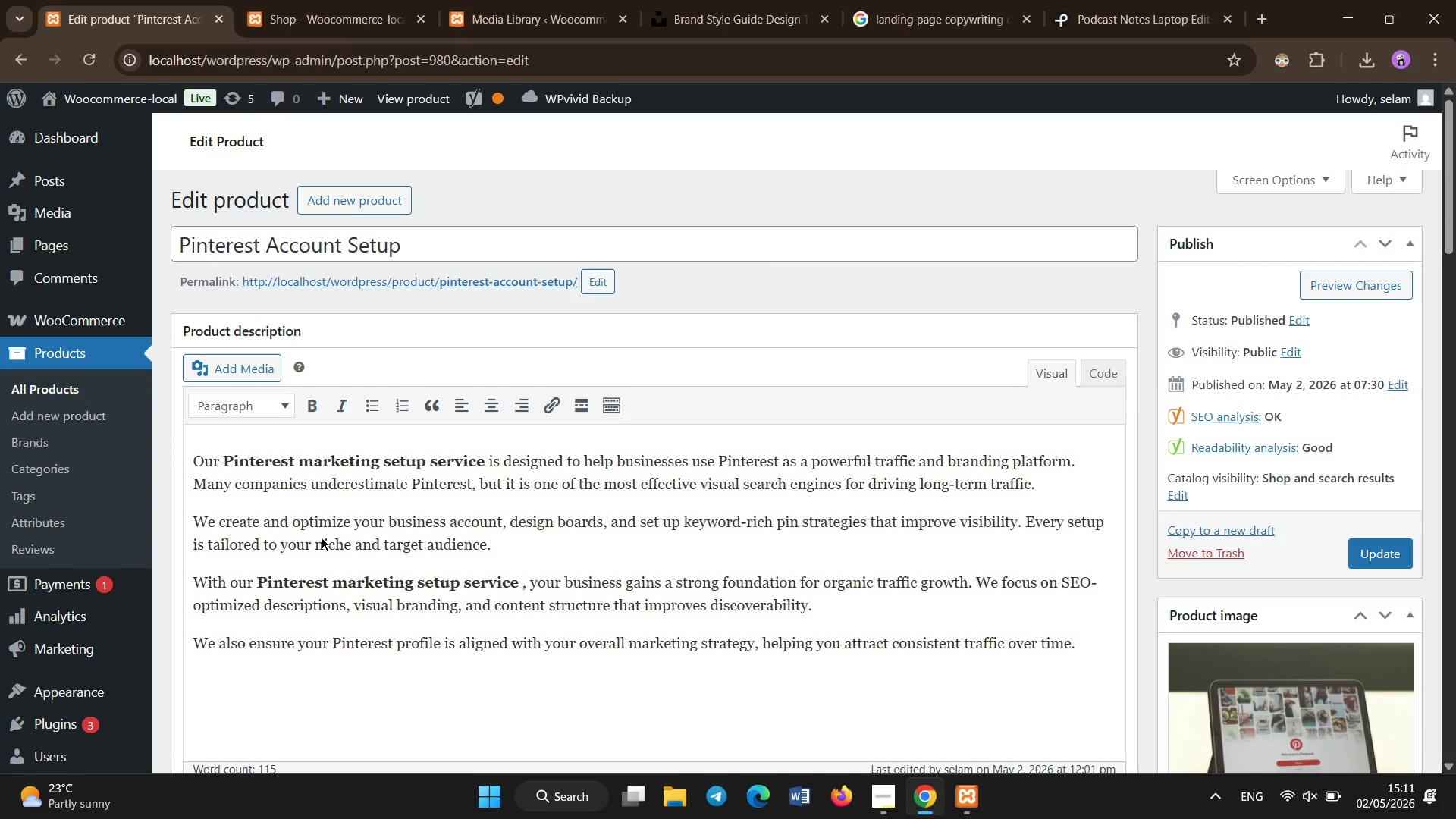 
scroll: coordinate [319, 542], scroll_direction: down, amount: 2.0
 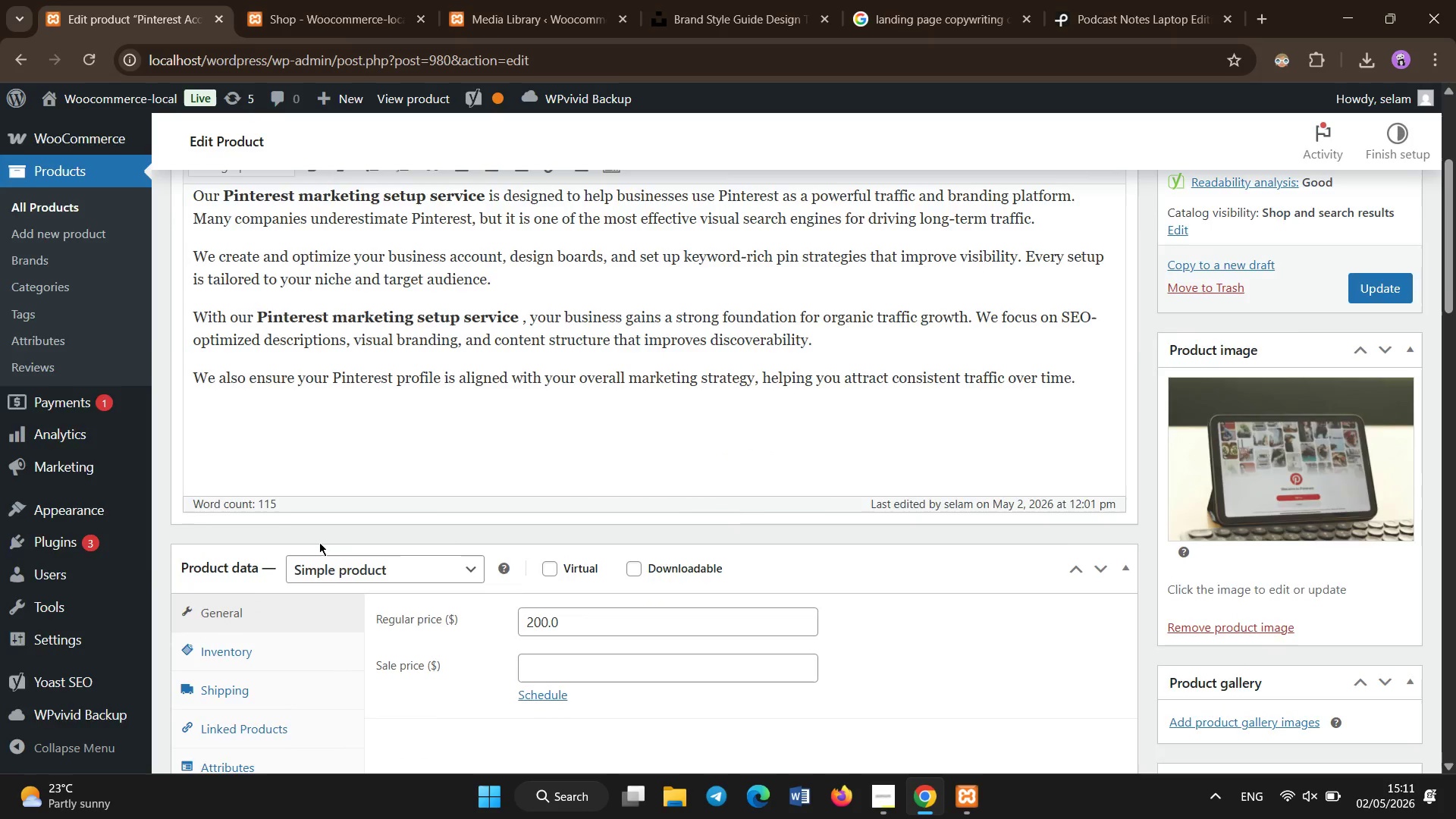 
scroll: coordinate [303, 532], scroll_direction: up, amount: 1.0
 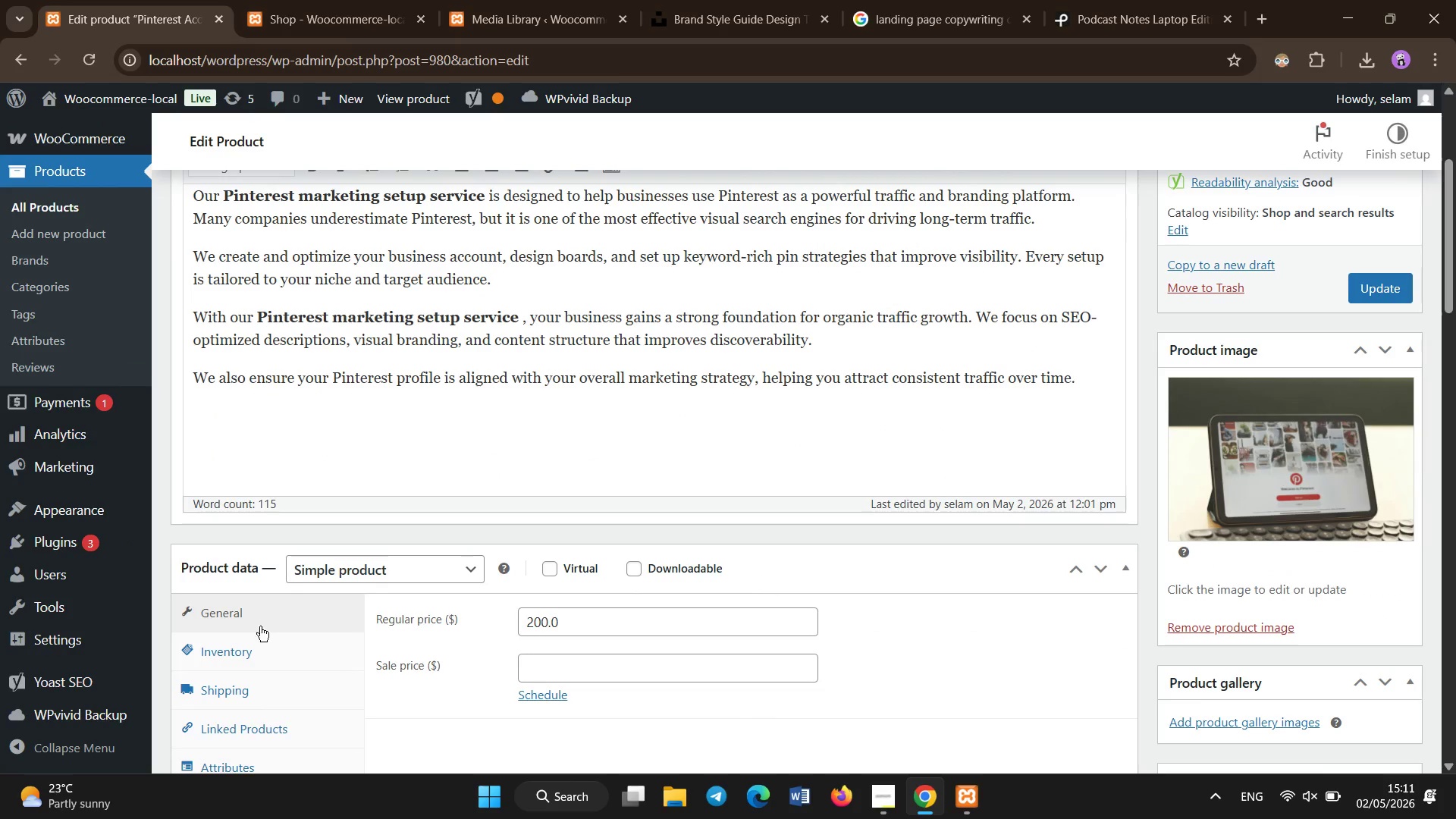 
left_click([265, 635])
 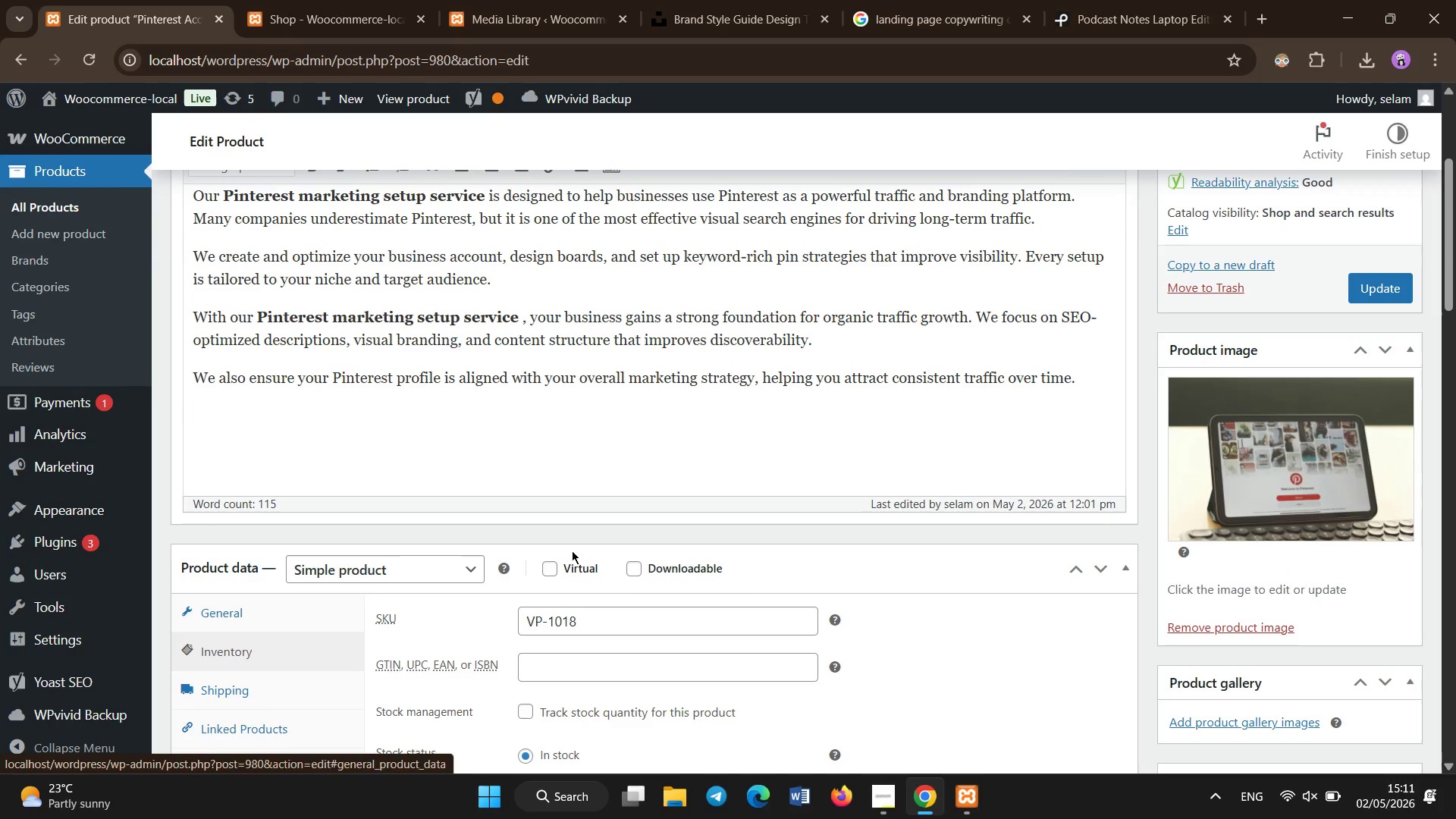 
scroll: coordinate [1186, 581], scroll_direction: down, amount: 10.0
 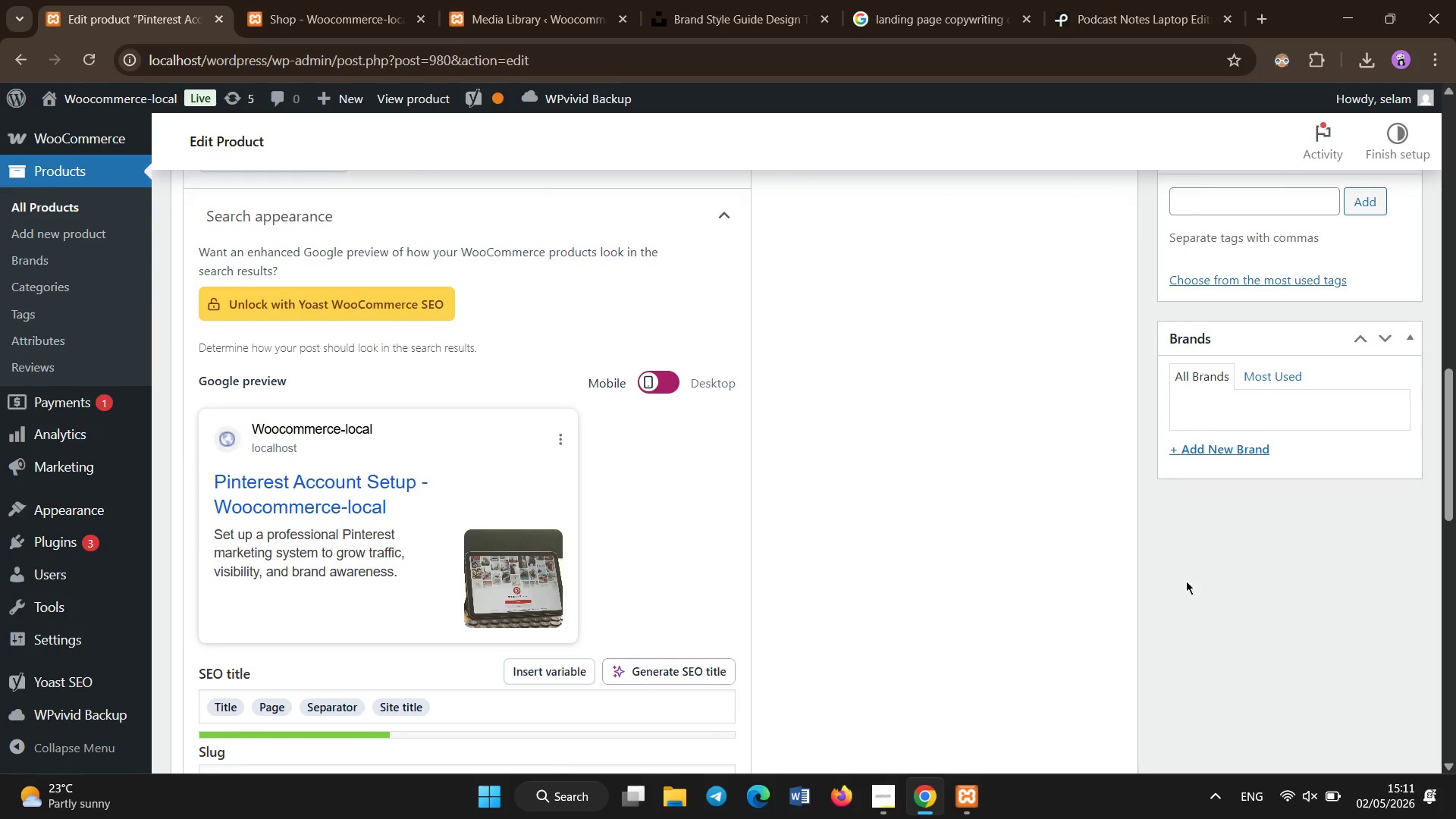 
scroll: coordinate [1186, 581], scroll_direction: up, amount: 1.0
 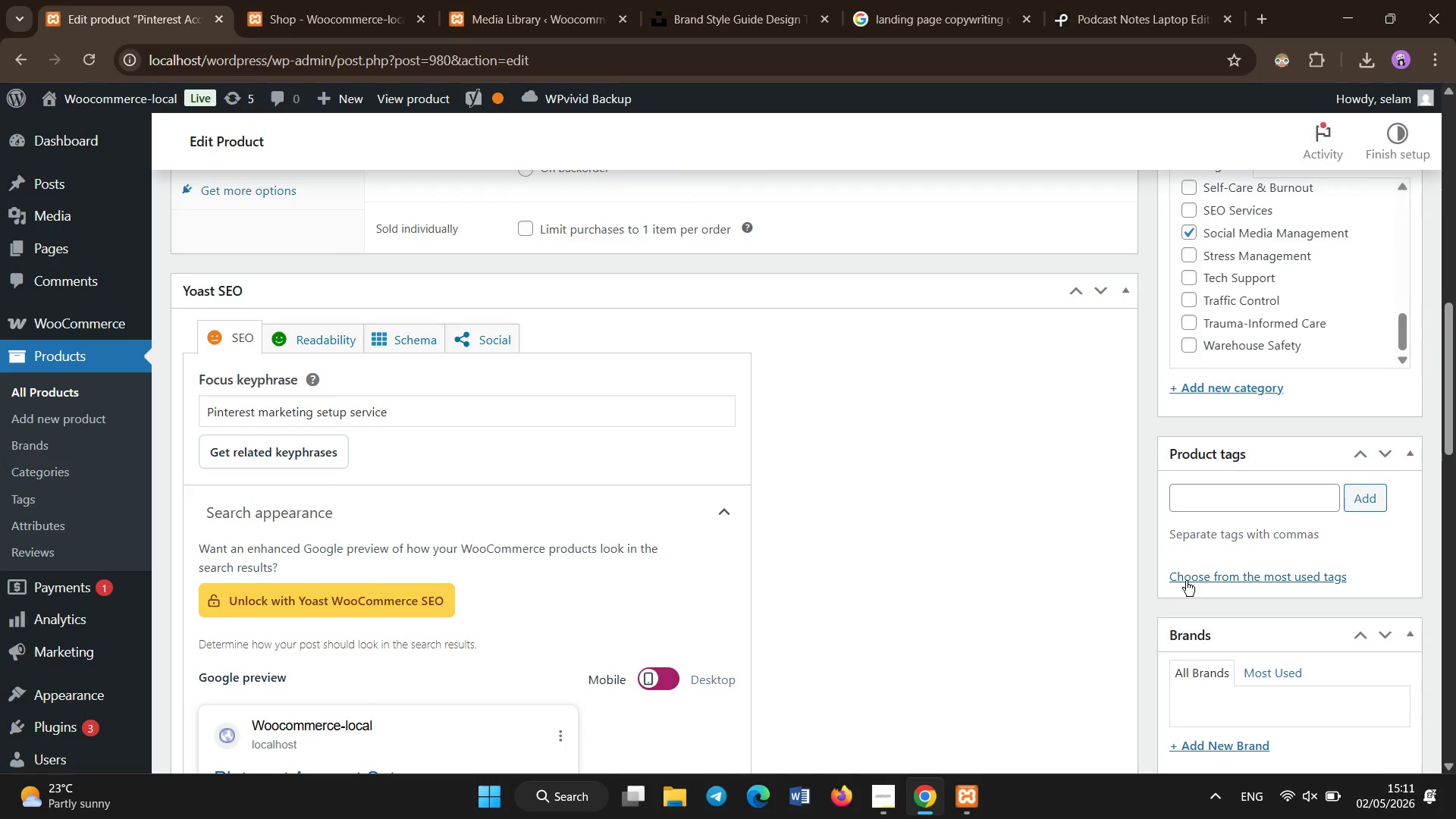 
scroll: coordinate [1186, 581], scroll_direction: down, amount: 4.0
 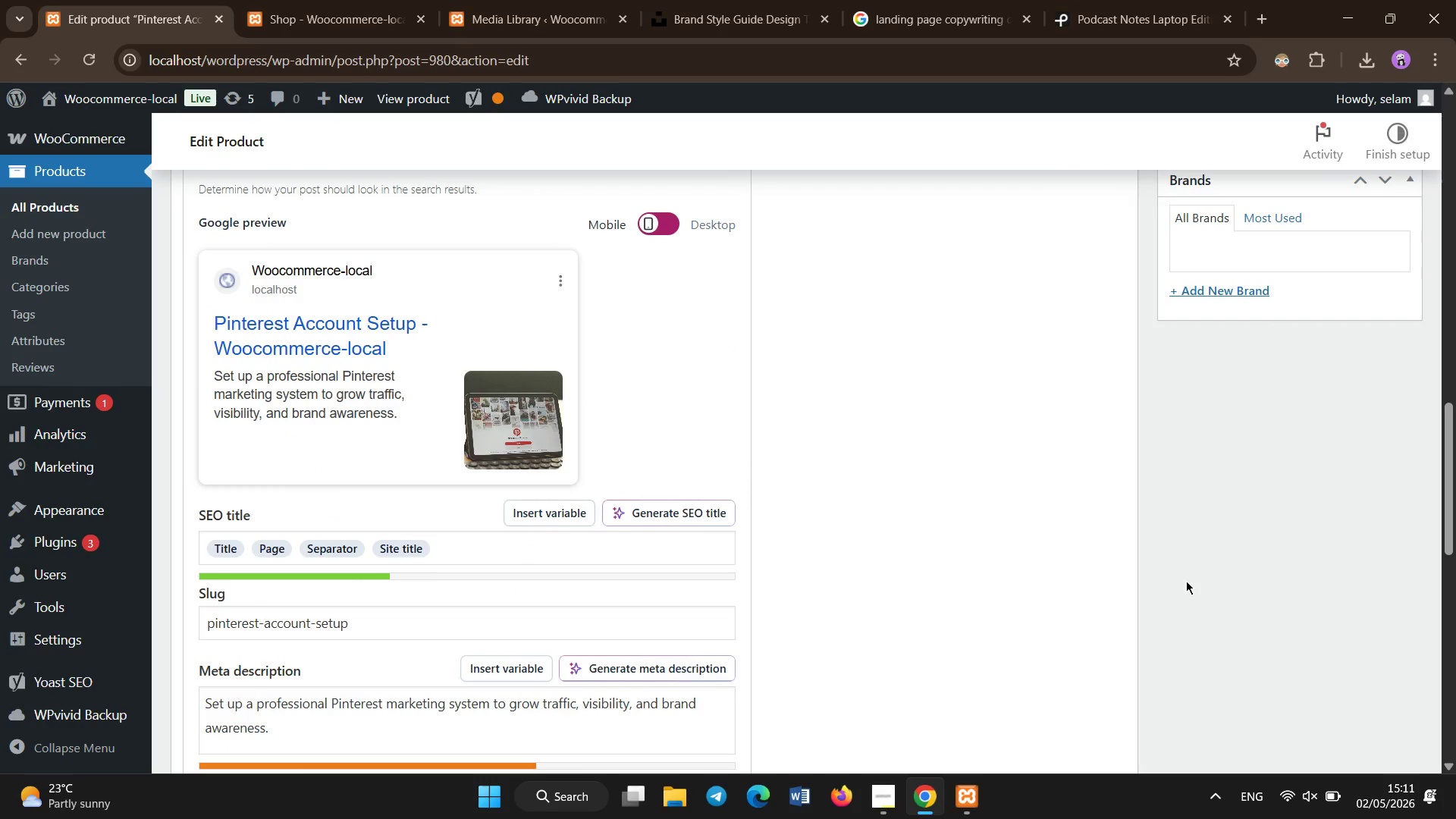 
scroll: coordinate [1186, 581], scroll_direction: up, amount: 5.0
 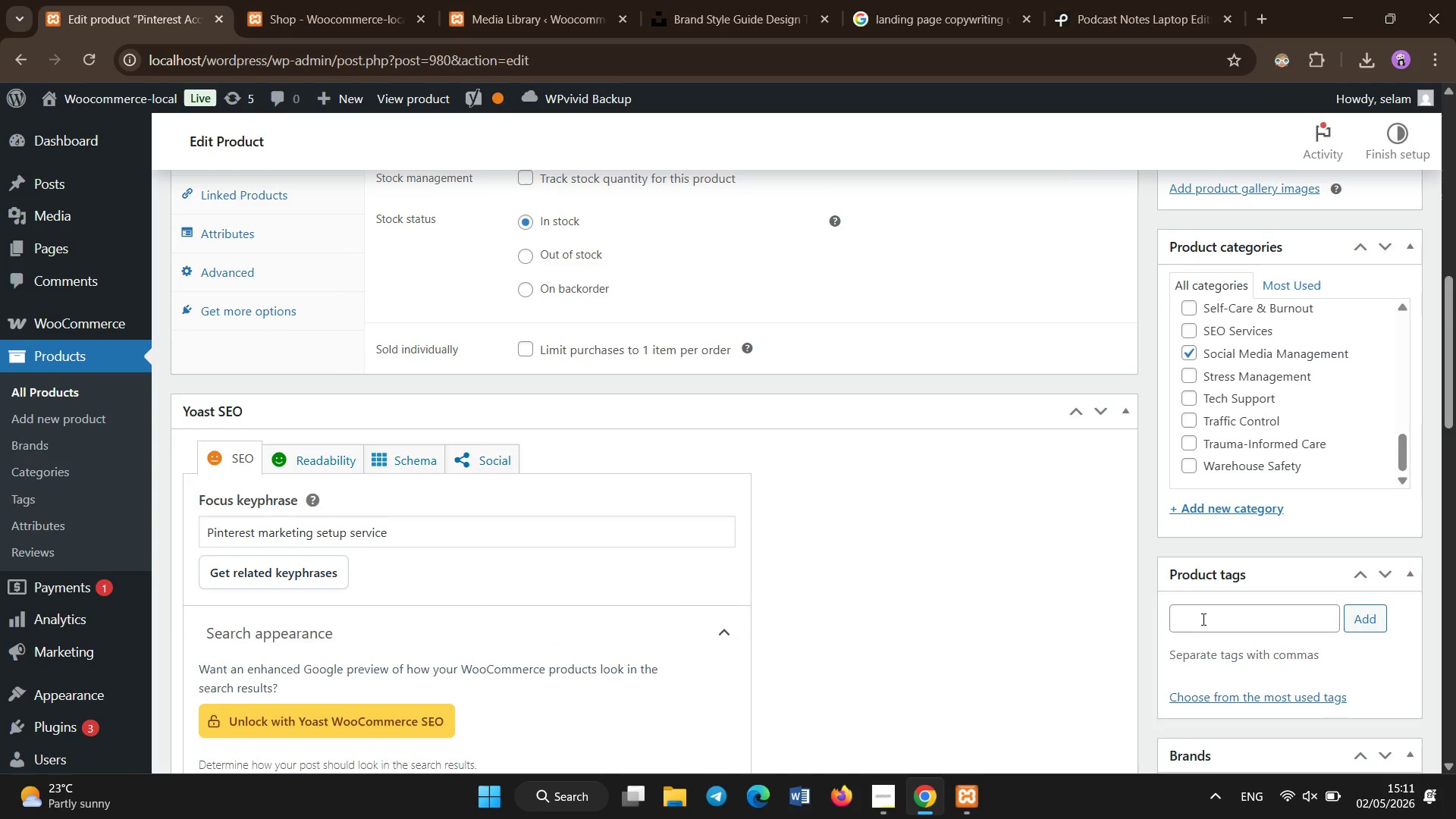 
left_click([1203, 618])
 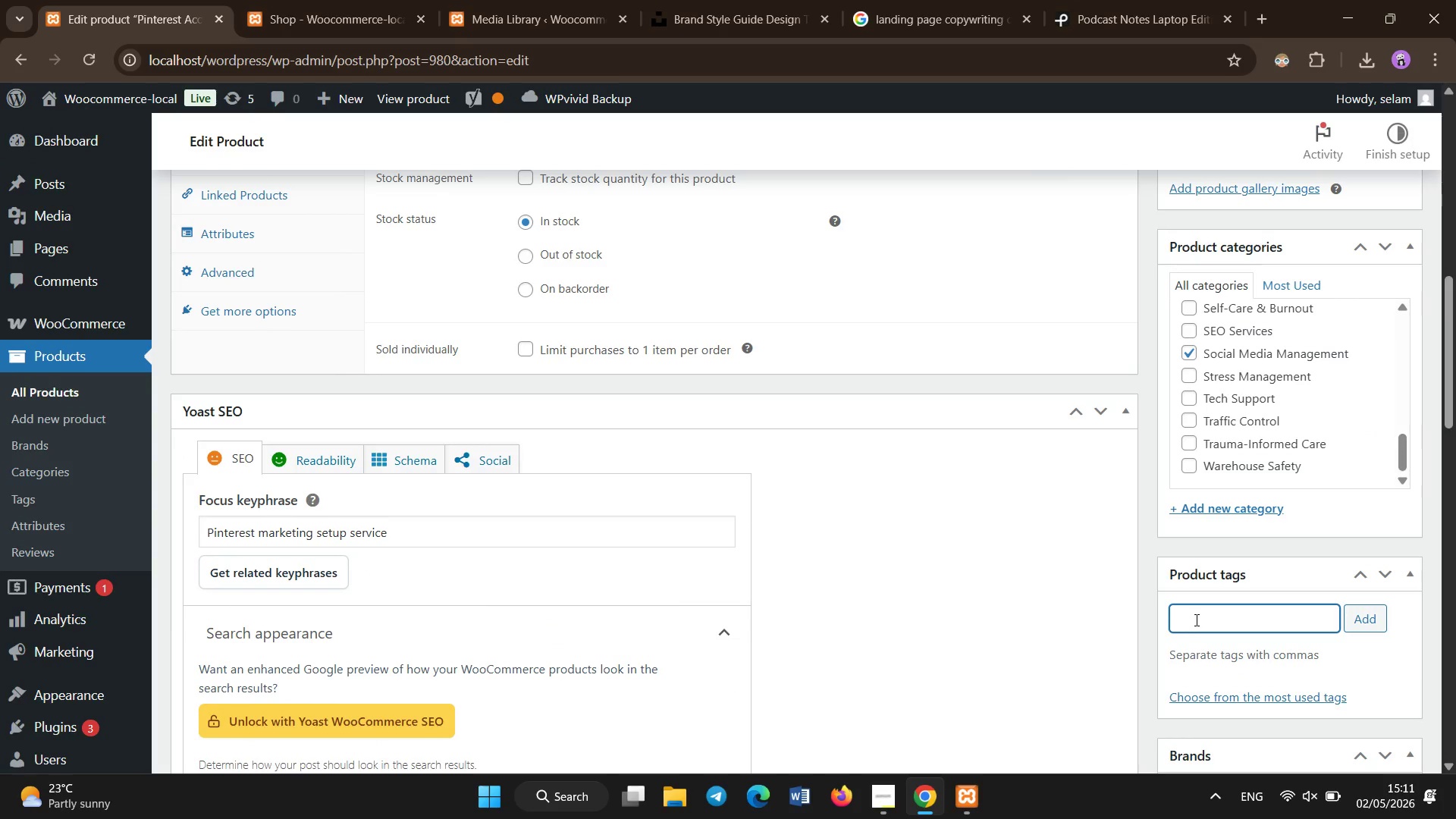 
type(Pinterst mPinterest marketing)
 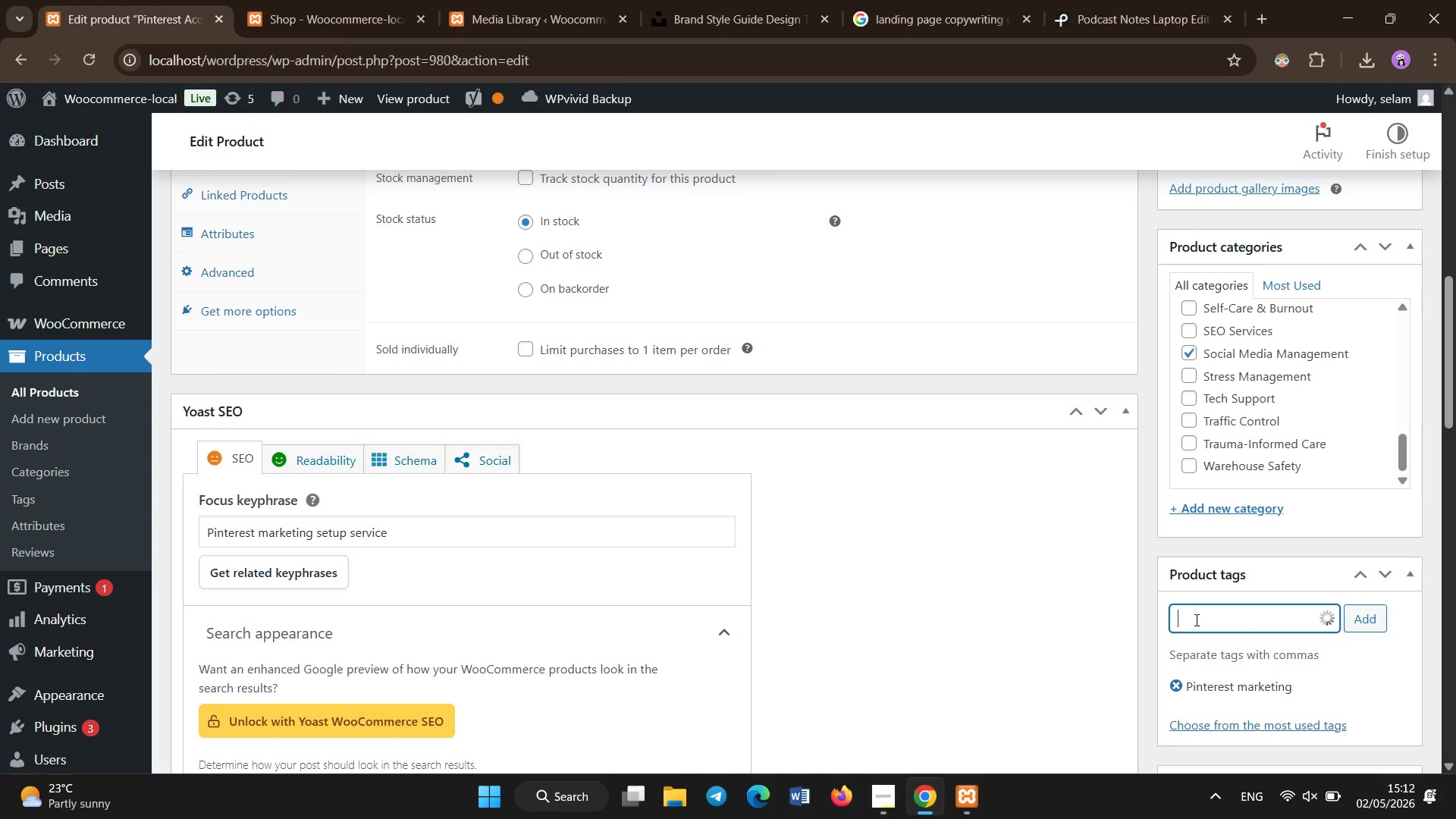 
hold_key(key=Backspace, duration=0.83)
 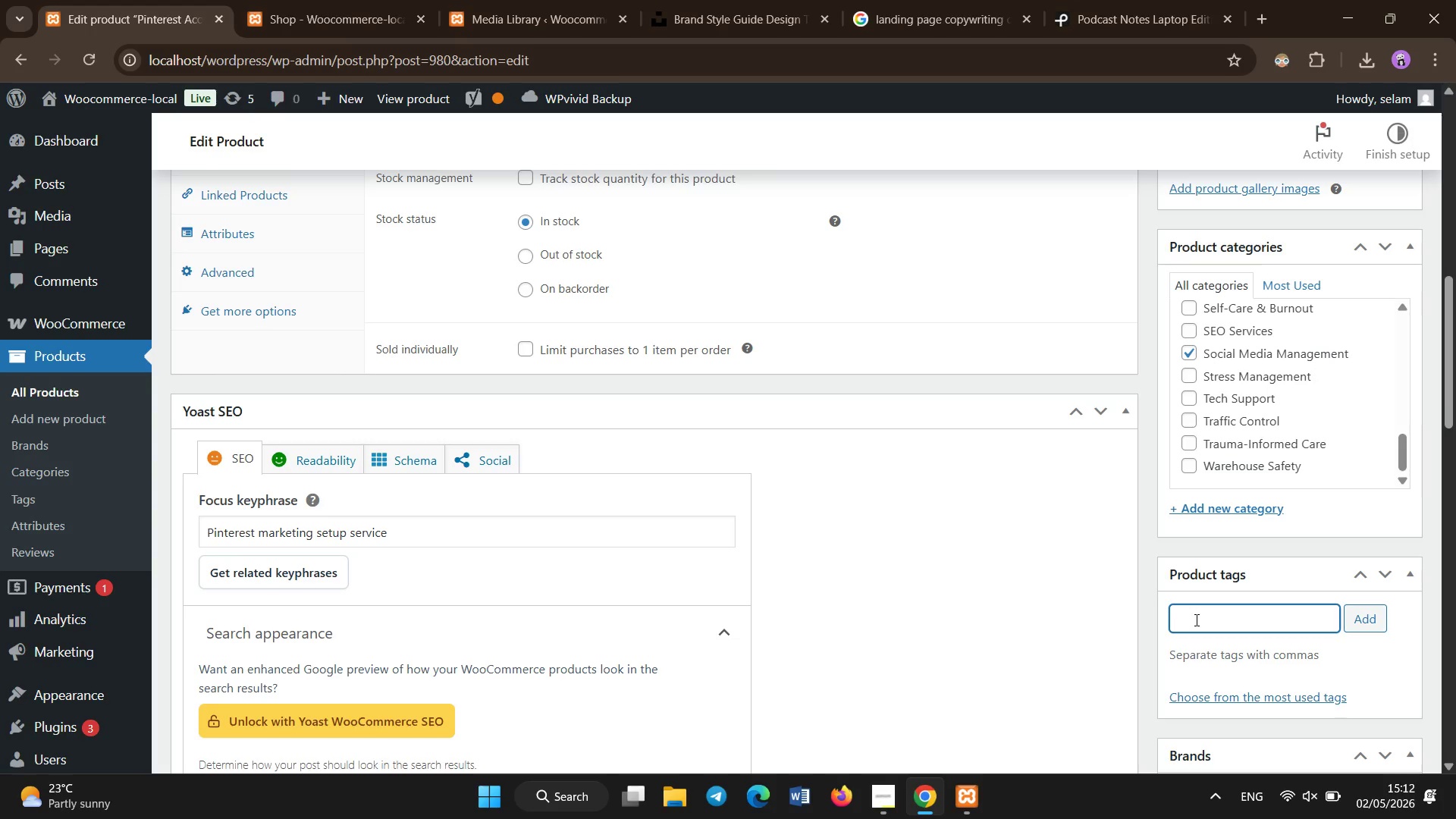 
key(Enter)
 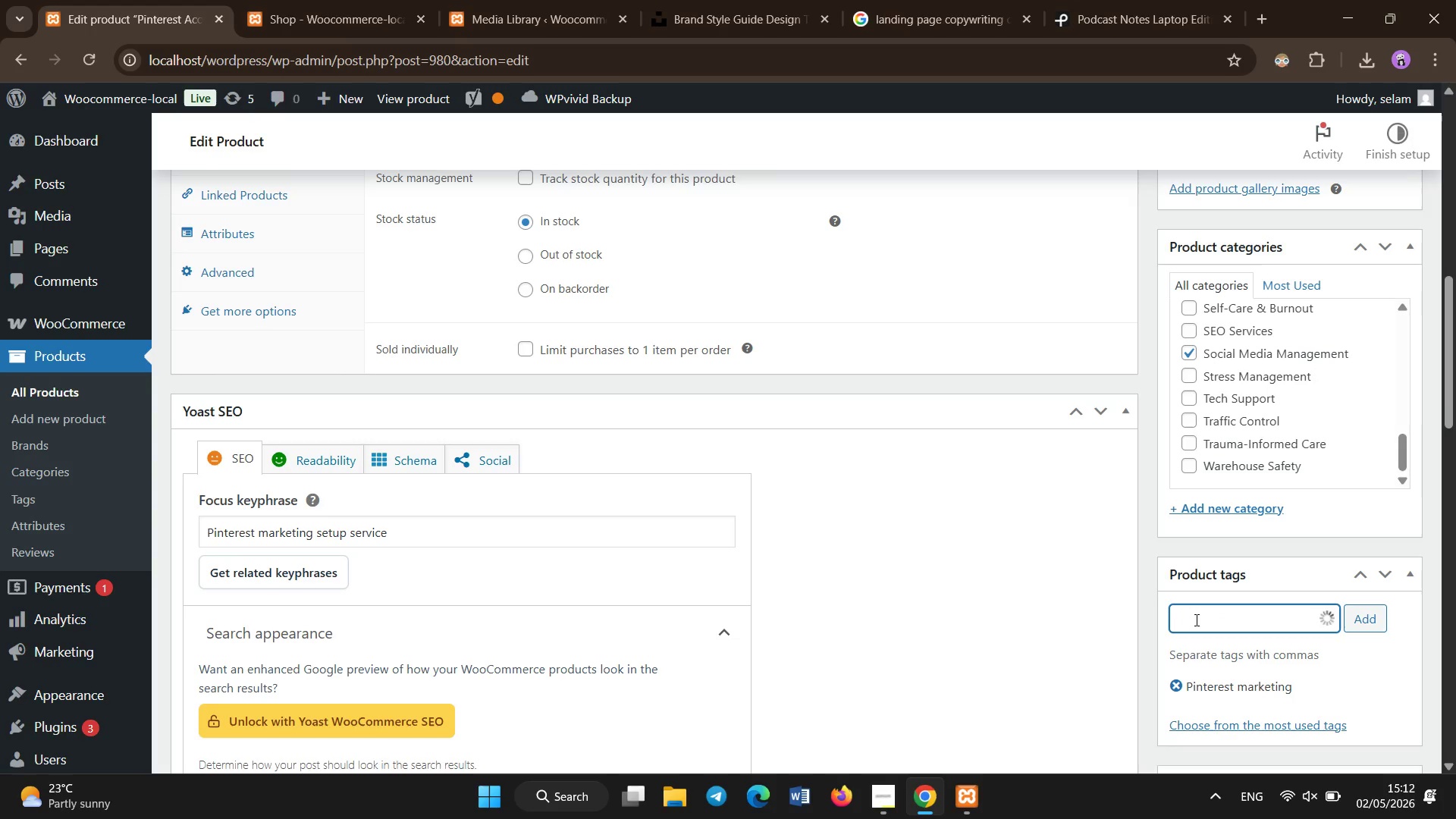 
type(visual SEO)
 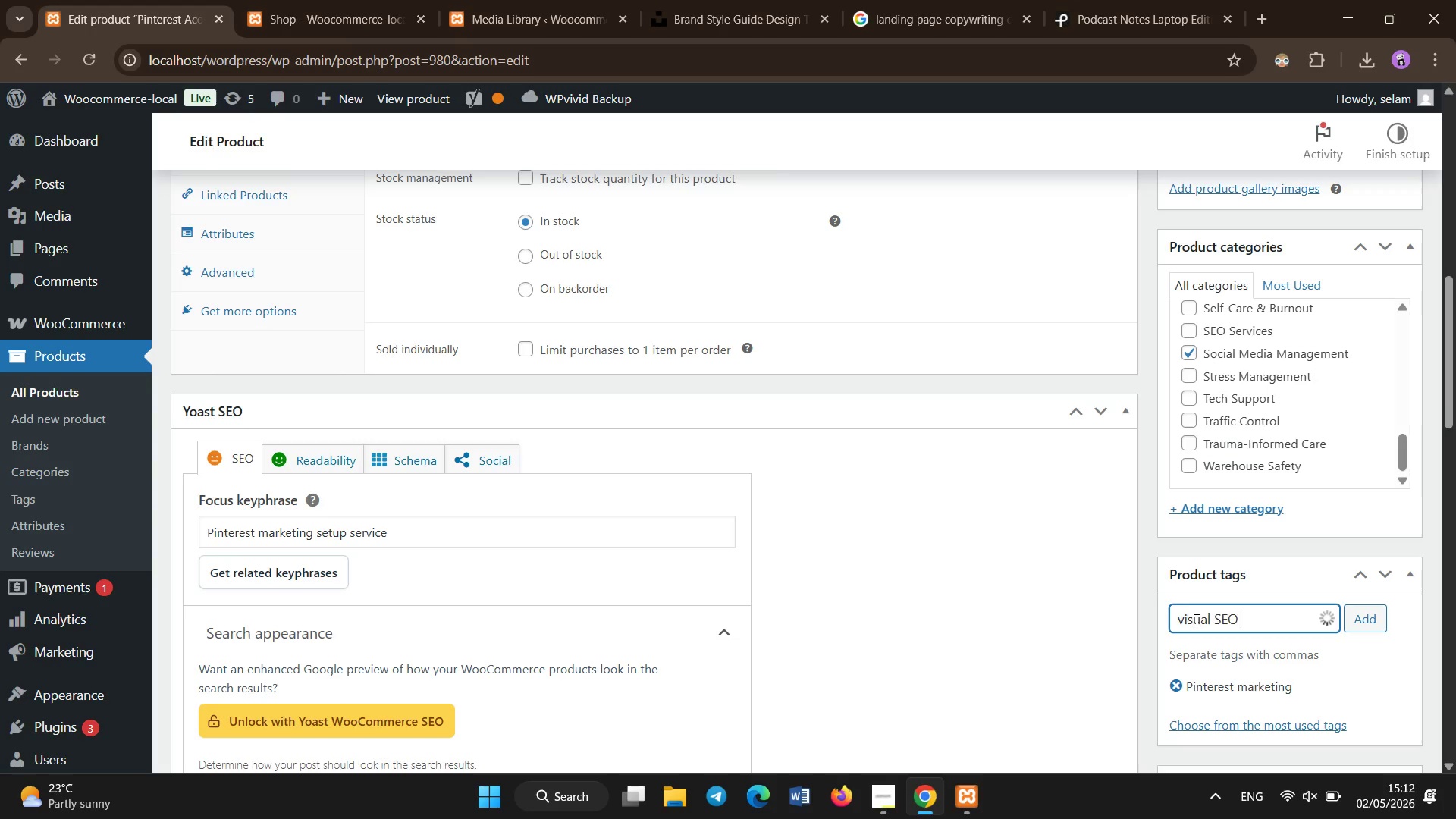 
 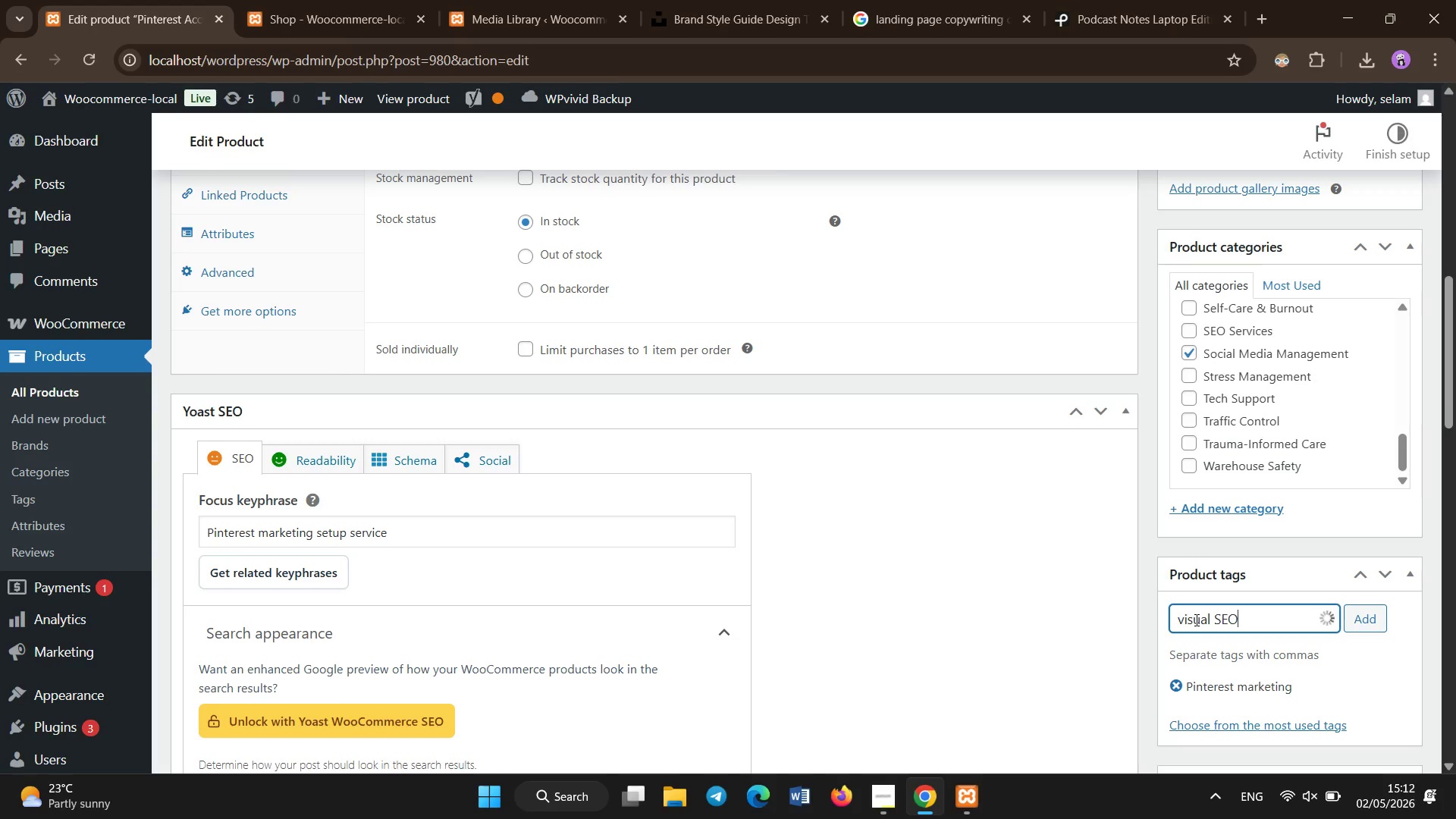 
key(Enter)
 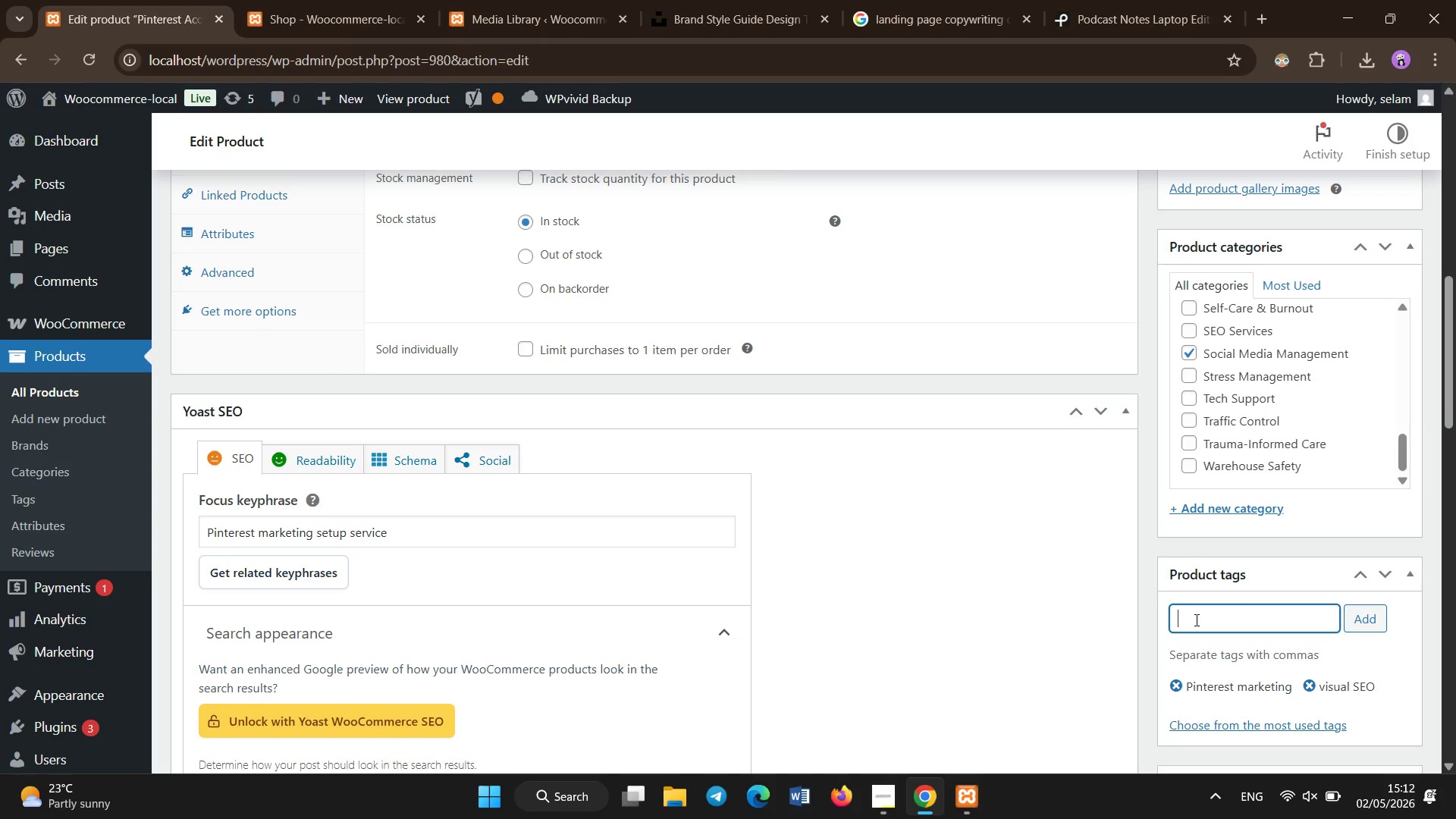 
type(social medial)
key(Backspace)
type( setup)
 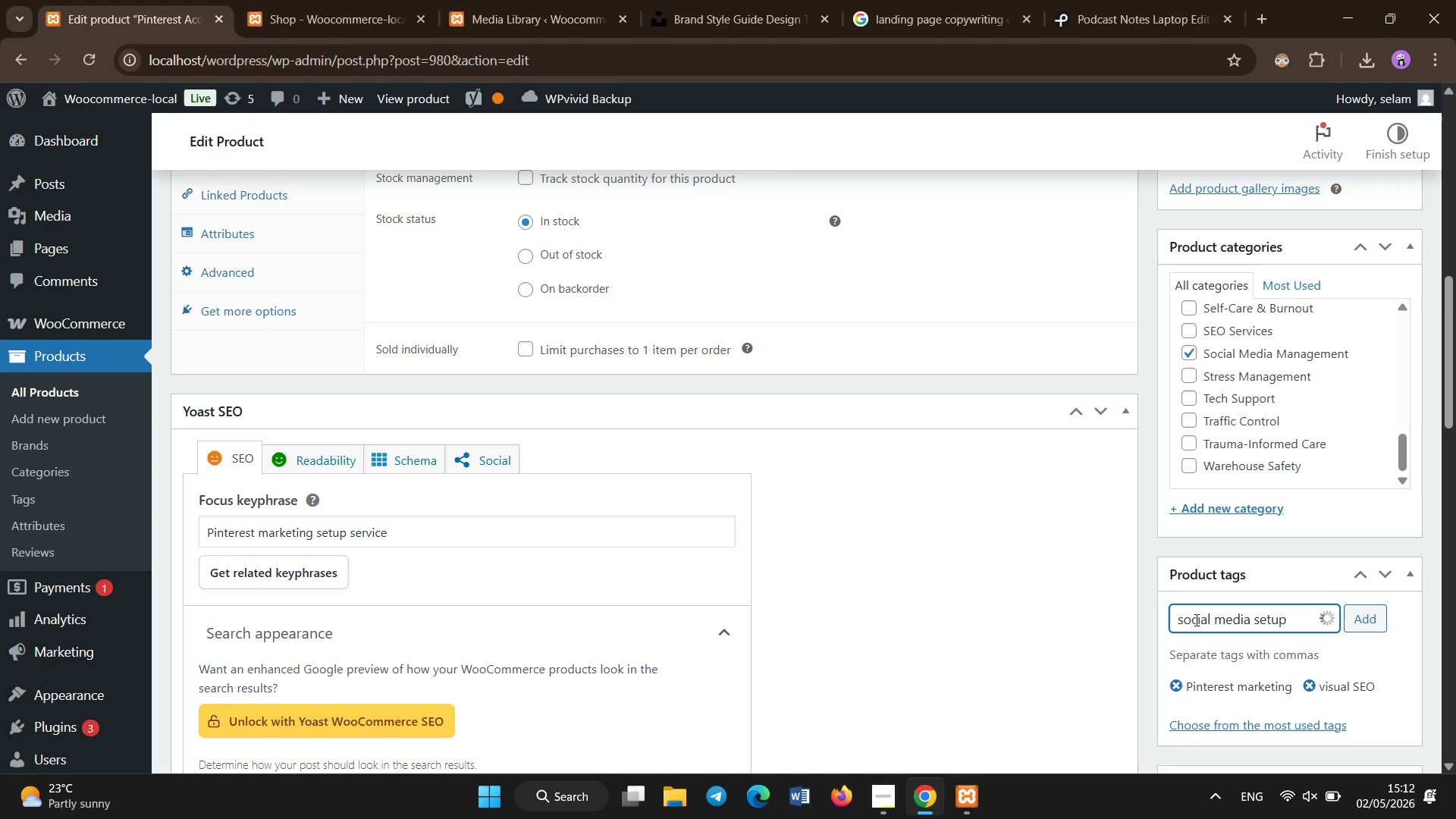 
key(Enter)
 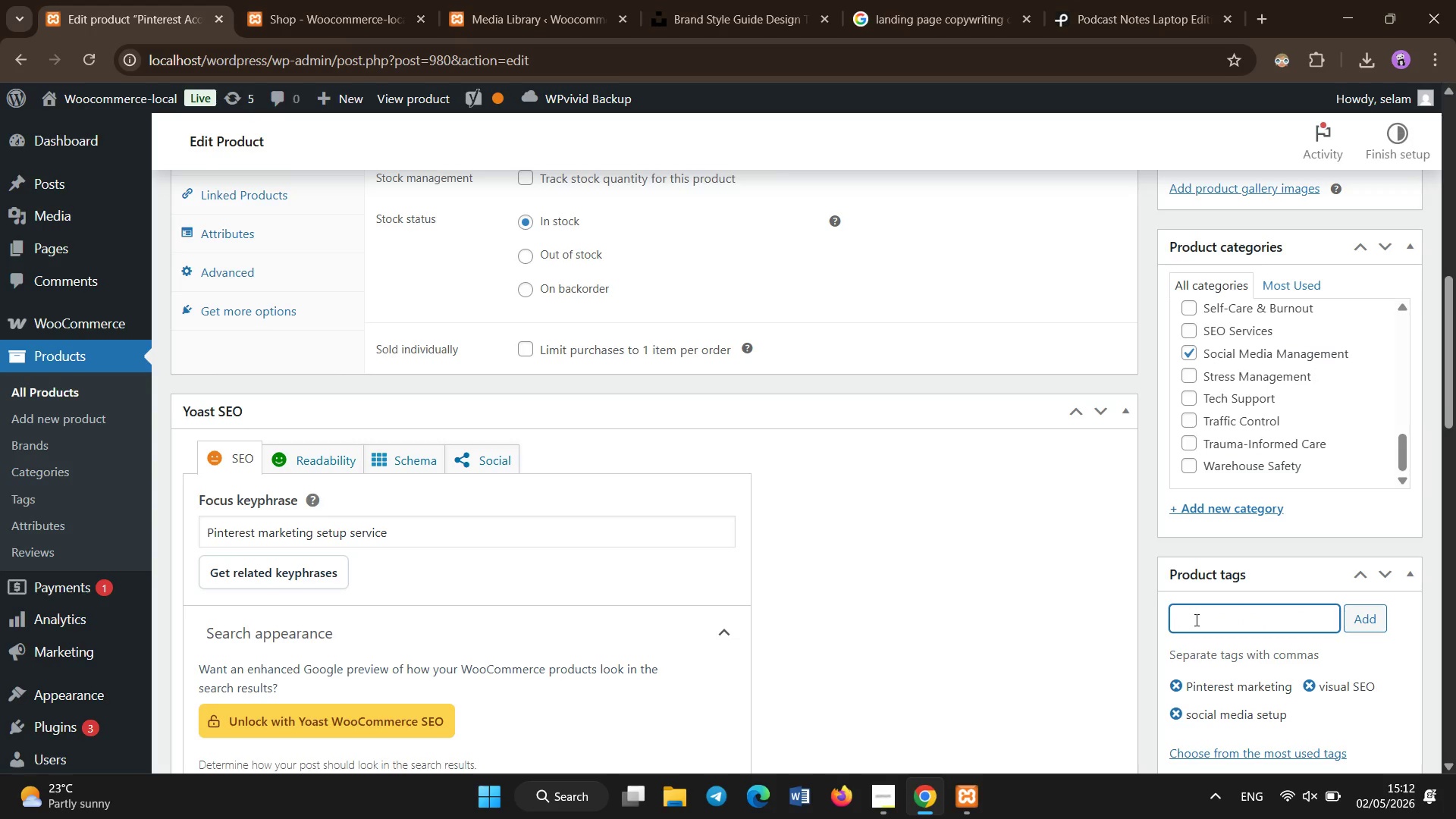 
scroll: coordinate [1197, 620], scroll_direction: up, amount: 15.0
 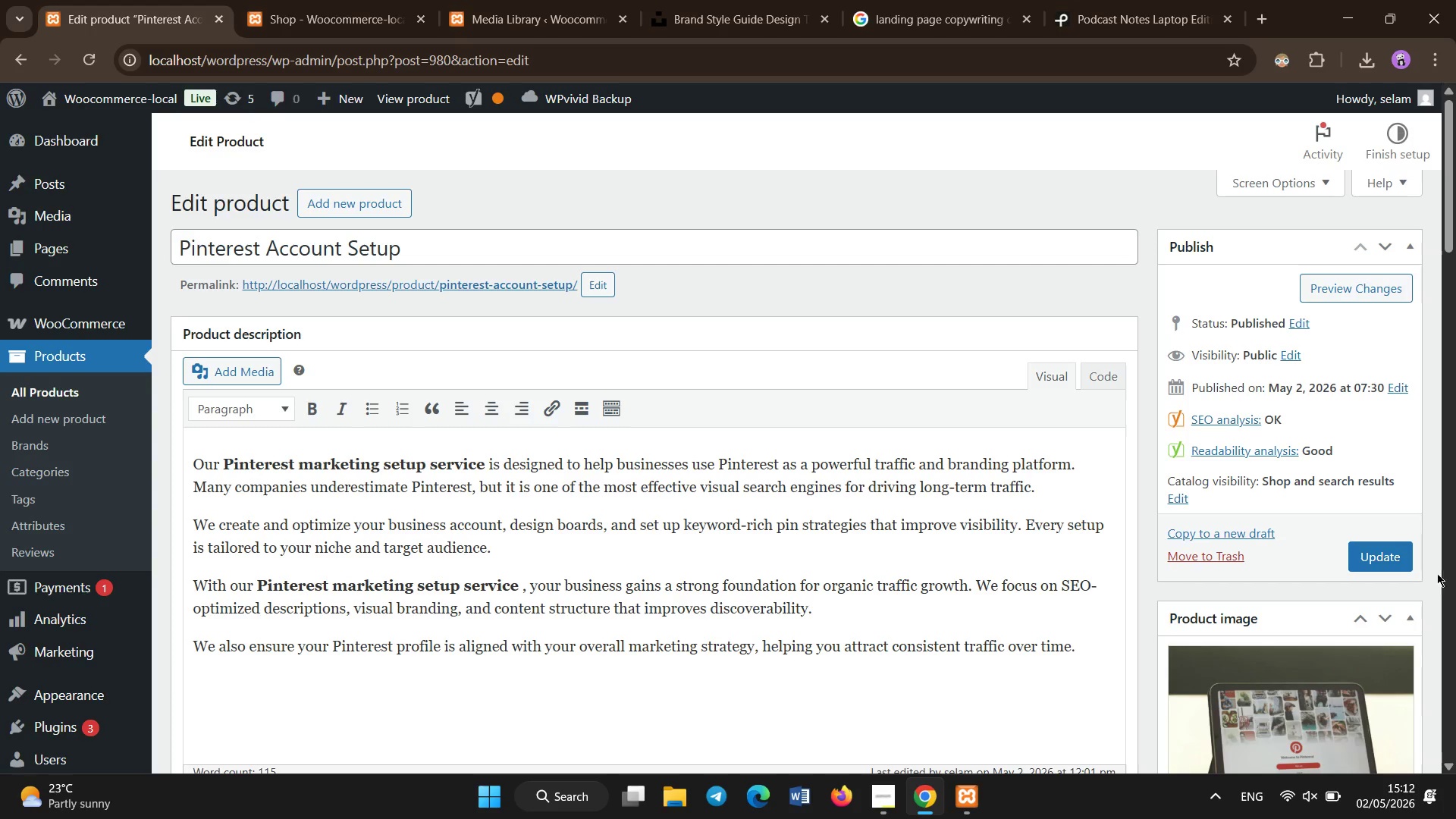 
left_click([1411, 559])
 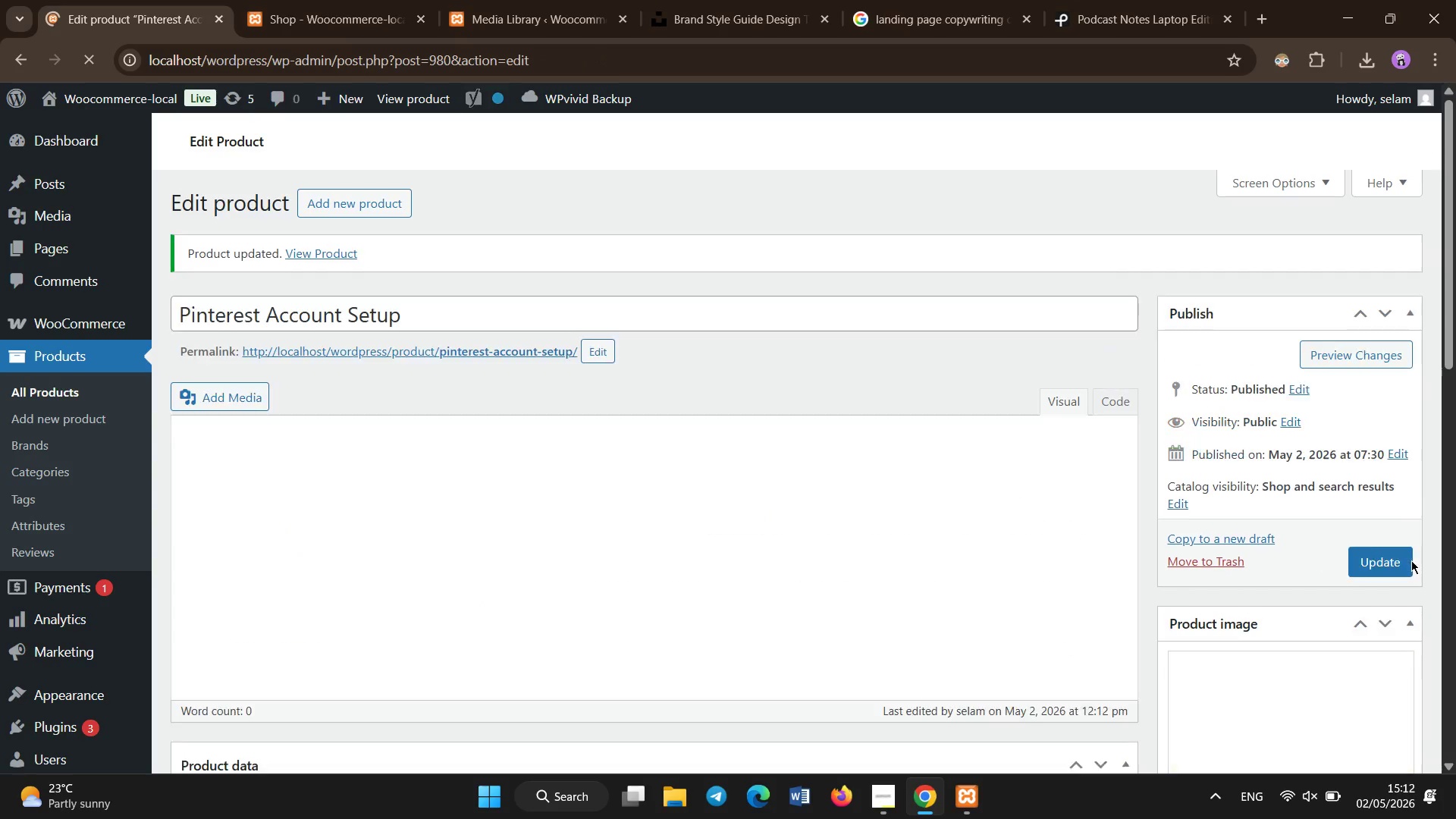 
wait(28.36)
 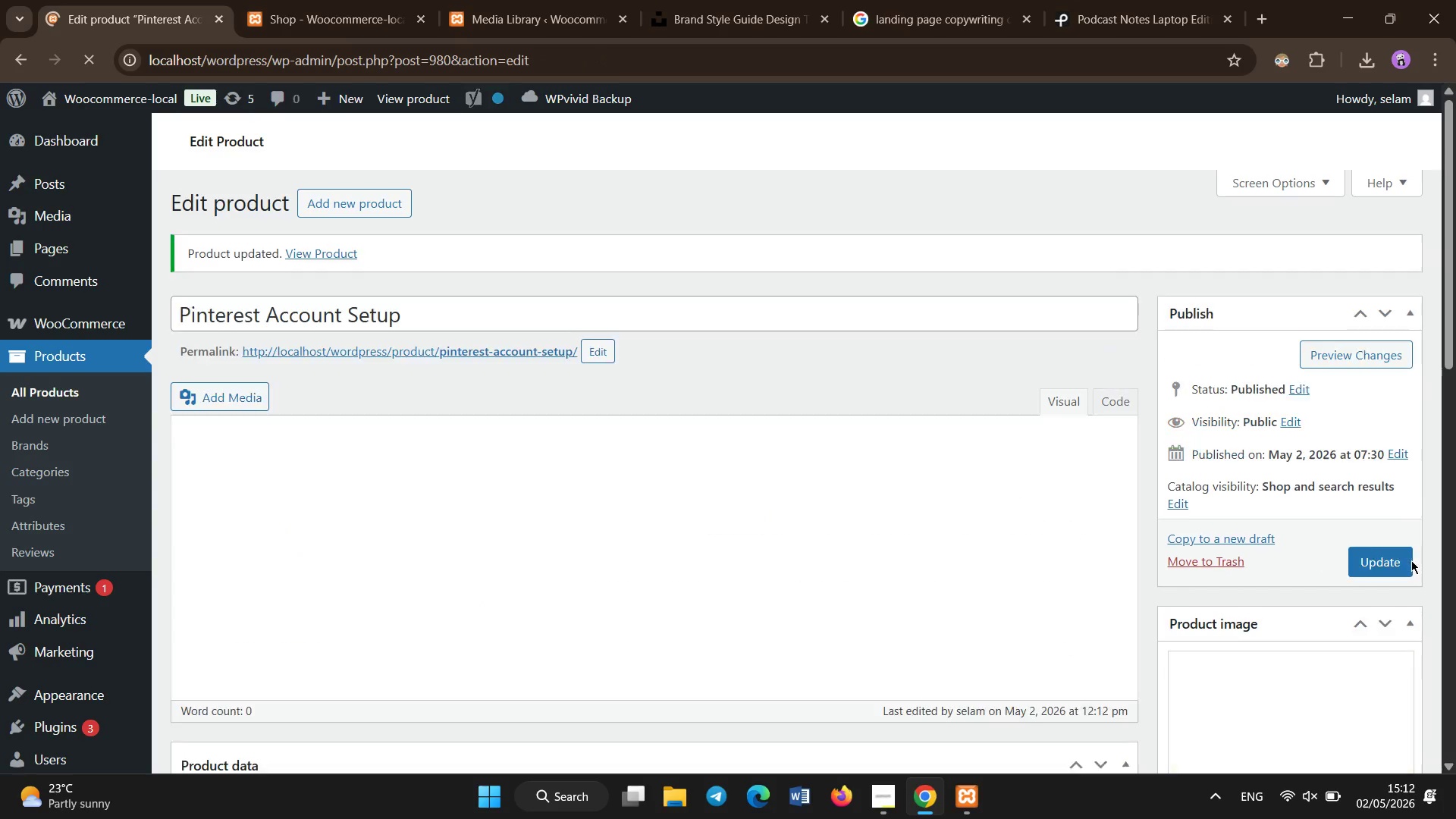 
left_click([64, 386])
 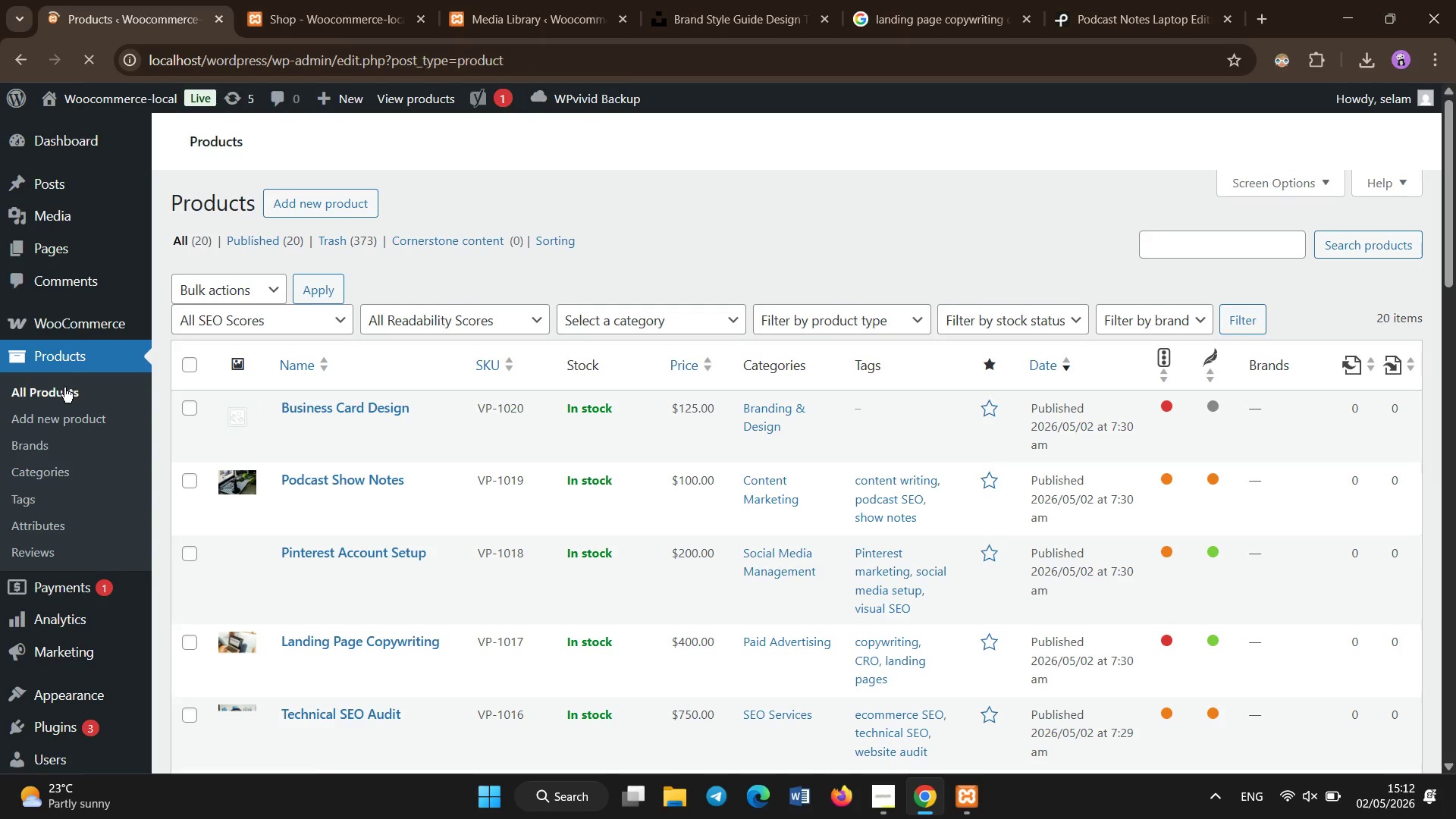 
wait(5.91)
 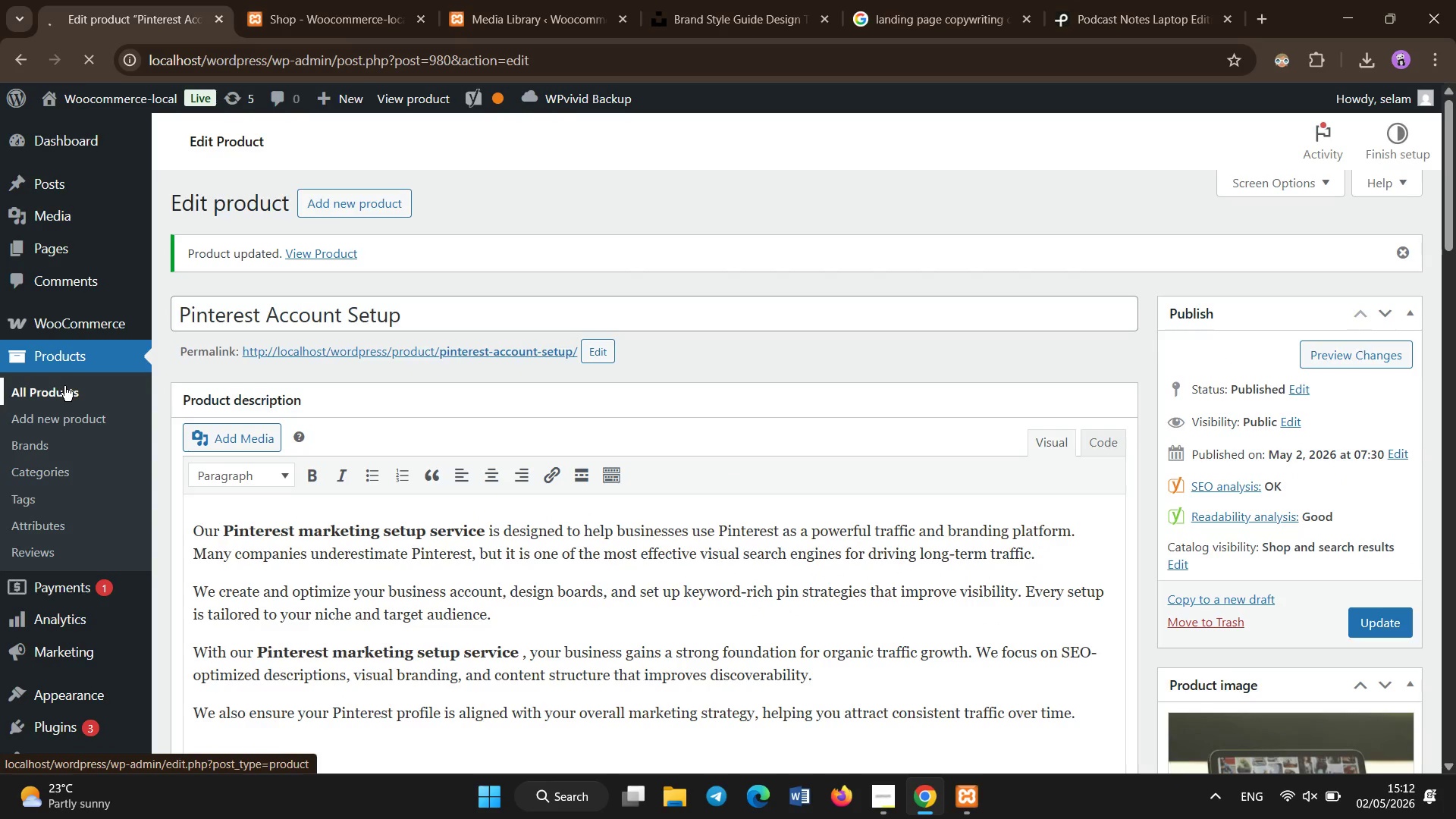 
mouse_move([317, 388])
 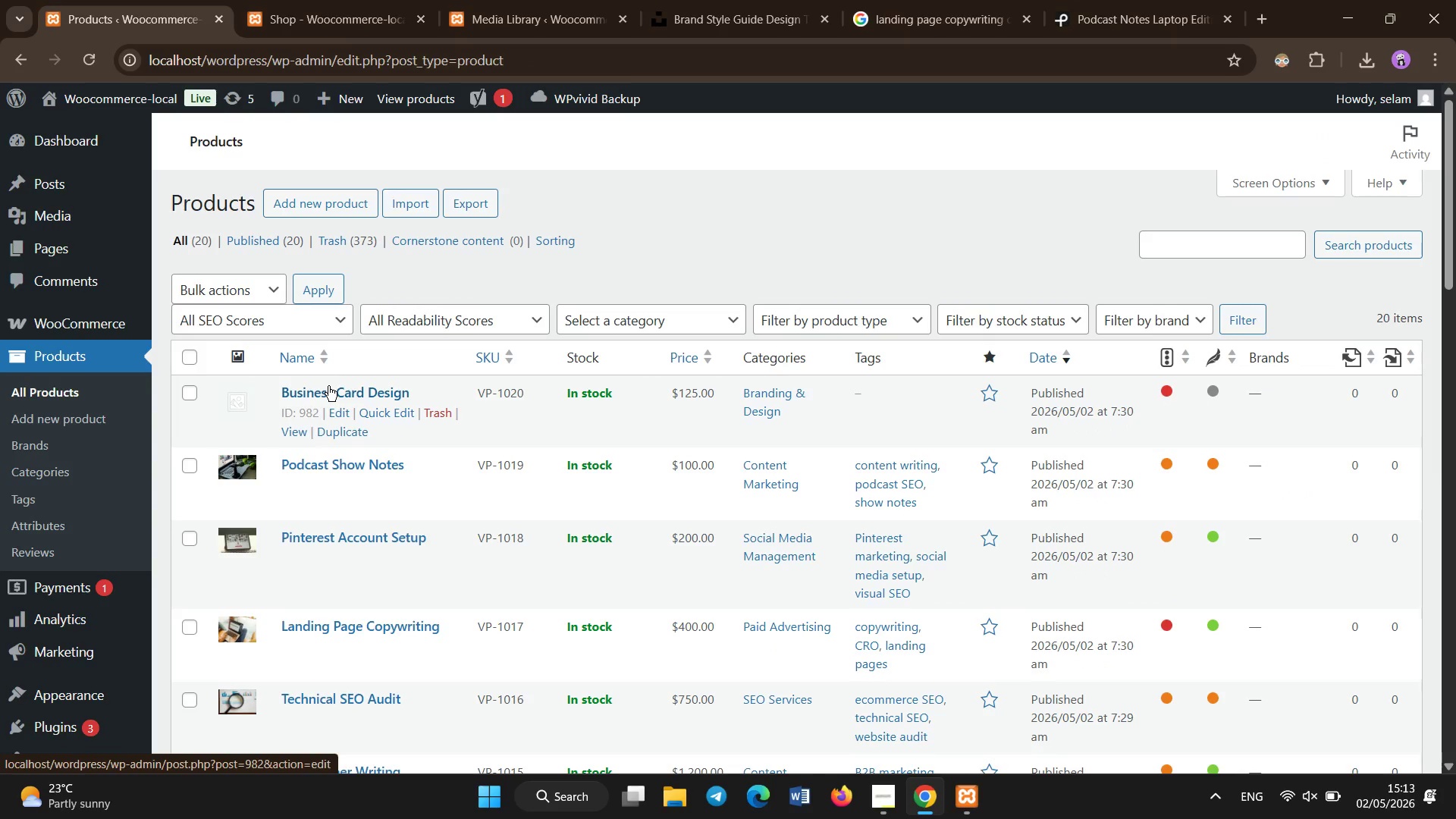 
left_click([328, 386])
 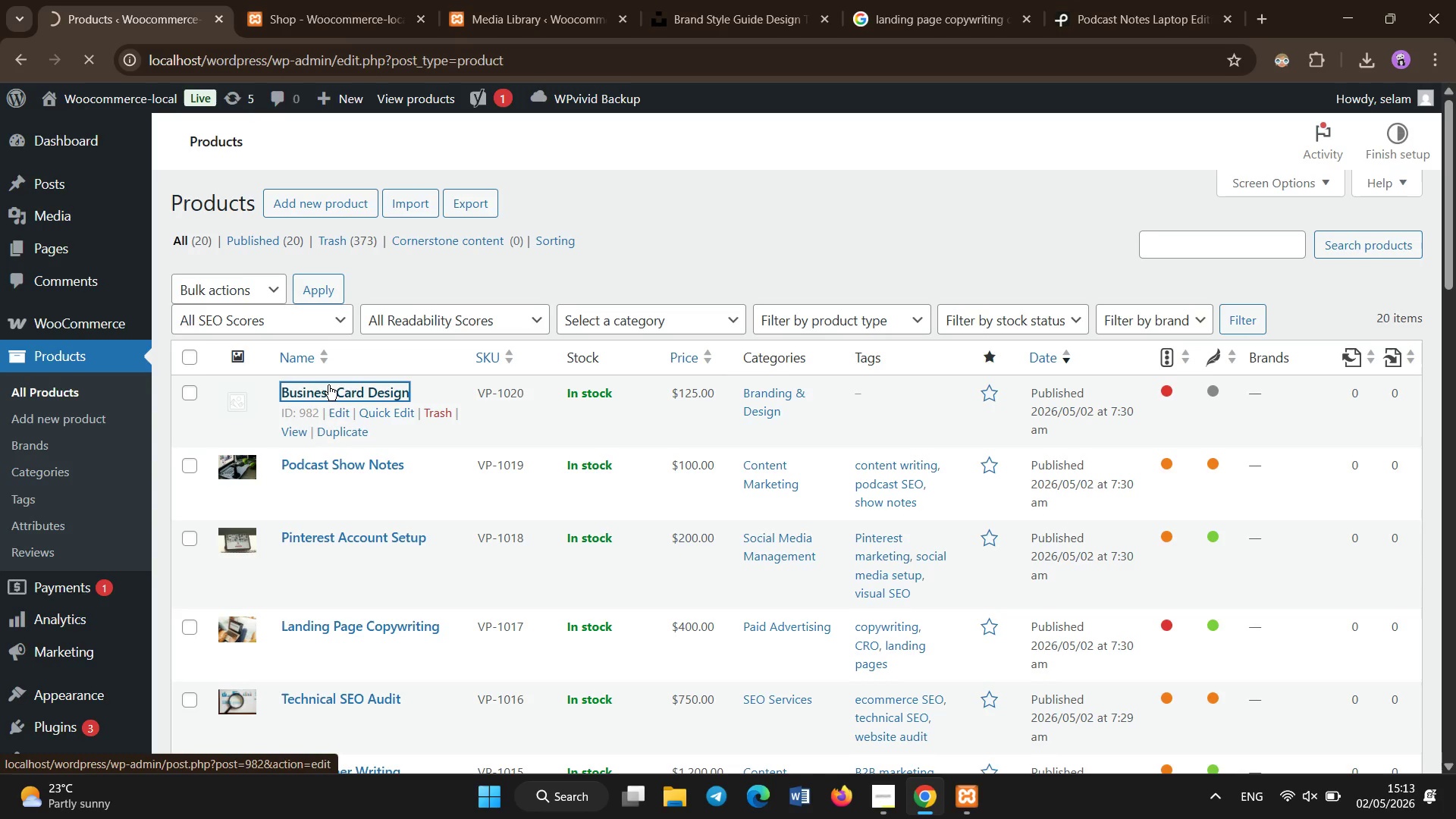 
wait(9.38)
 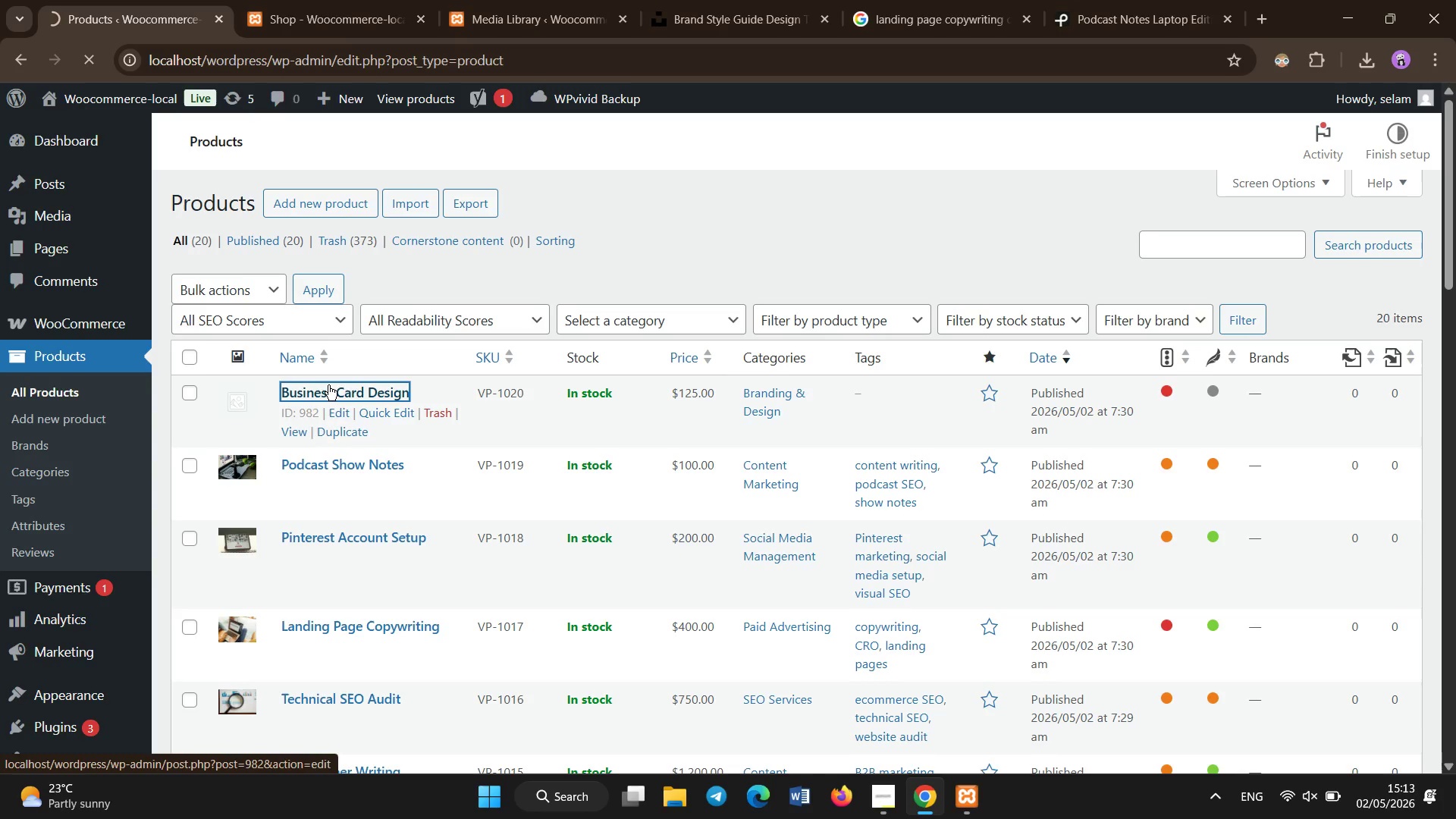 
scroll: coordinate [307, 429], scroll_direction: down, amount: 36.0
 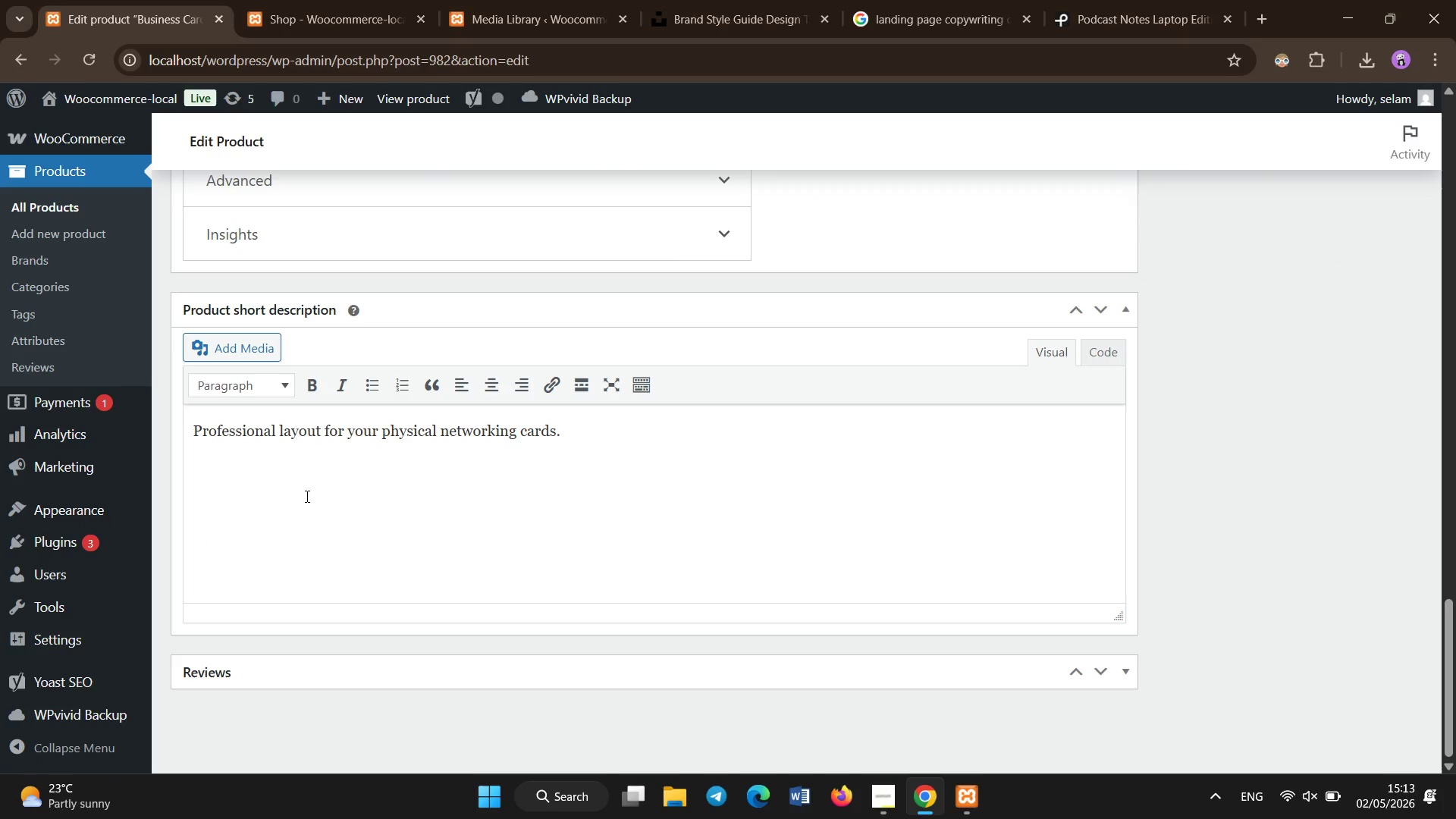 
left_click([307, 497])
 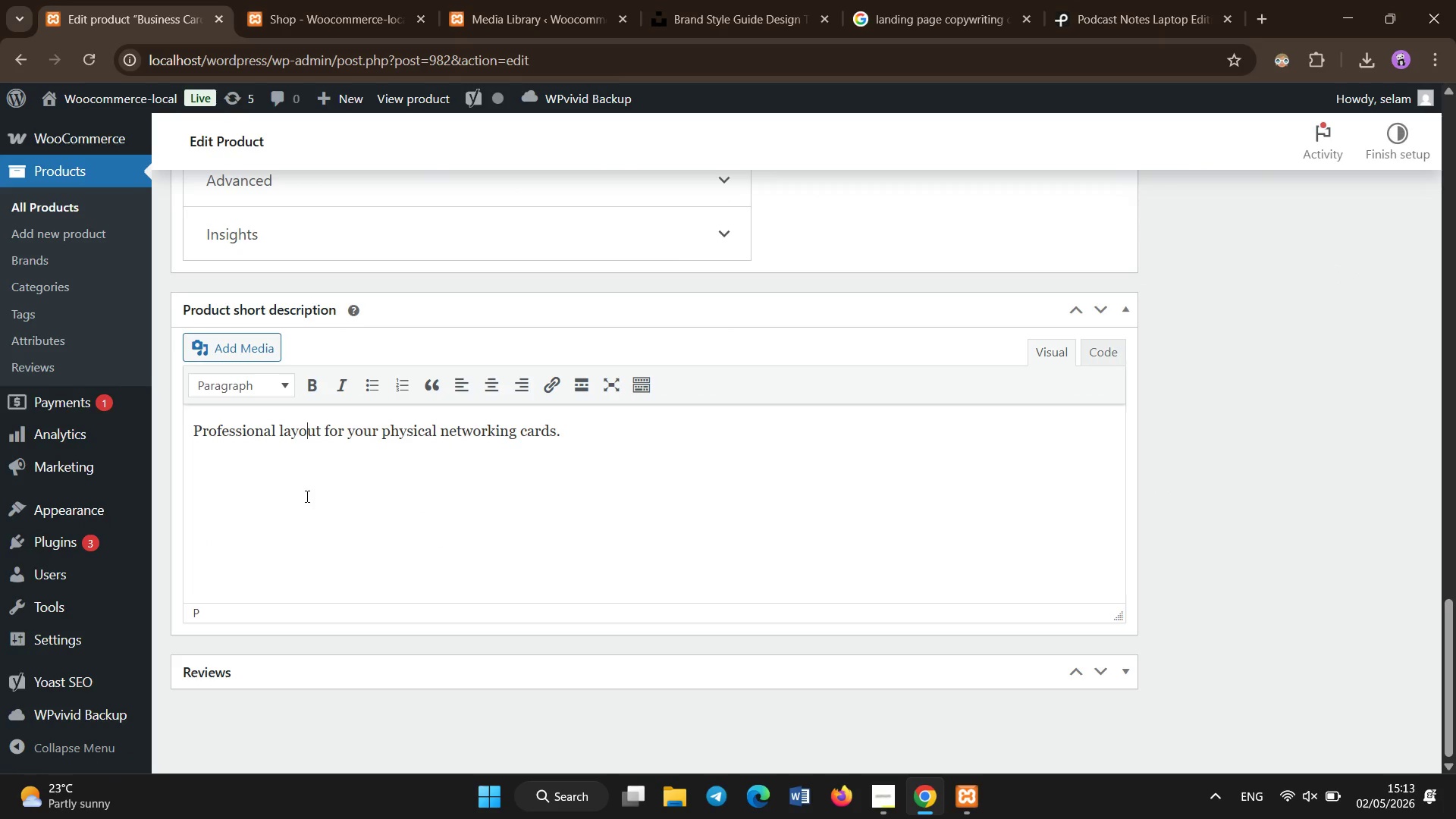 
key(Control+A)
 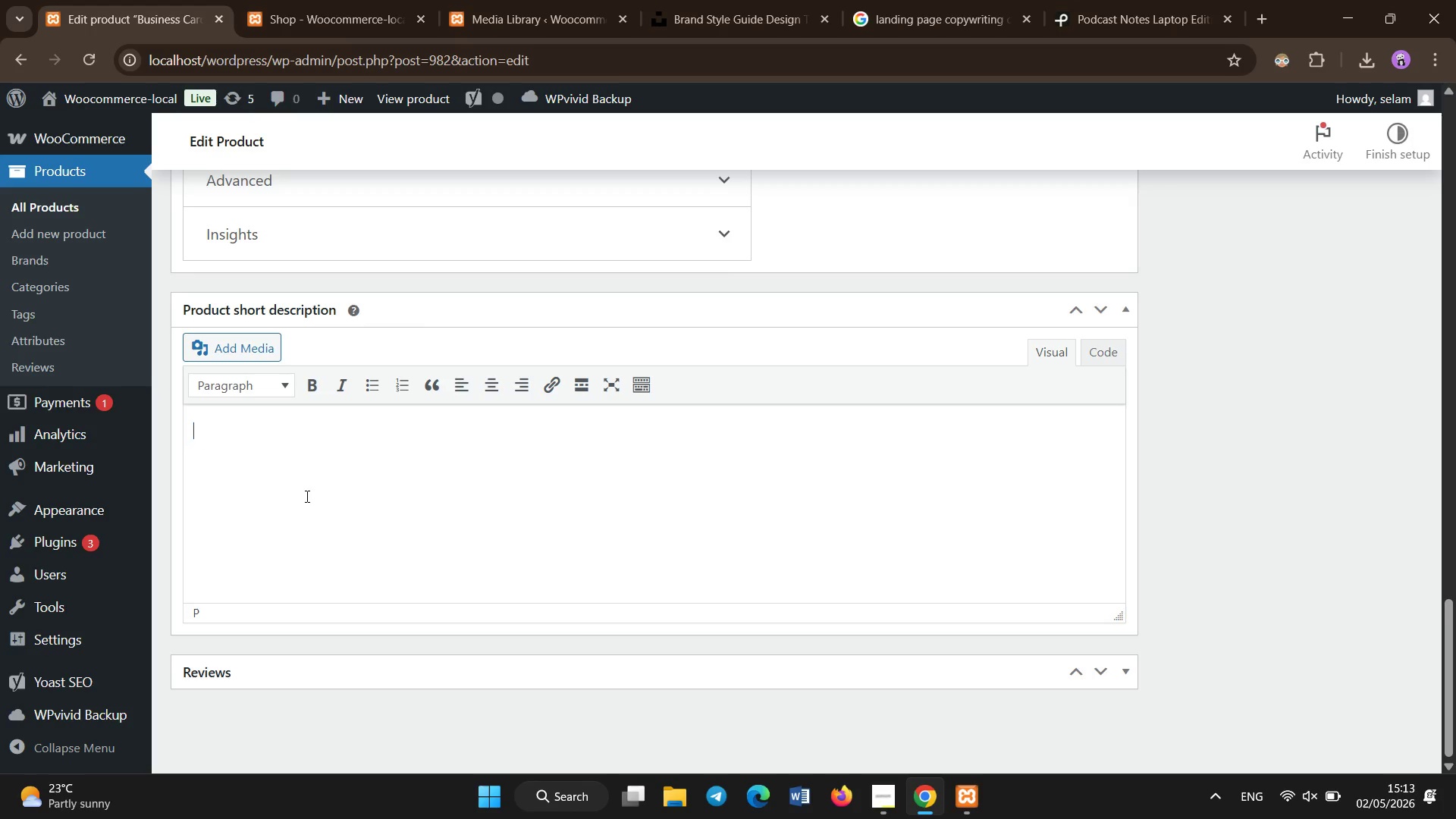 
key(Backspace)
type(Our custom bui)
key(Backspace)
type(siness card desgin)
key(Backspace)
type(n sesign service created )
key(Backspace)
type(s)
key(Backspace)
key(Backspace)
type(s professional, modern business cards that stregthen yngthen your brand identity and networking presence.)
 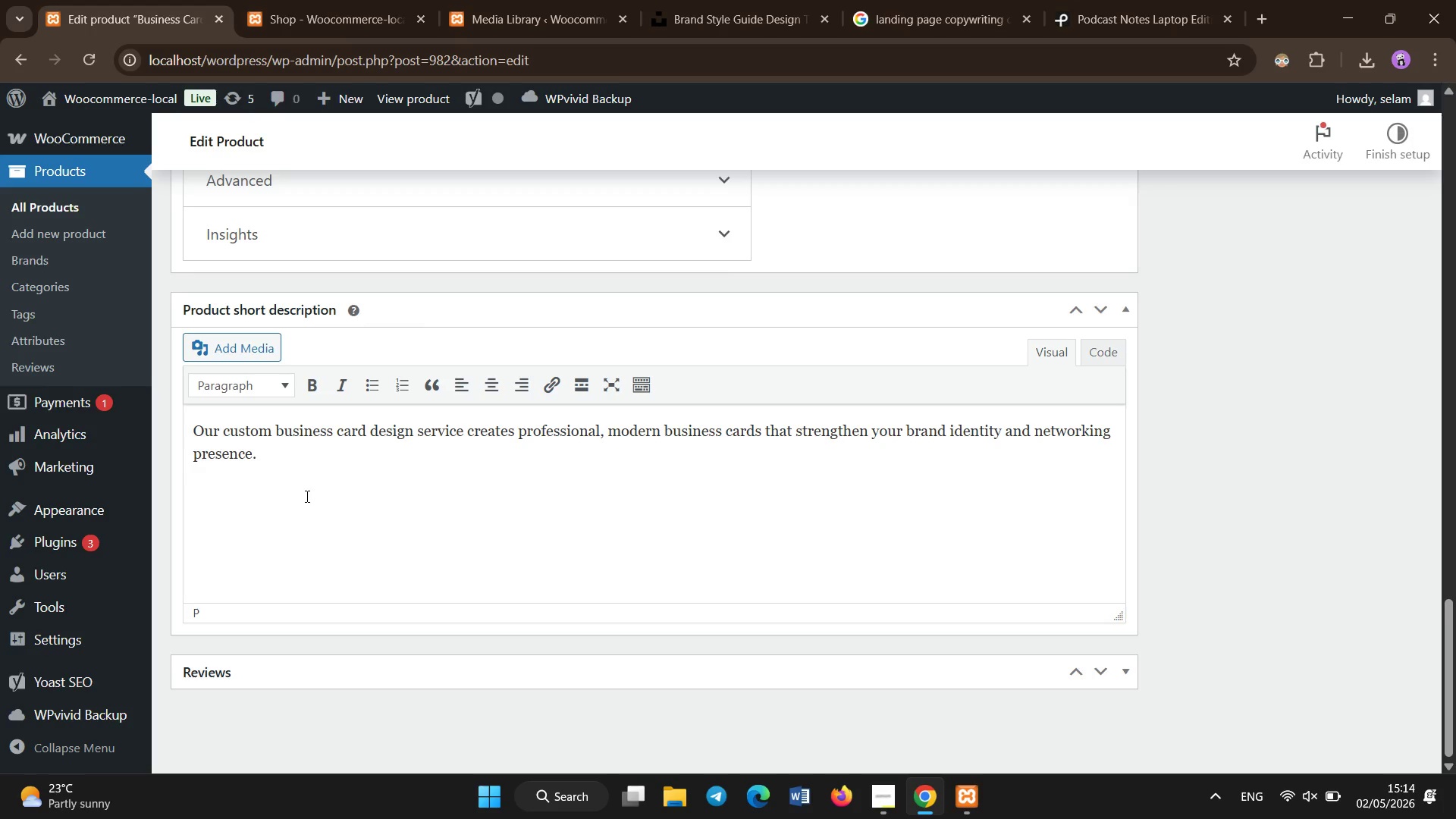 
left_click_drag(start_coordinate=[223, 429], to_coordinate=[463, 431])
 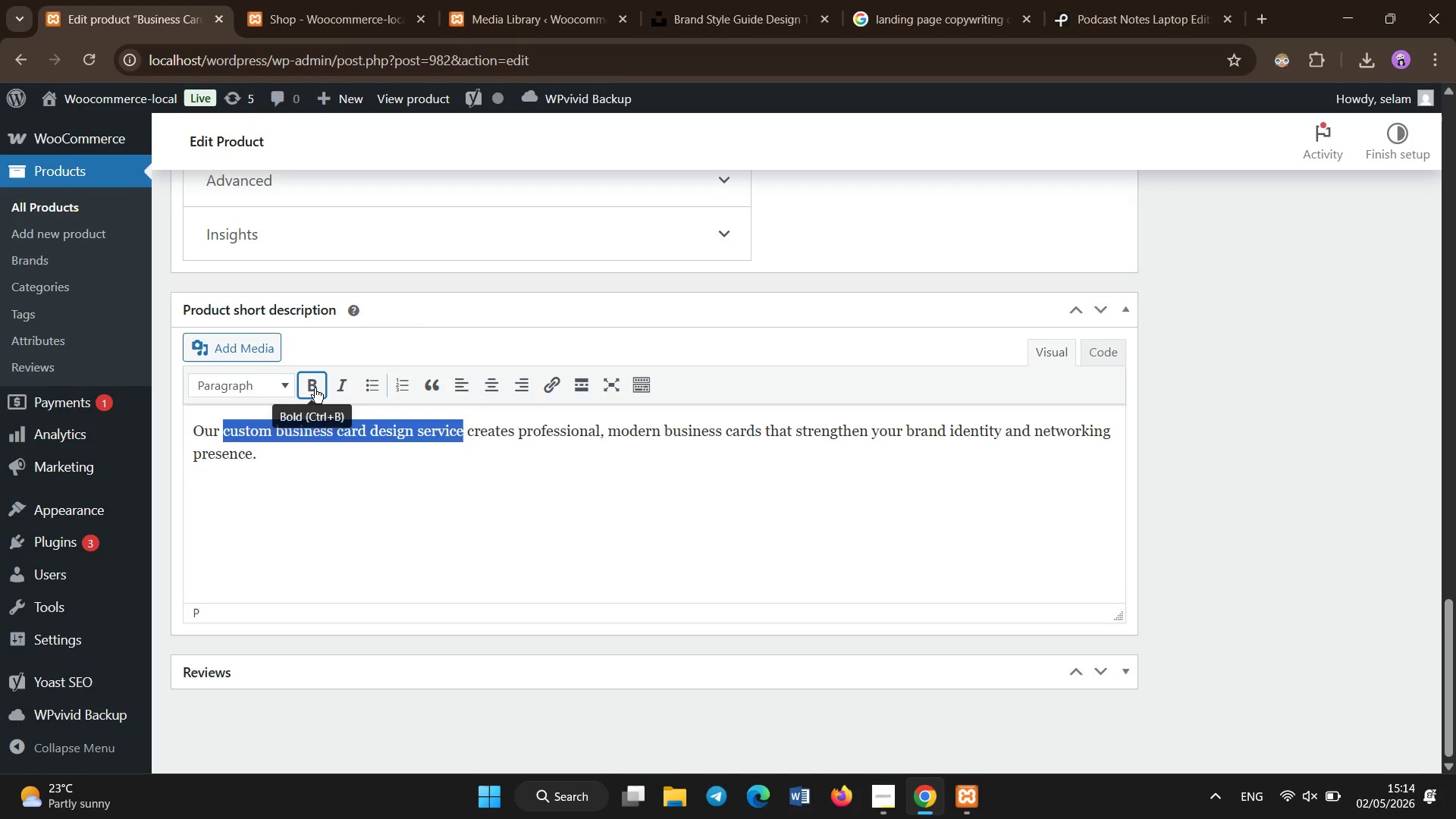 
left_click([313, 388])
 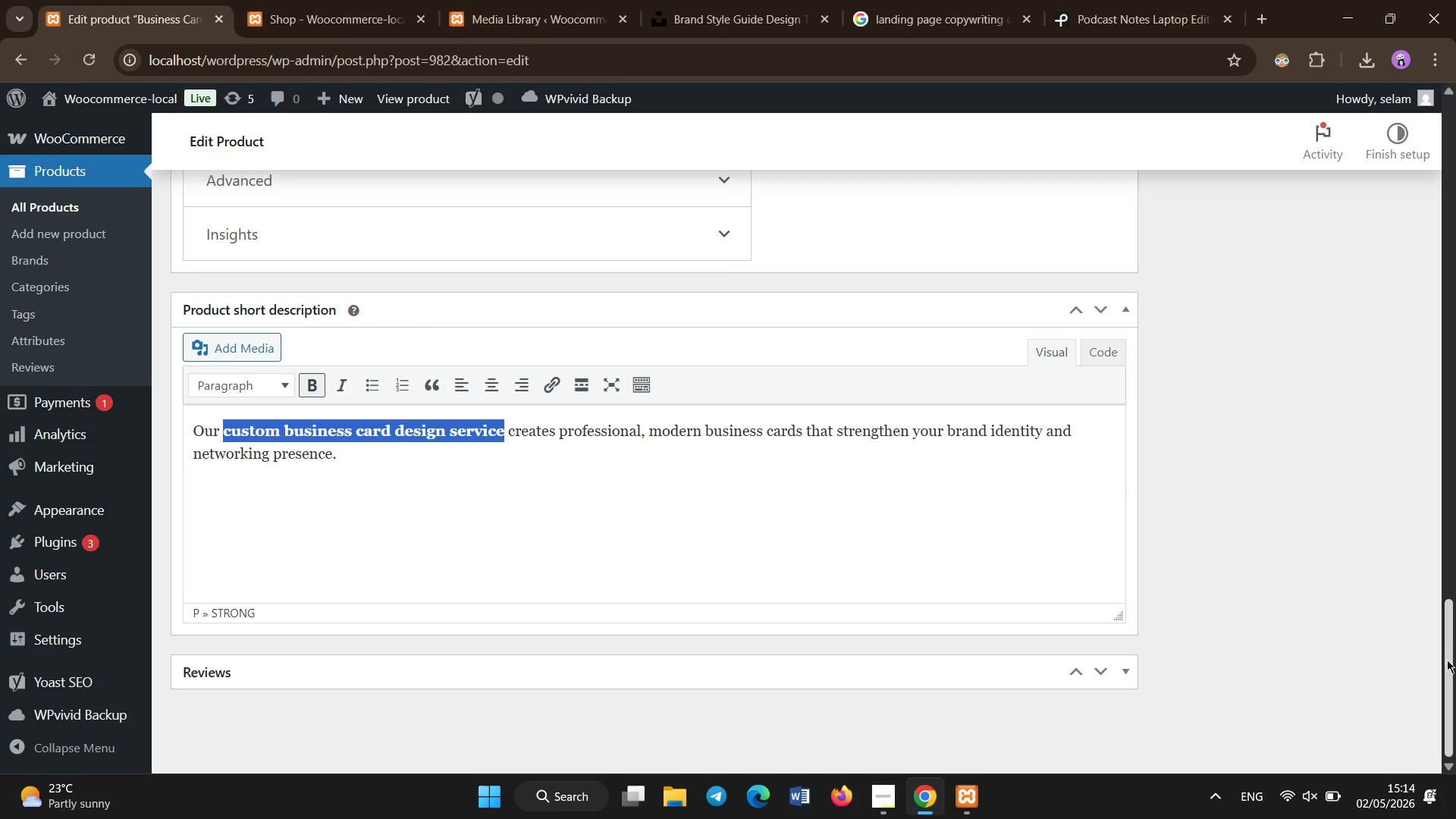 
left_click([678, 511])
 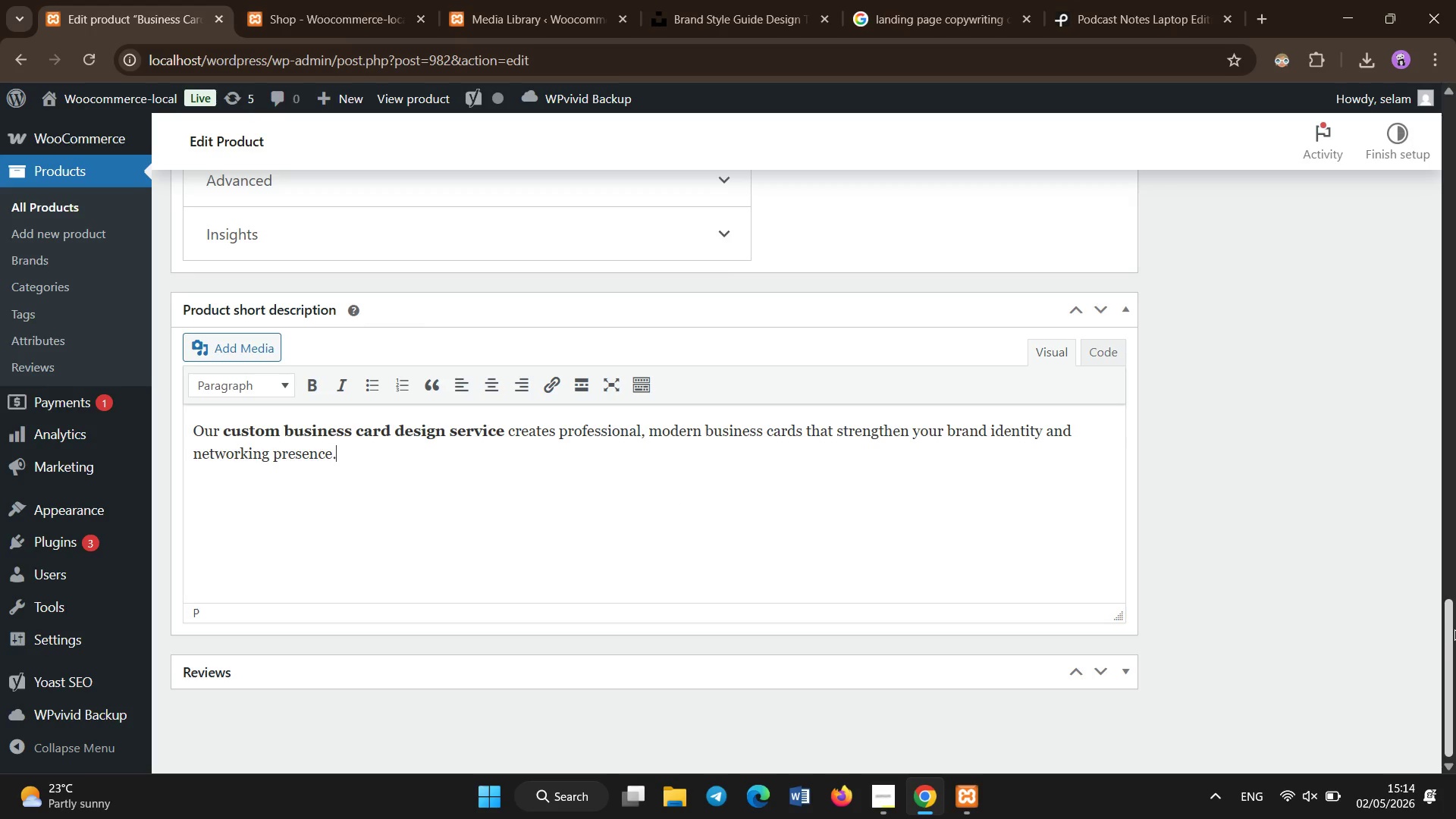 
left_click_drag(start_coordinate=[1451, 643], to_coordinate=[1451, 180])
 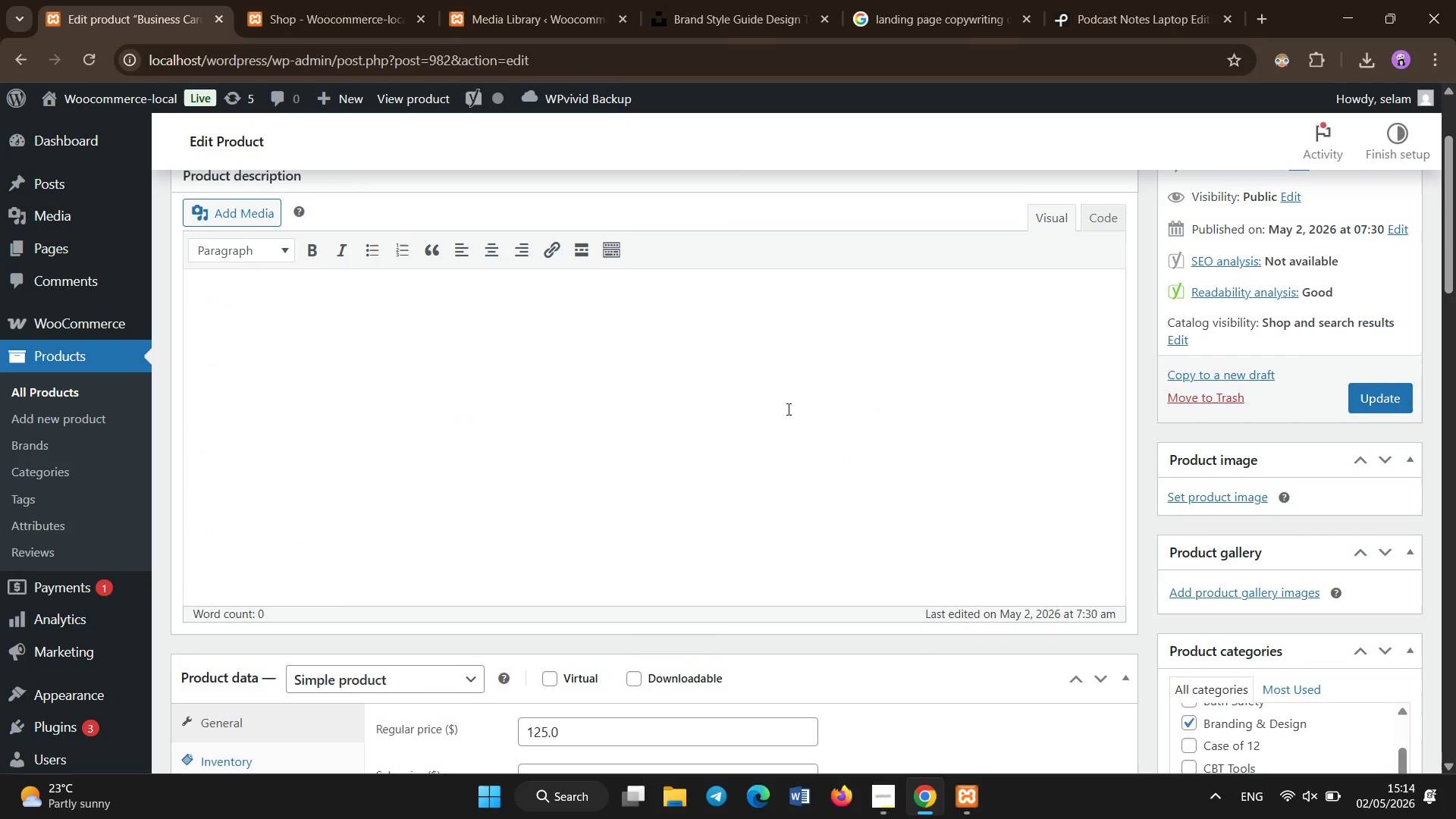 
left_click([789, 410])
 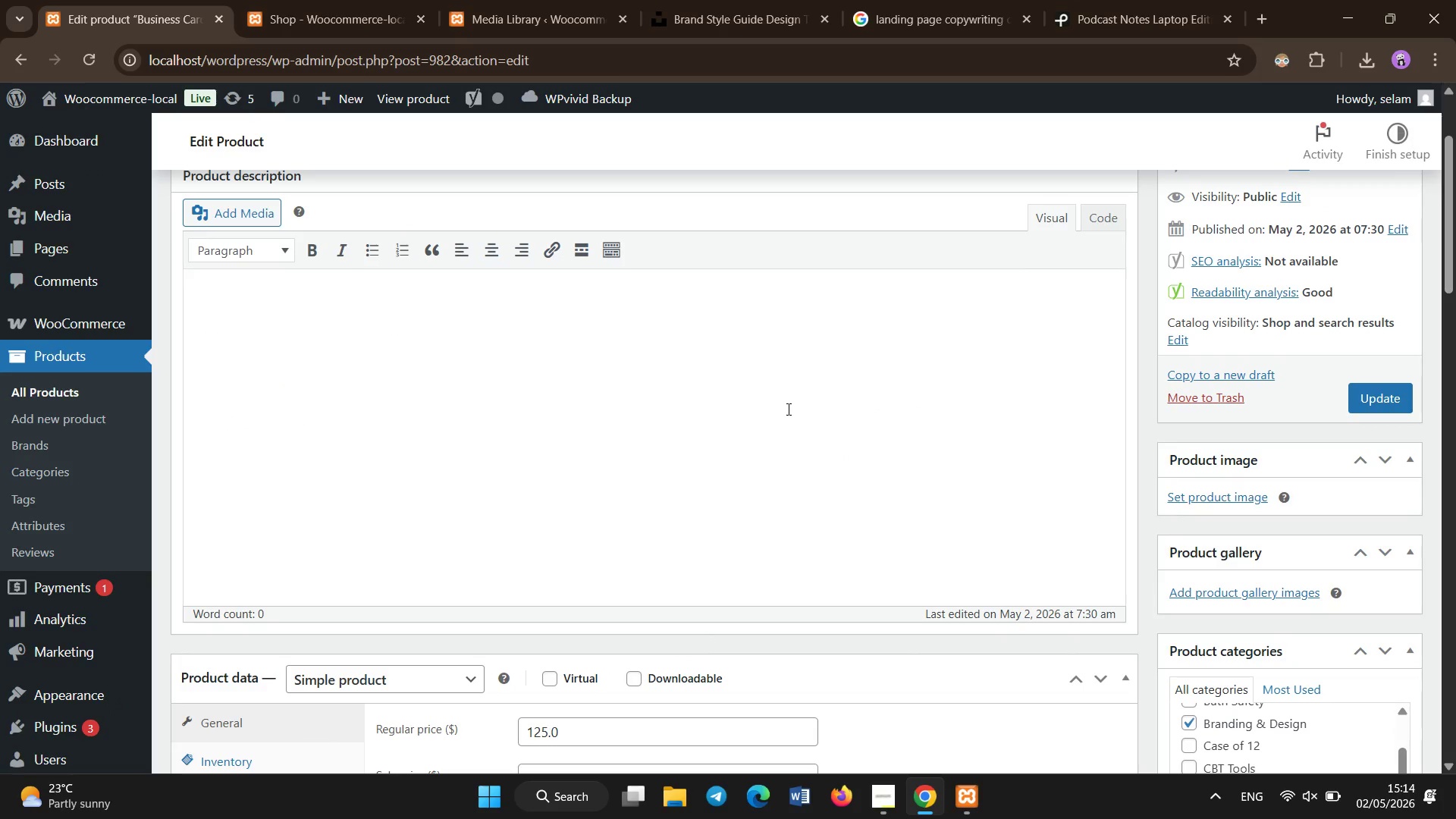 
type(OUr cuOur custom business card design service helps professionals and bui)
key(Backspace)
type(sinesses create strong first impressiona)
key(Backspace)
type(s s)
key(Backspace)
type(throut)
key(Backspace)
type(gh high-quality printed branding materials. A business card is often the first physical representation of your brand.)
 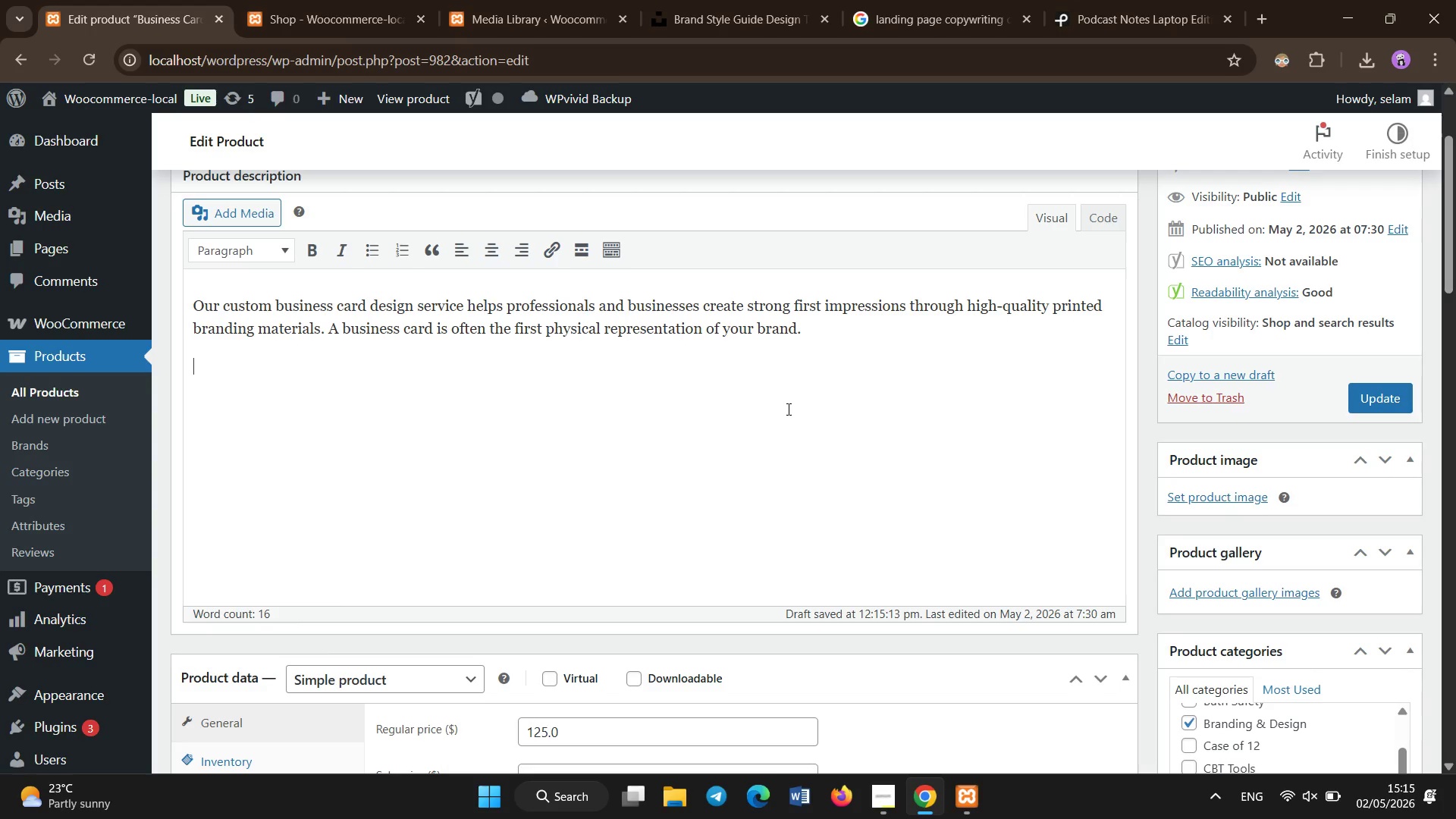 
 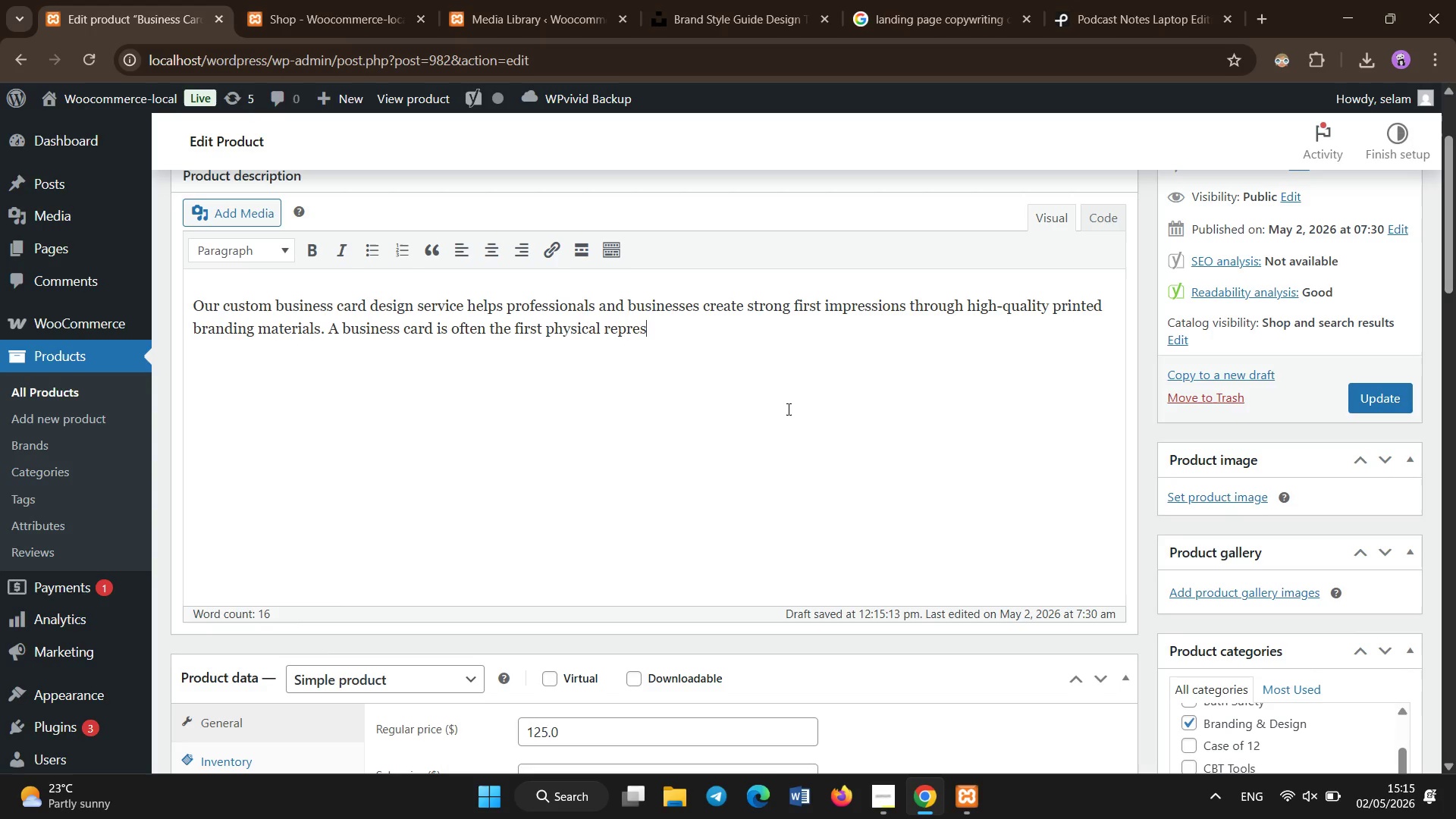 
key(Enter)
 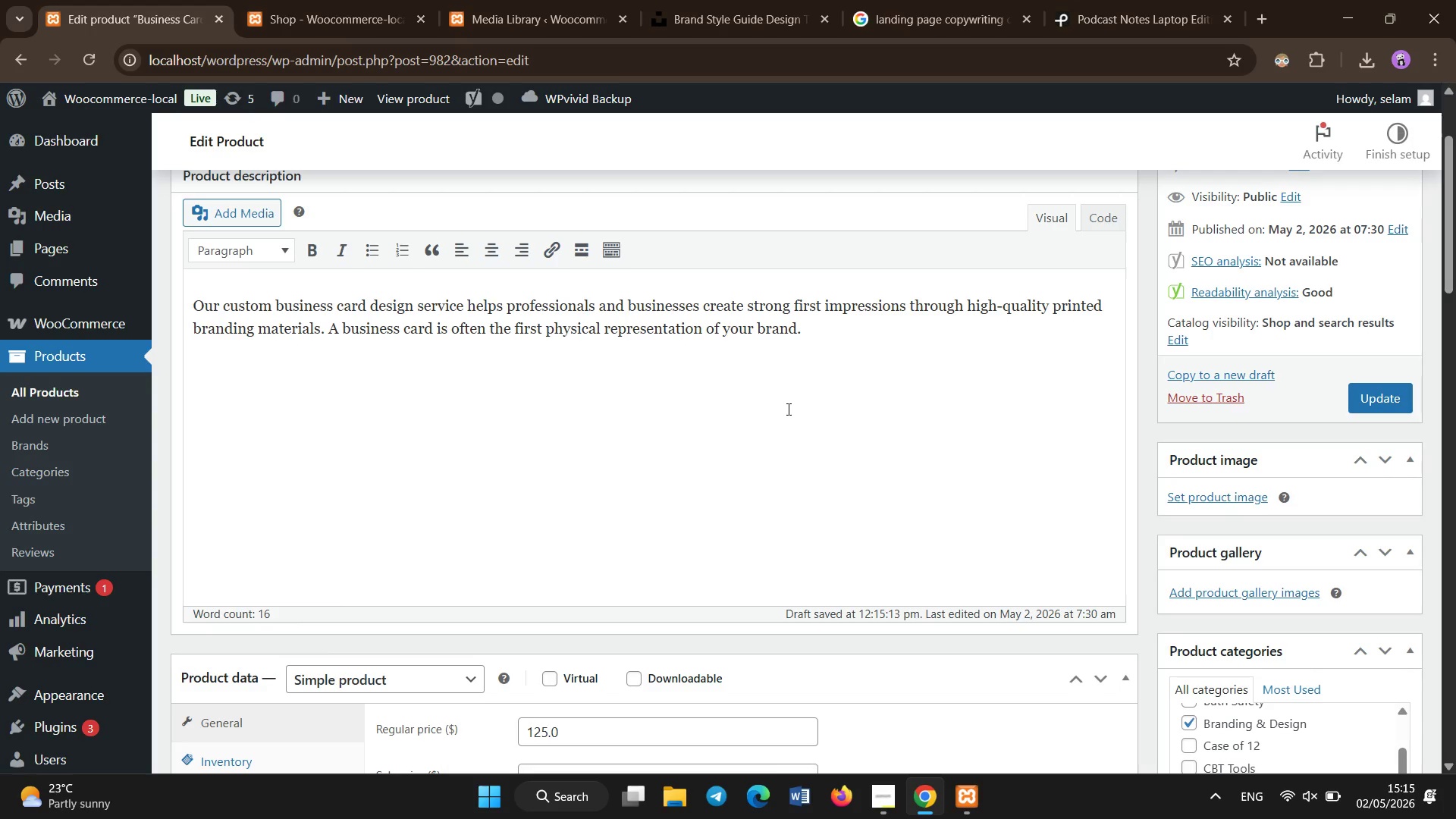 
type(We design modern, clean )
key(Backspace)
type(, and professional busines )
key(Backspace)
type(s cards tailored to your brand identitiy )
key(Backspace)
type(, ensuring )
 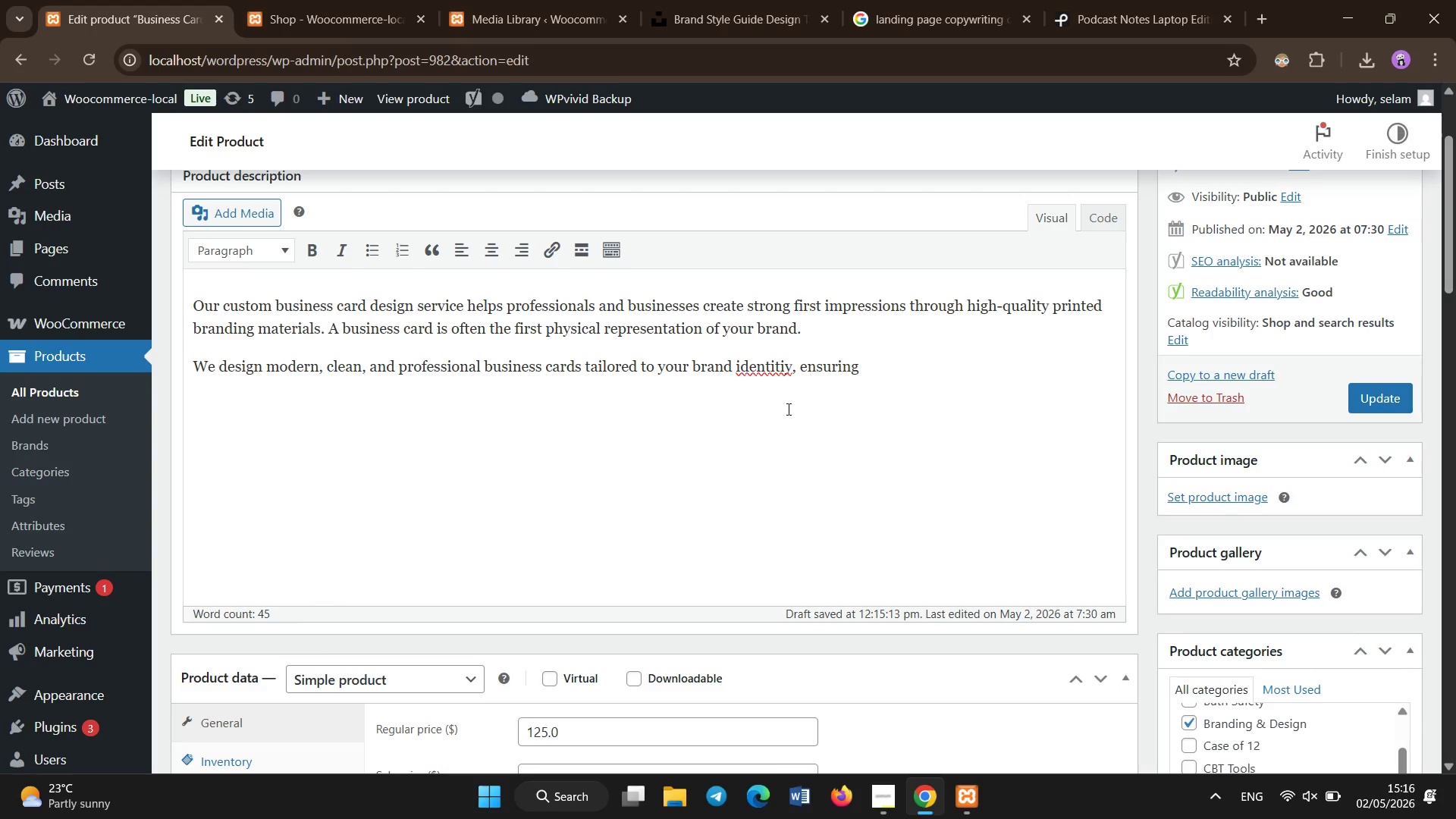 
key(Control+ControlRight)
 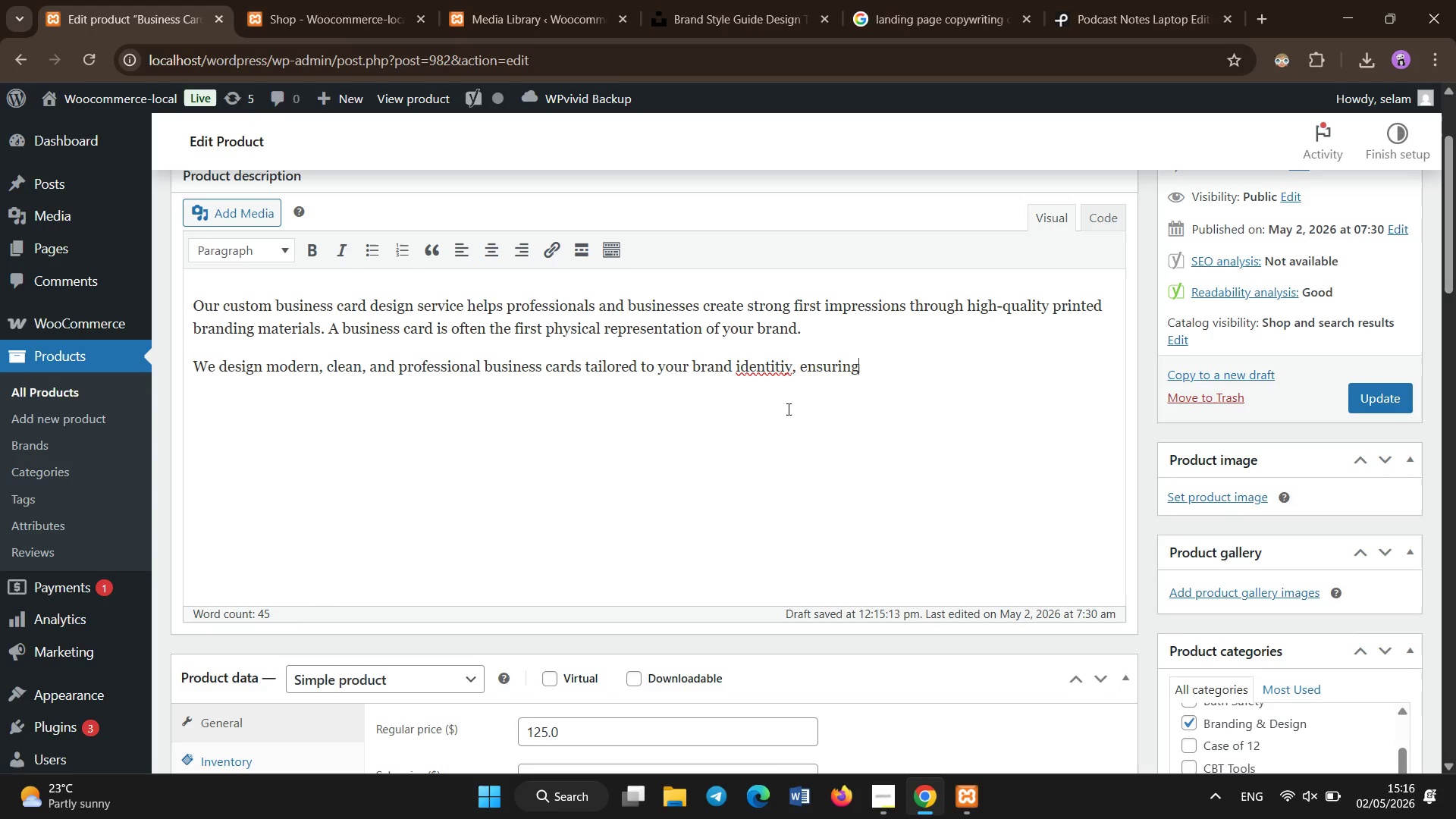 
hold_key(key=ArrowLeft, duration=0.81)
 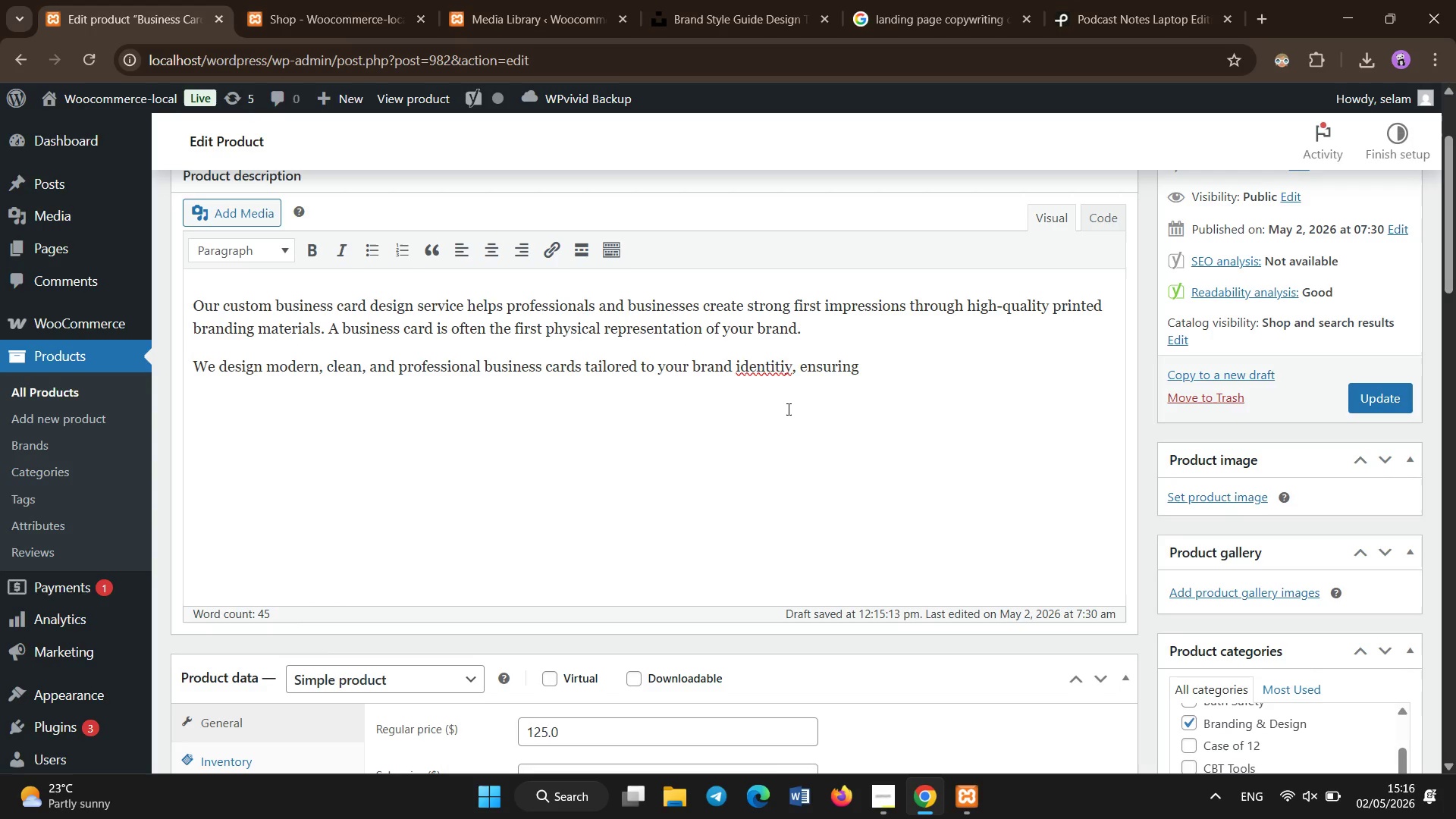 
key(Backspace)
key(Backspace)
key(Backspace)
key(Backspace)
type(ity[End]consit)
key(Backspace)
type(stent)
key(Backspace)
type(cy with your logo, colors, and overall branding strategy. Every design is created with attention to dt)
key(Backspace)
type(etail and adability.)
 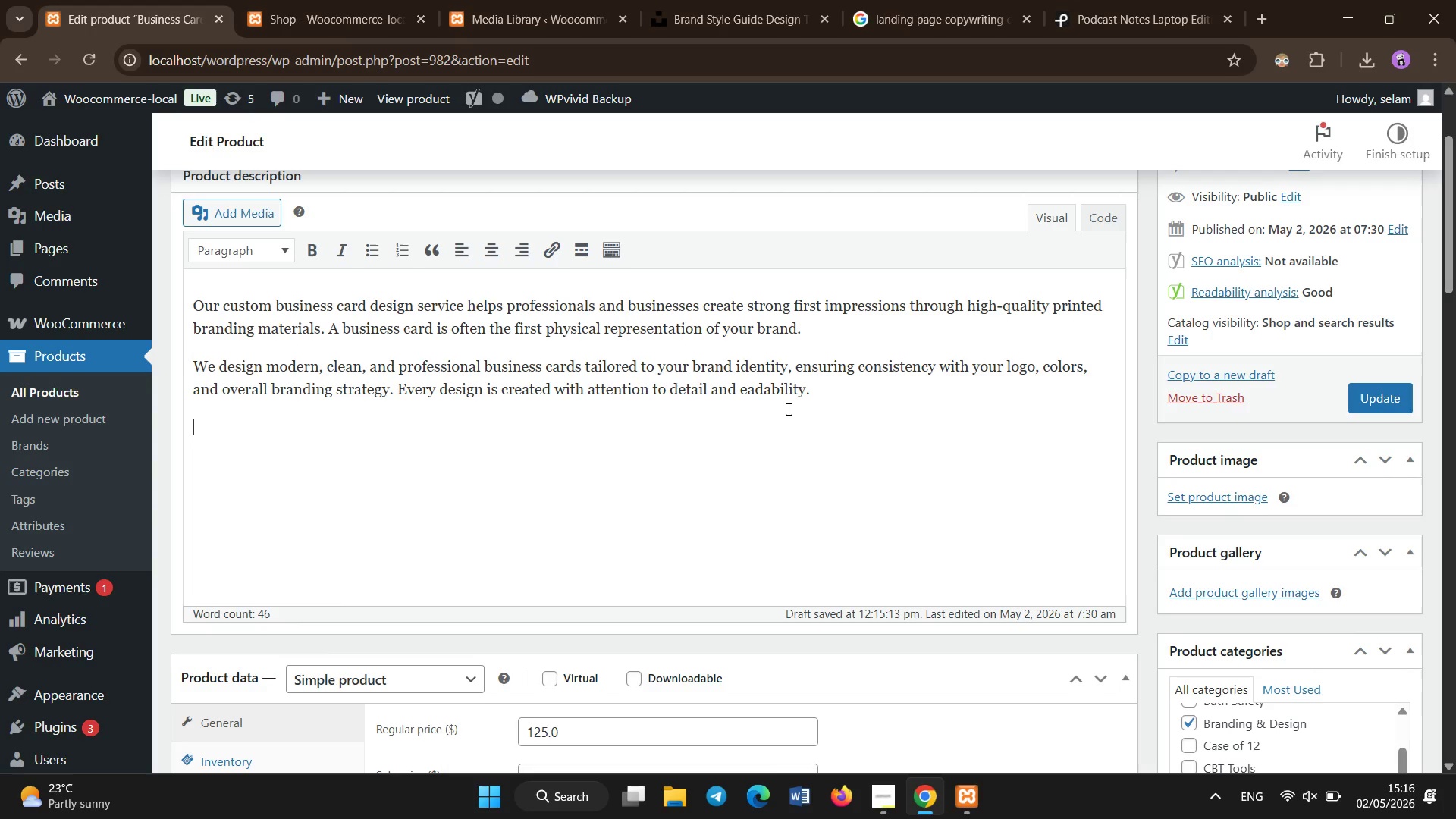 
 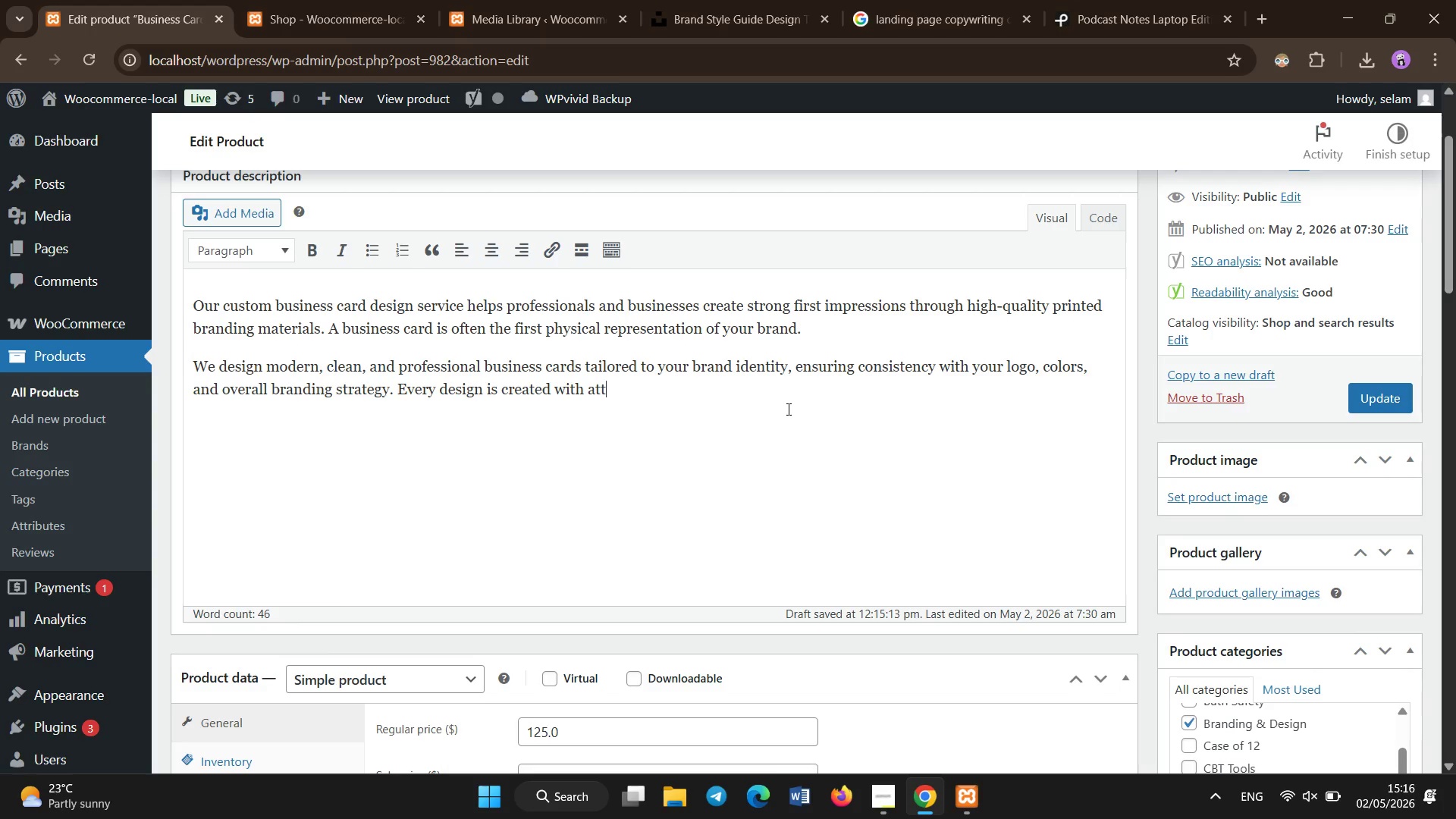 
key(Enter)
 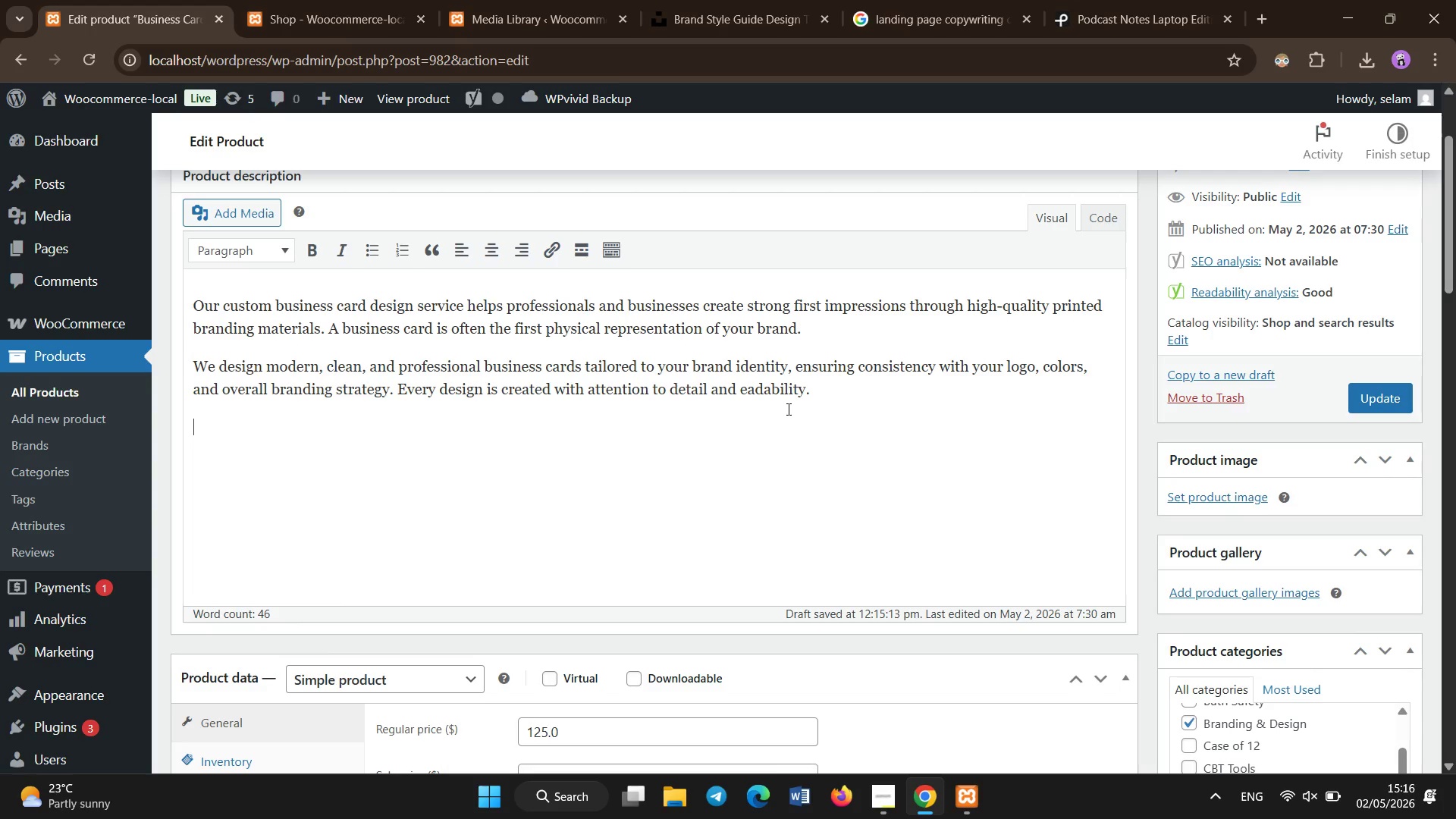 
type(With our custom business card design r)
key(Backspace)
key(Backspace)
type(service, you)
 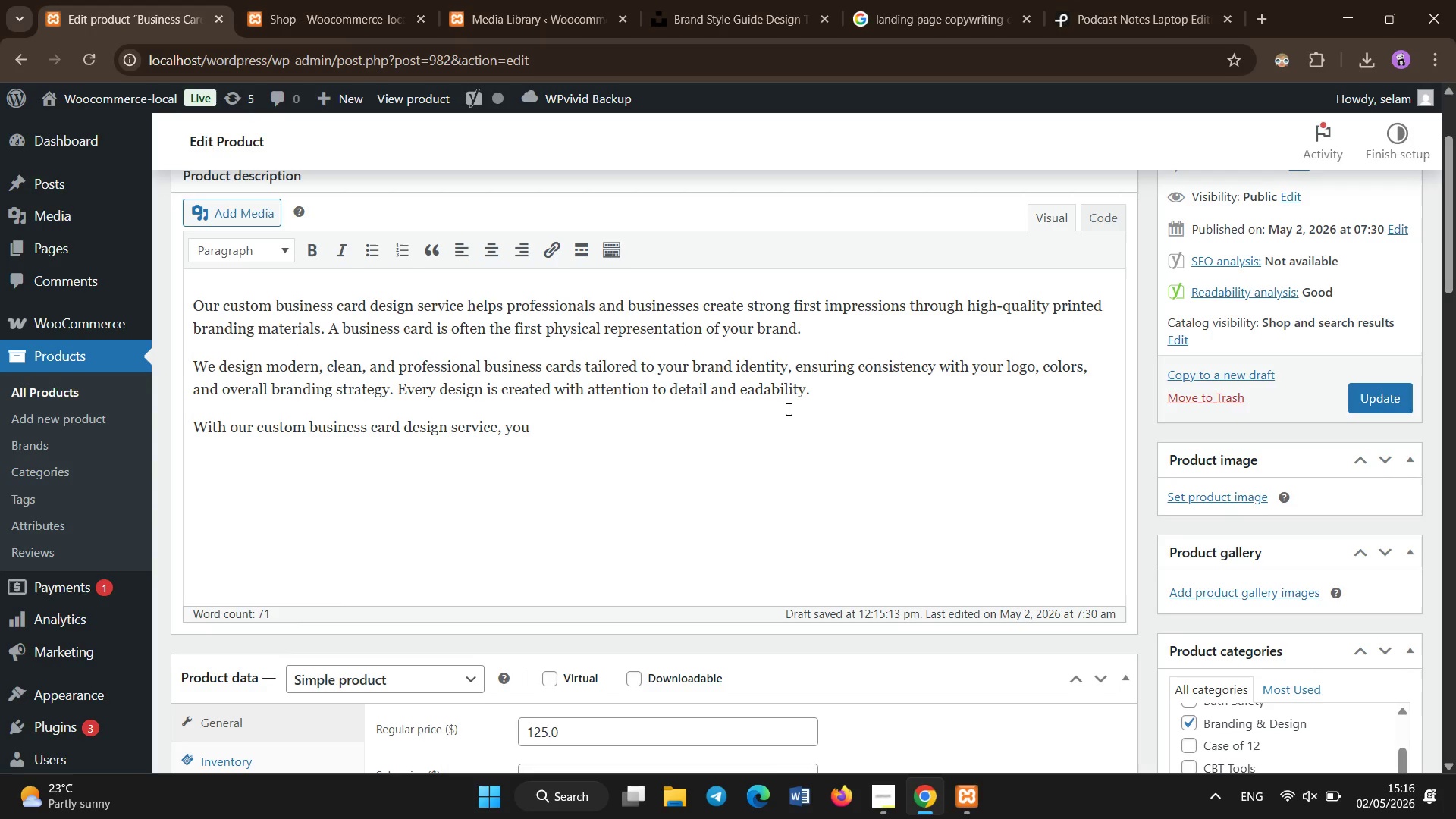 
left_click_drag(start_coordinate=[499, 429], to_coordinate=[259, 425])
 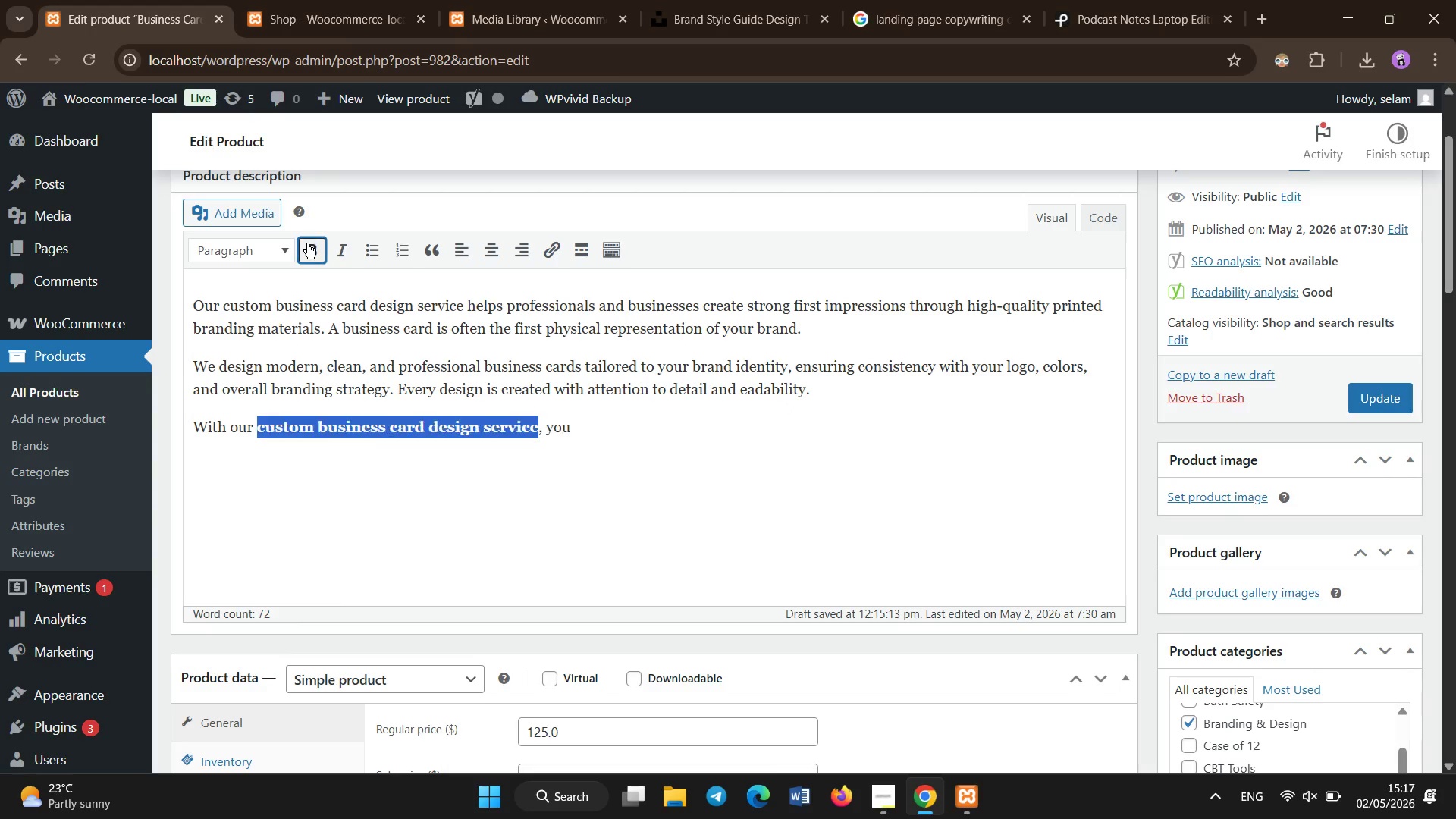 
left_click([711, 434])
 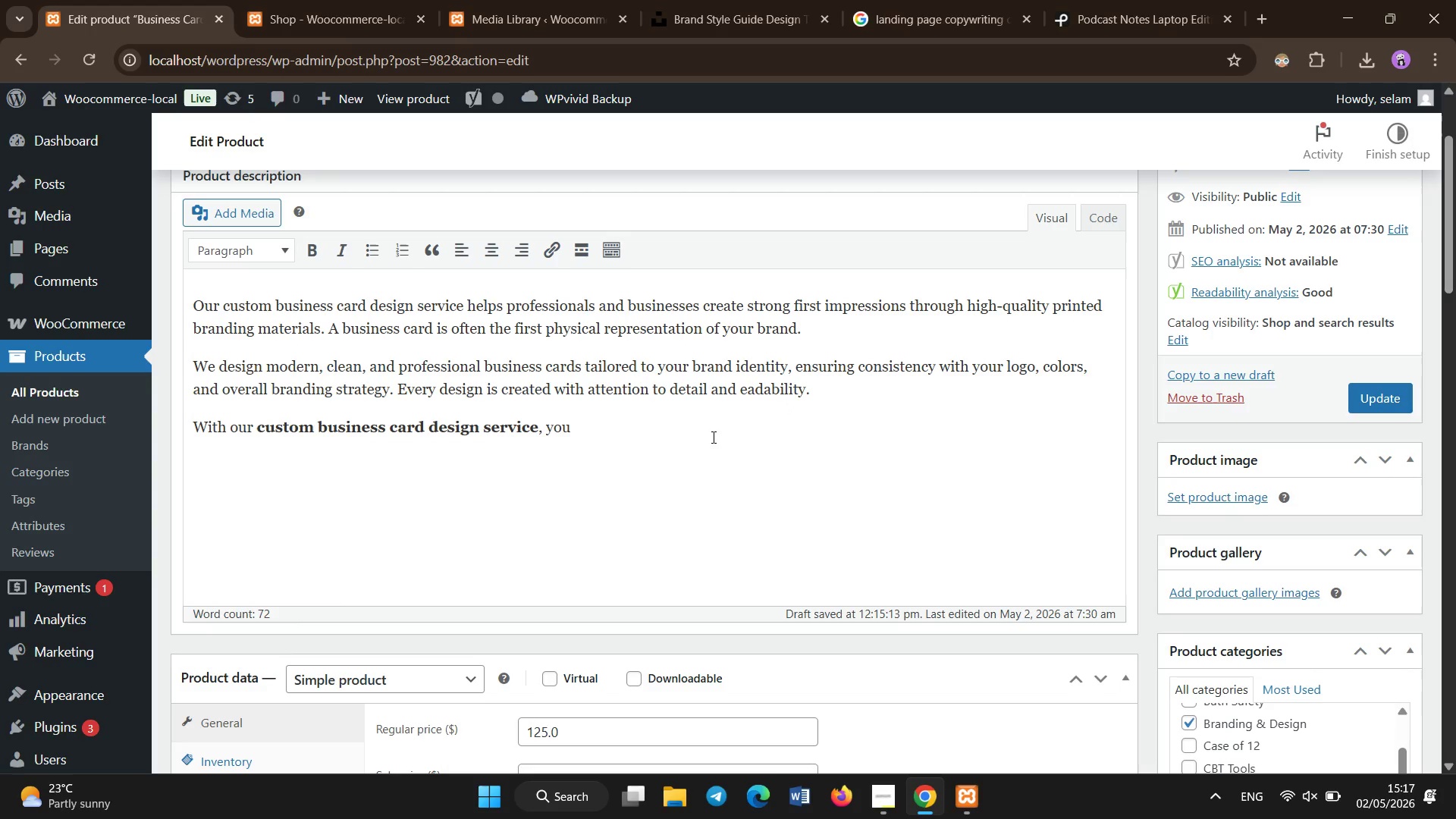 
type( receive print- ready designd)
key(Backspace)
type(s that help you stand out in meetings, networking events, and business interactions )
key(Backspace)
type(. A erl)
key(Backspace)
key(Backspace)
type(w)
key(Backspace)
key(Backspace)
type(wekk-)
key(Backspace)
key(Backspace)
key(Backspace)
type(ll-designed business card builds trust and credibility instantly.)
 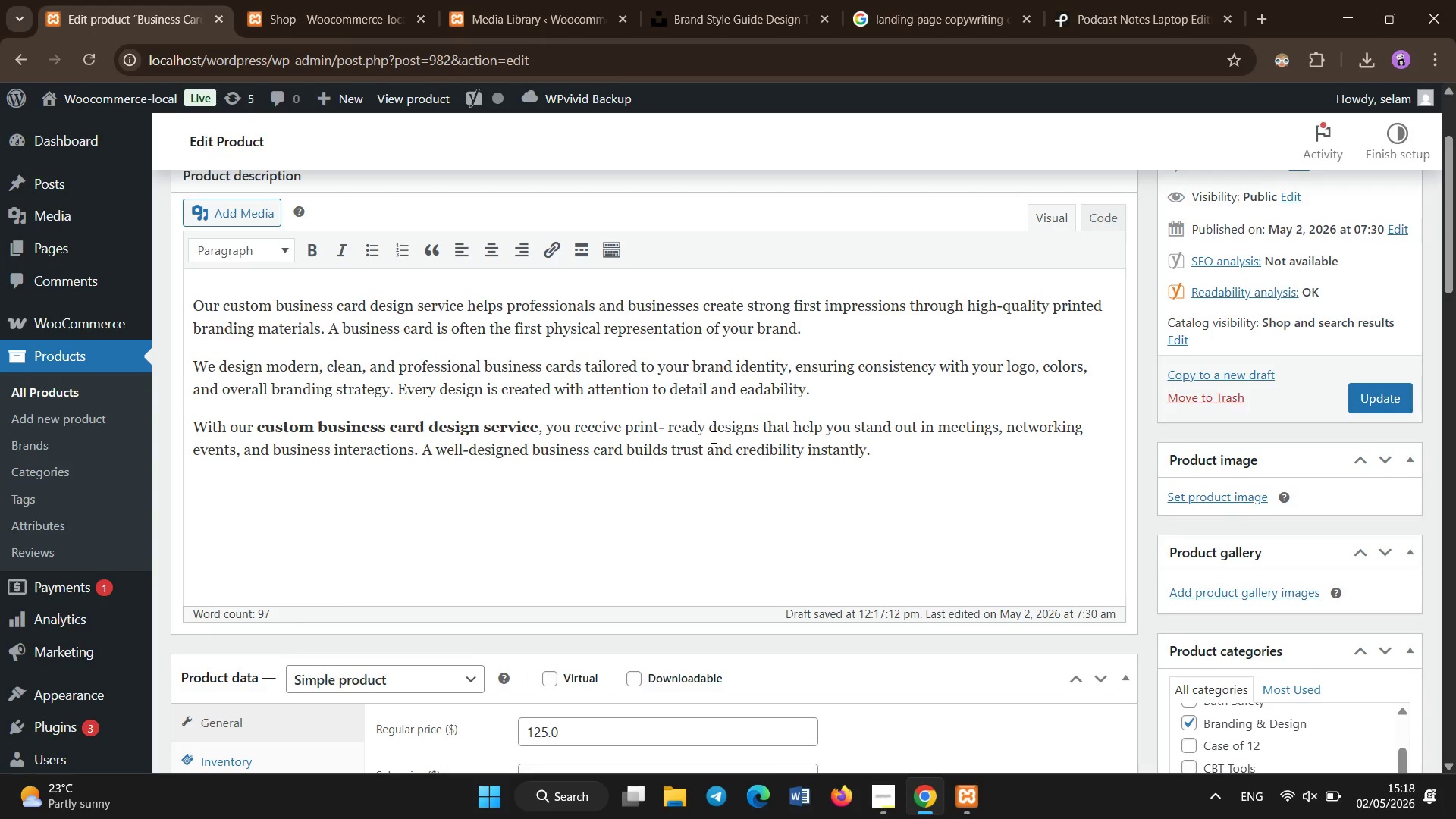 
key(Enter)
 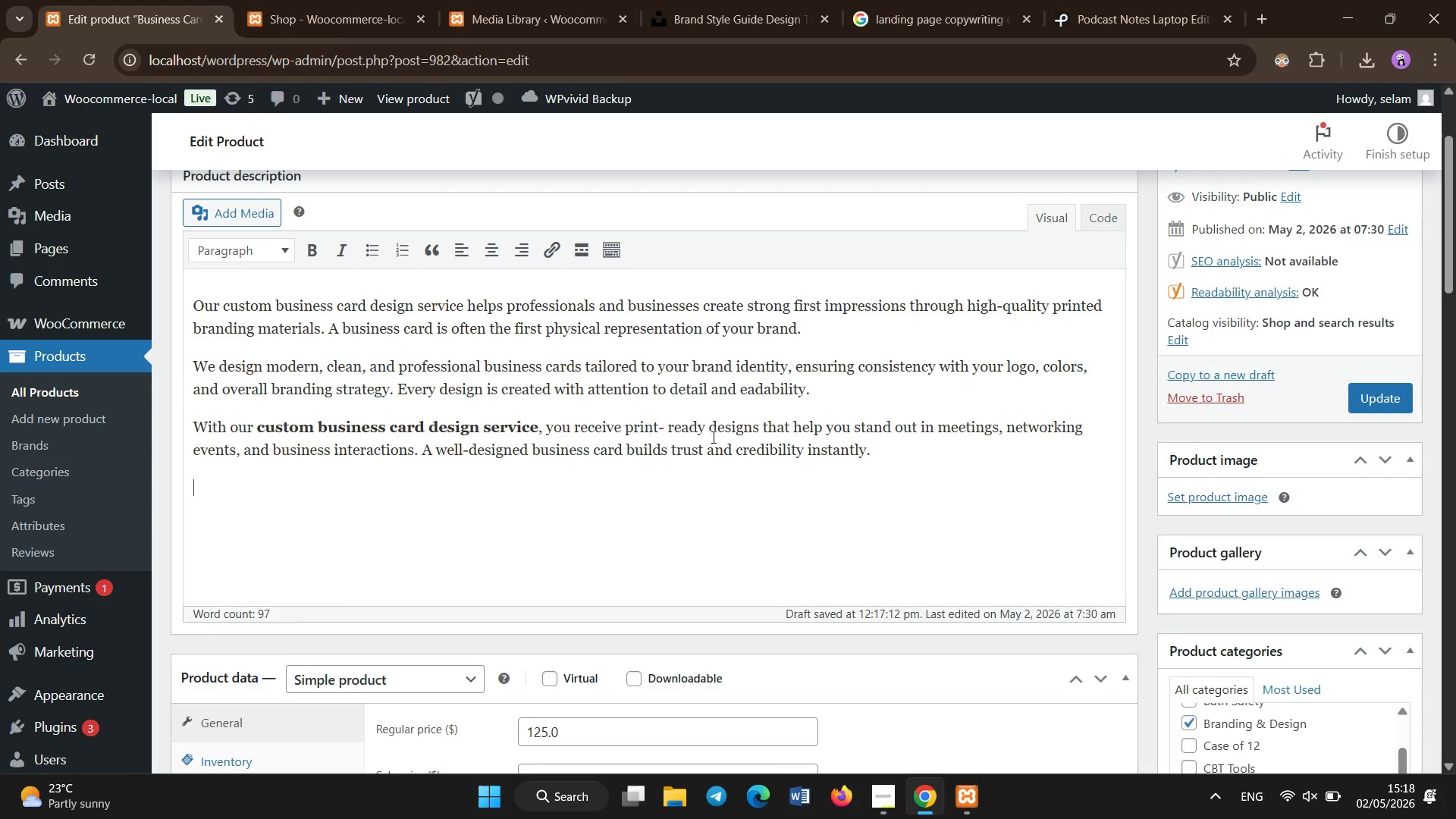 
type(We also ensure your card design align with your overall brand identitiy to)
key(Backspace)
key(Backspace)
type(identity to maintail)
key(Backspace)
type(n constistency across all am)
key(Backspace)
key(Backspace)
type(marketing materials.)
 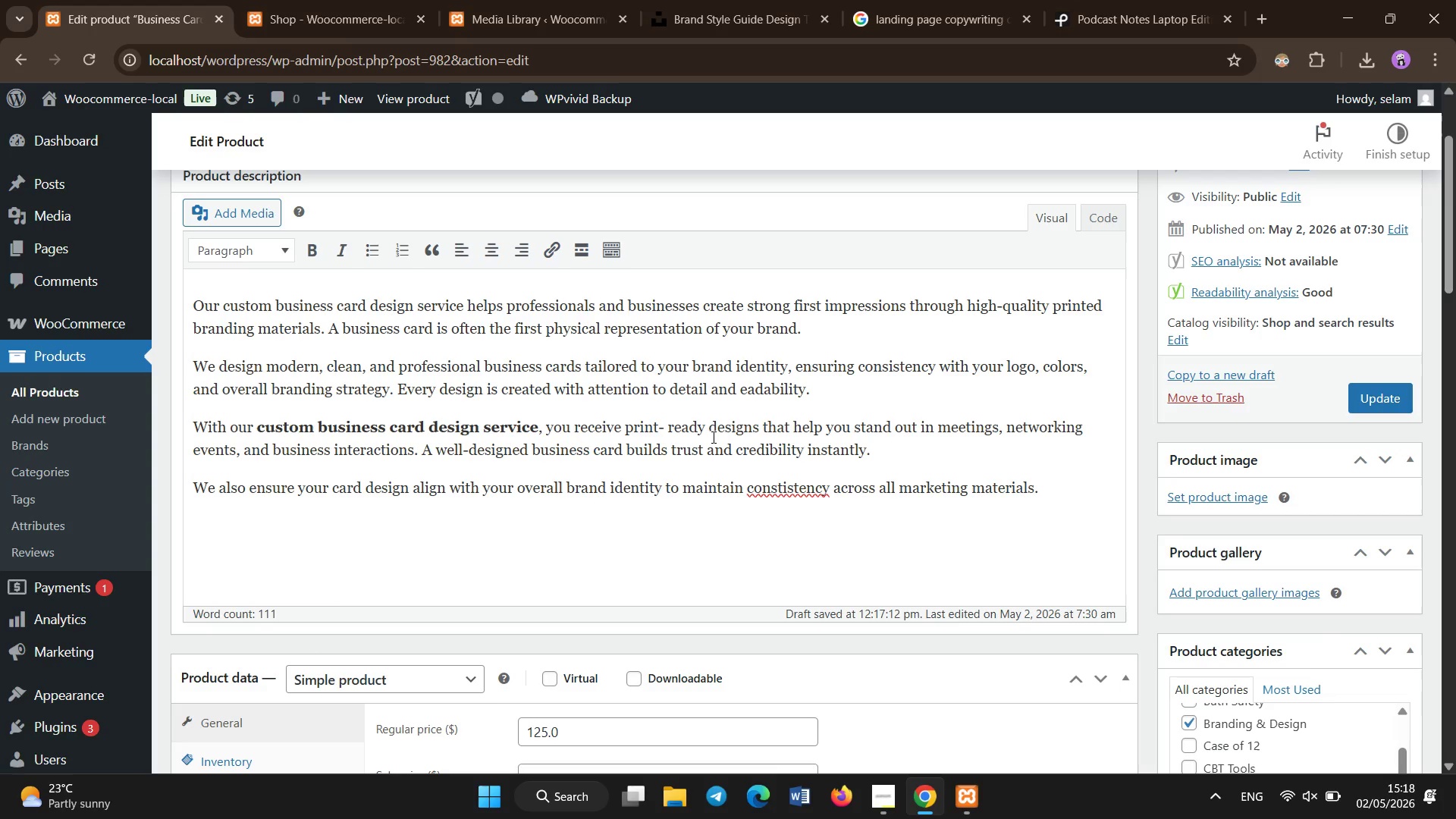 
left_click([827, 489])
 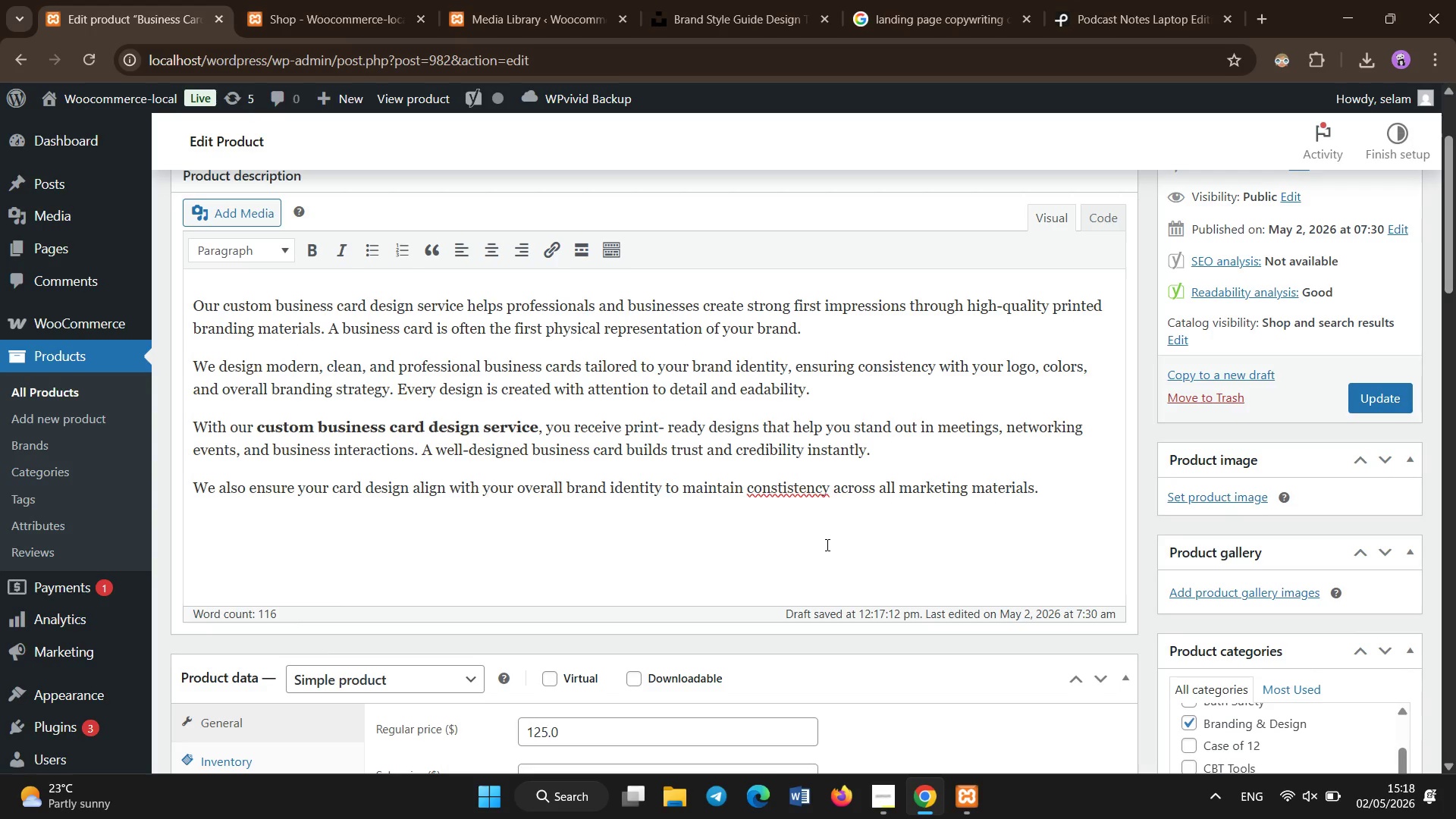 
hold_key(key=Backspace, duration=0.59)
 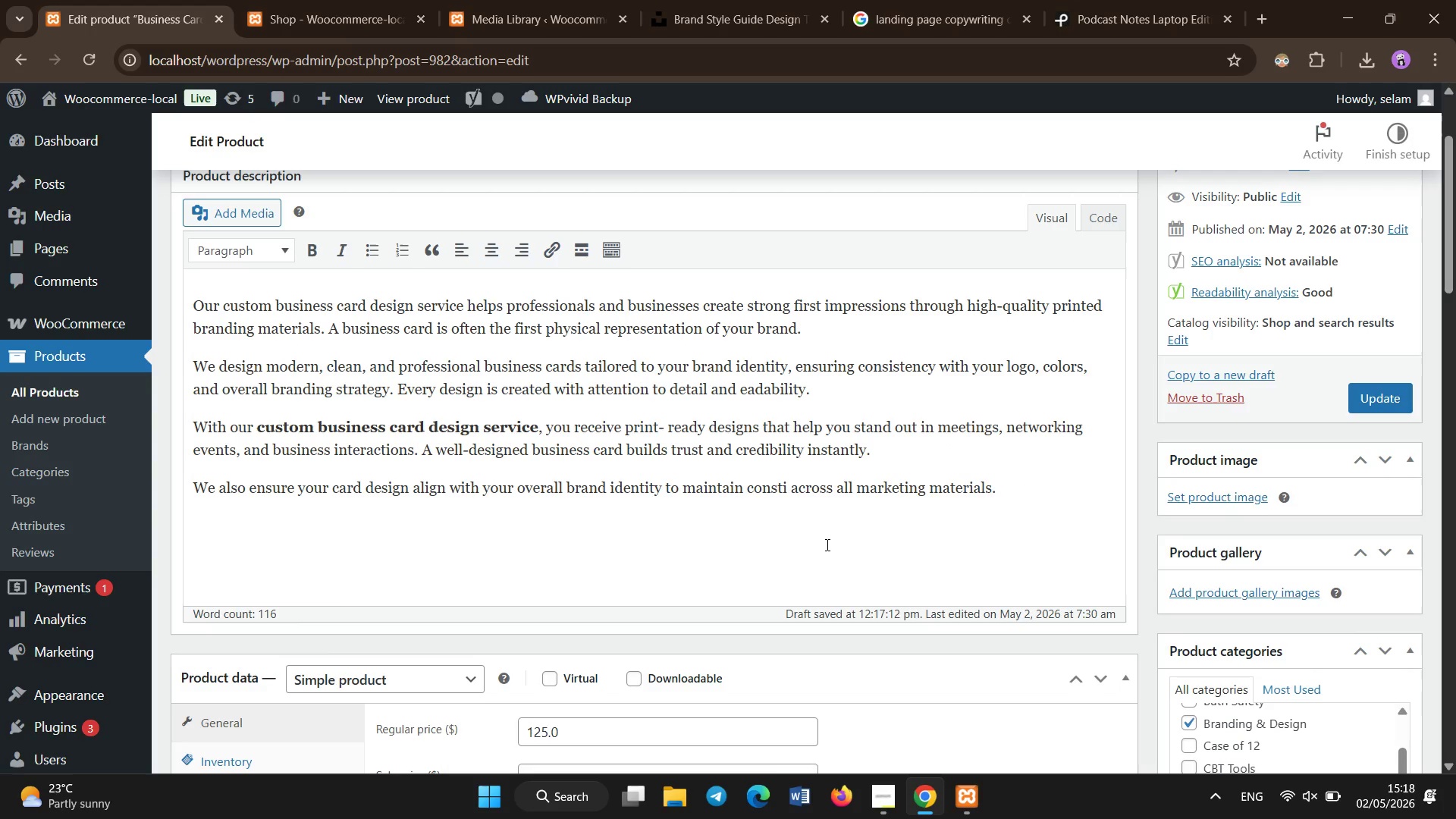 
key(Backspace)
 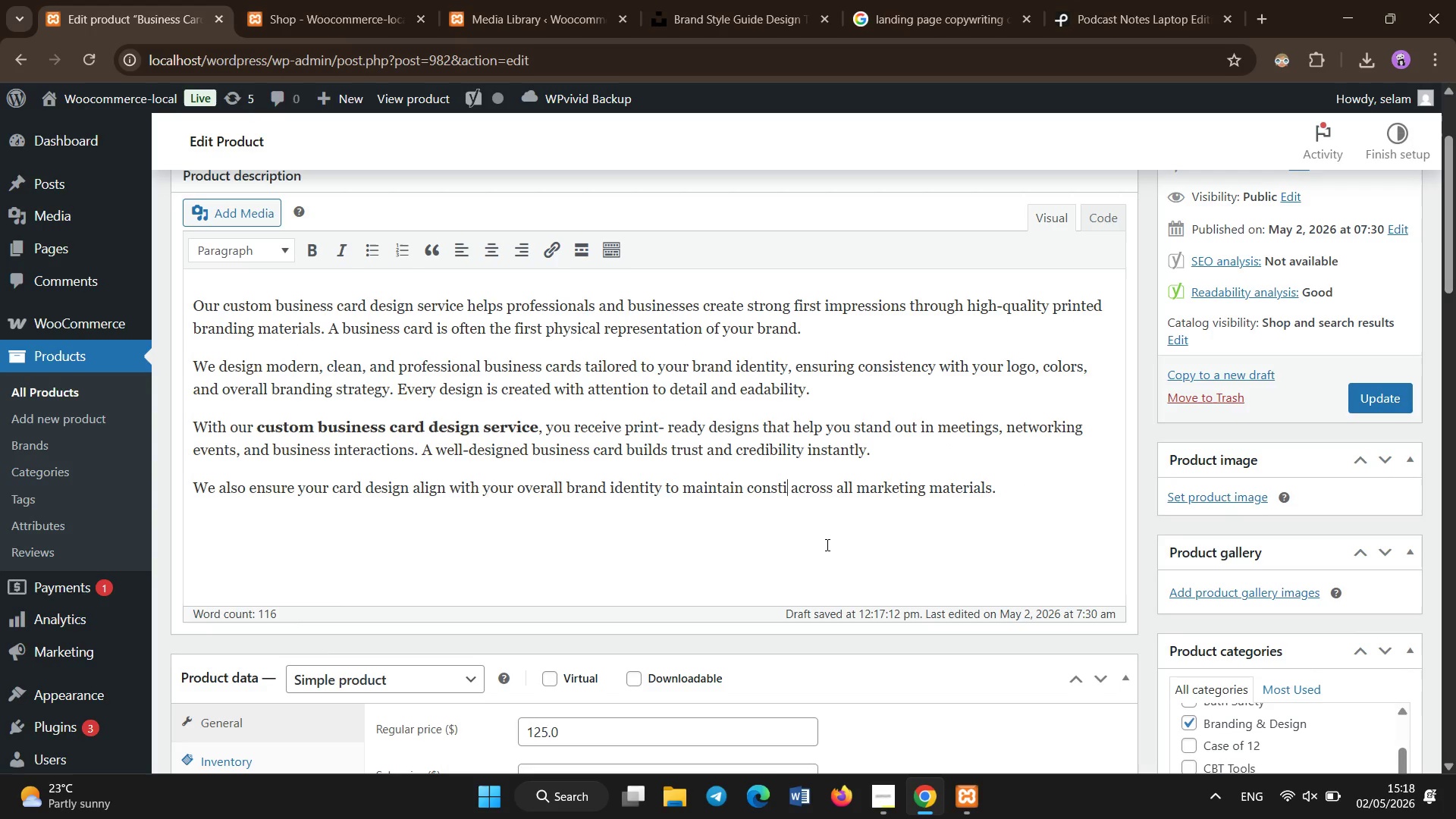 
wait(11.75)
 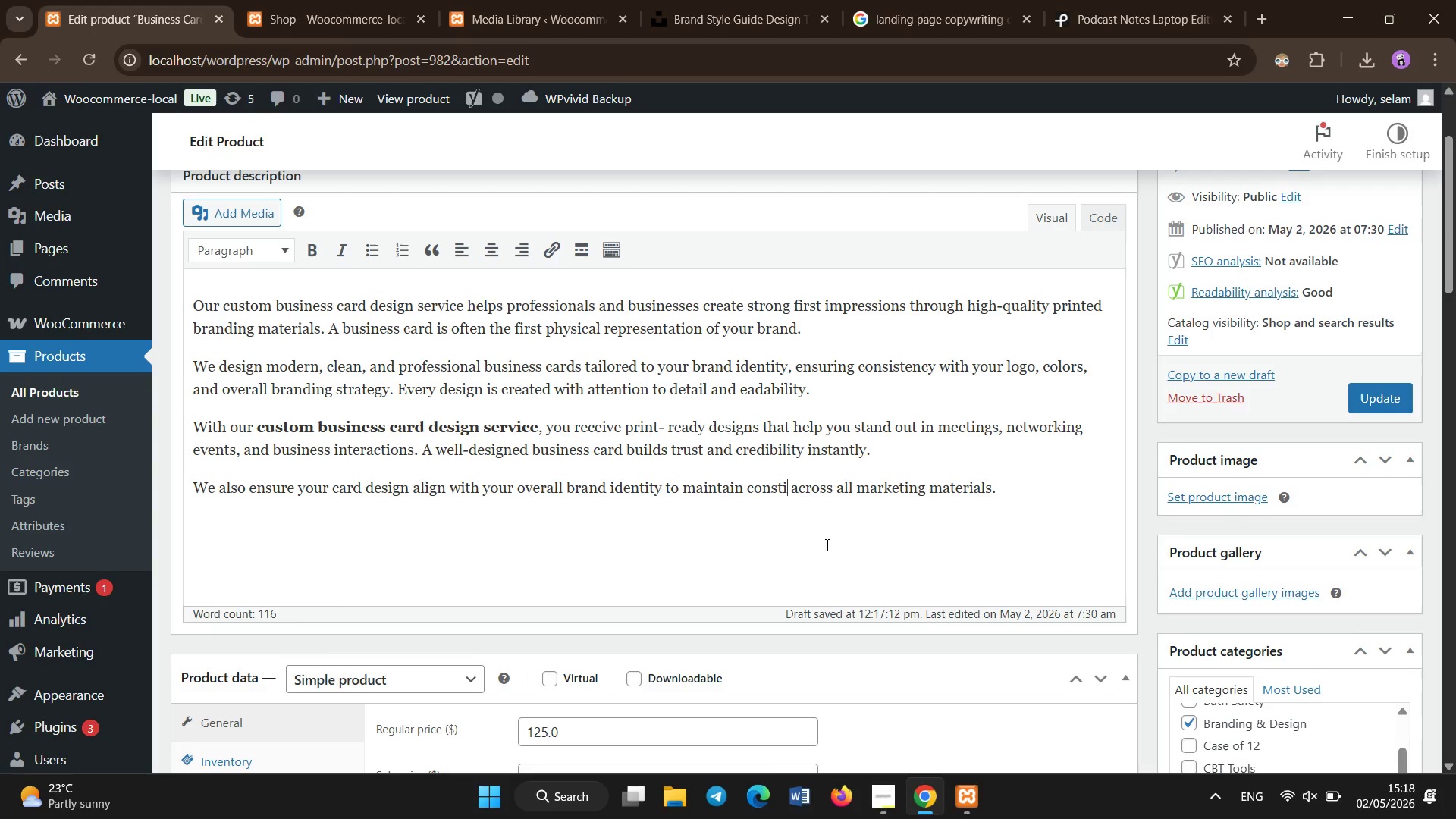 
key(Backspace)
key(Backspace)
type(istency)
 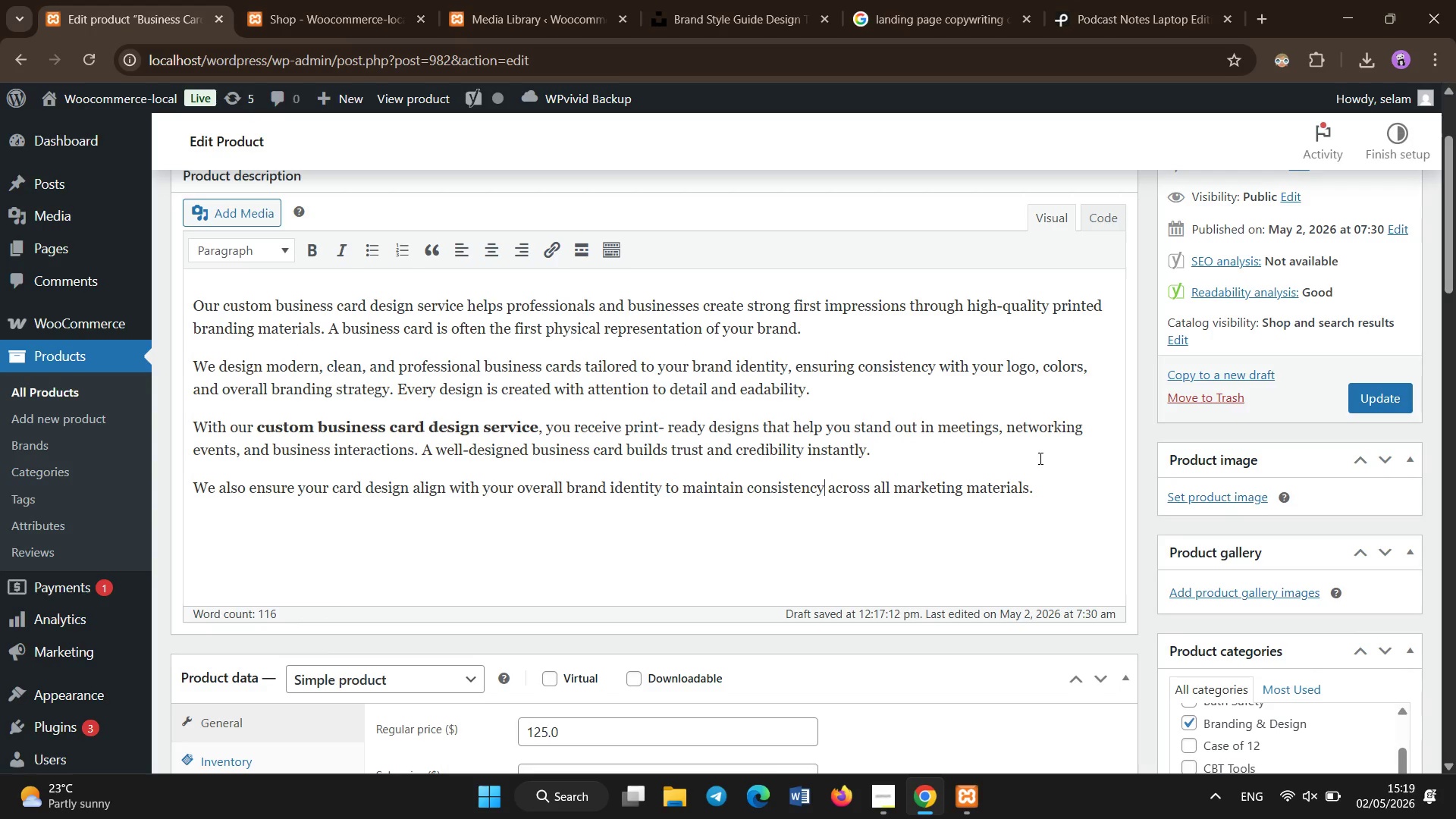 
left_click([1046, 478])
 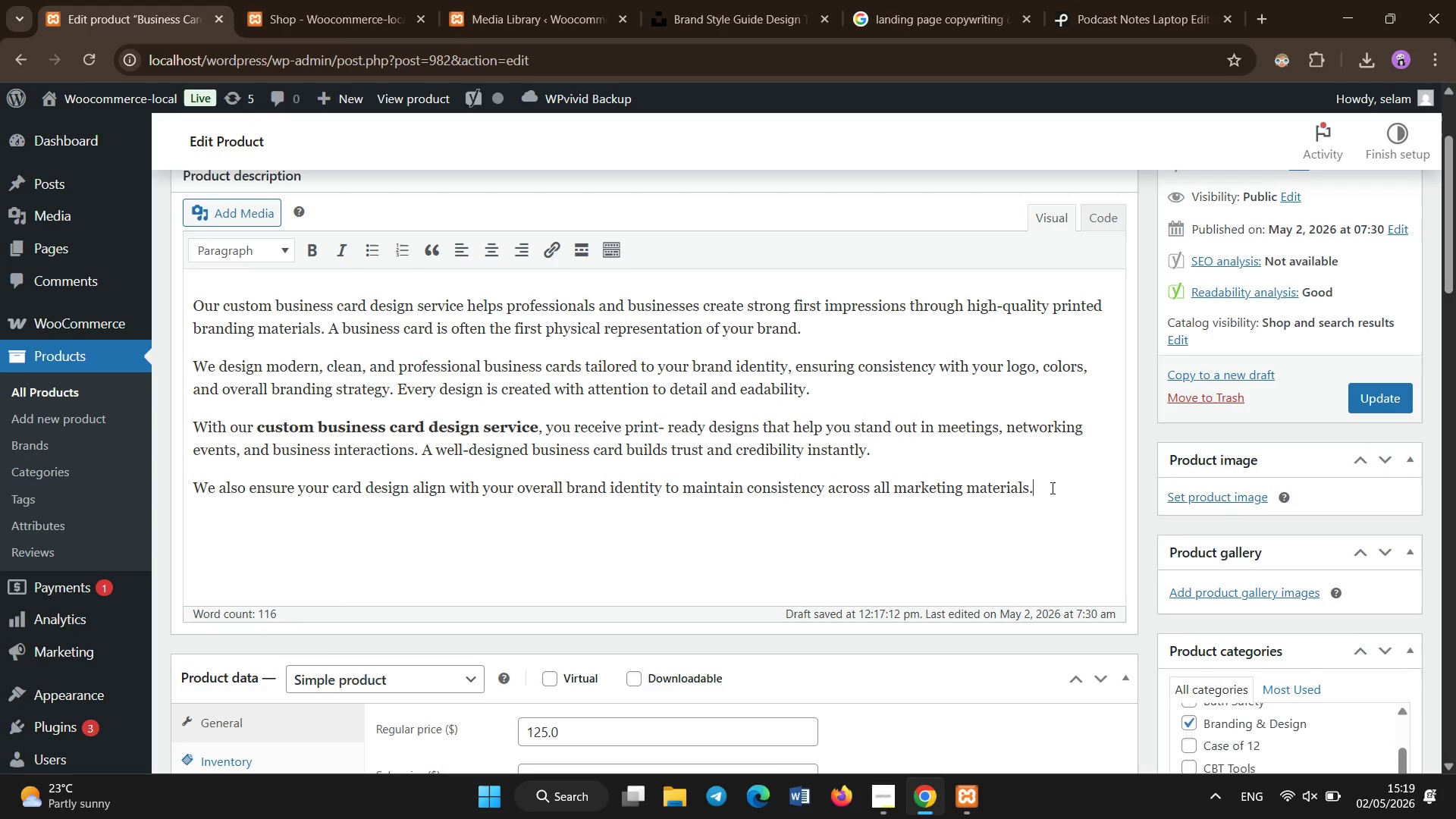 
key(Enter)
 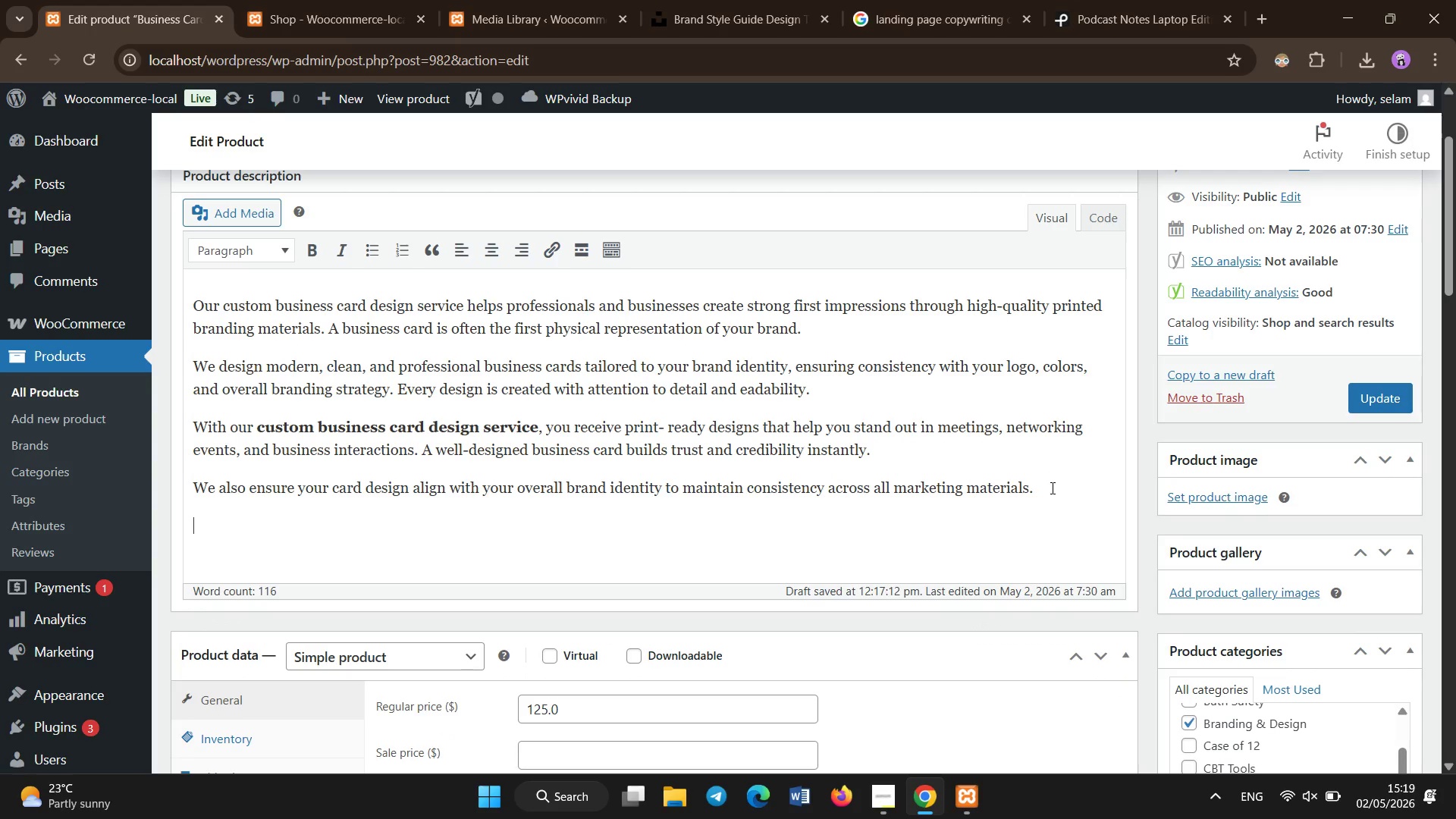 
type(Overall, our cusotme)
key(Backspace)
key(Backspace)
key(Backspace)
 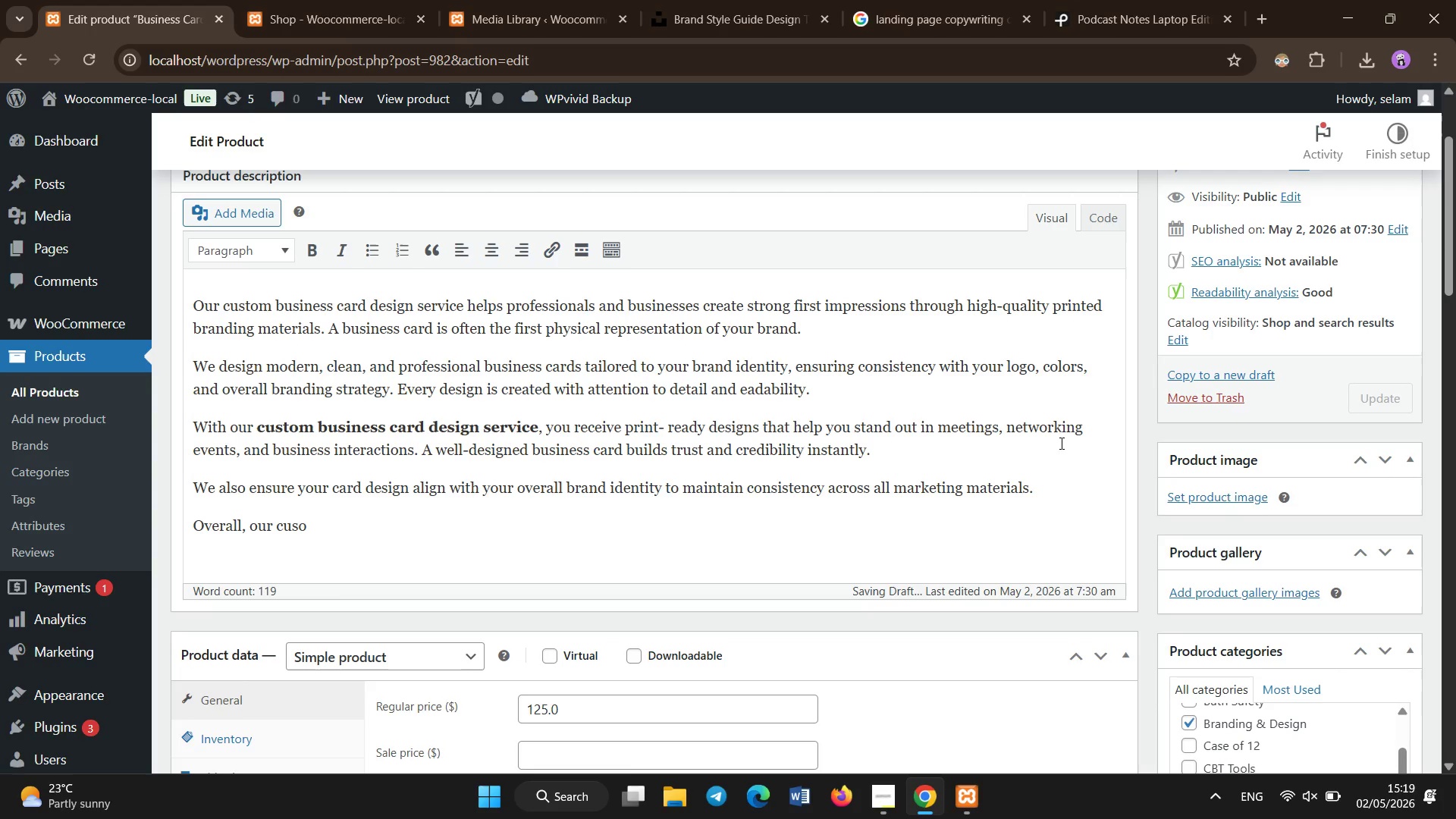 
scroll: coordinate [1157, 378], scroll_direction: none, amount: 0.0
 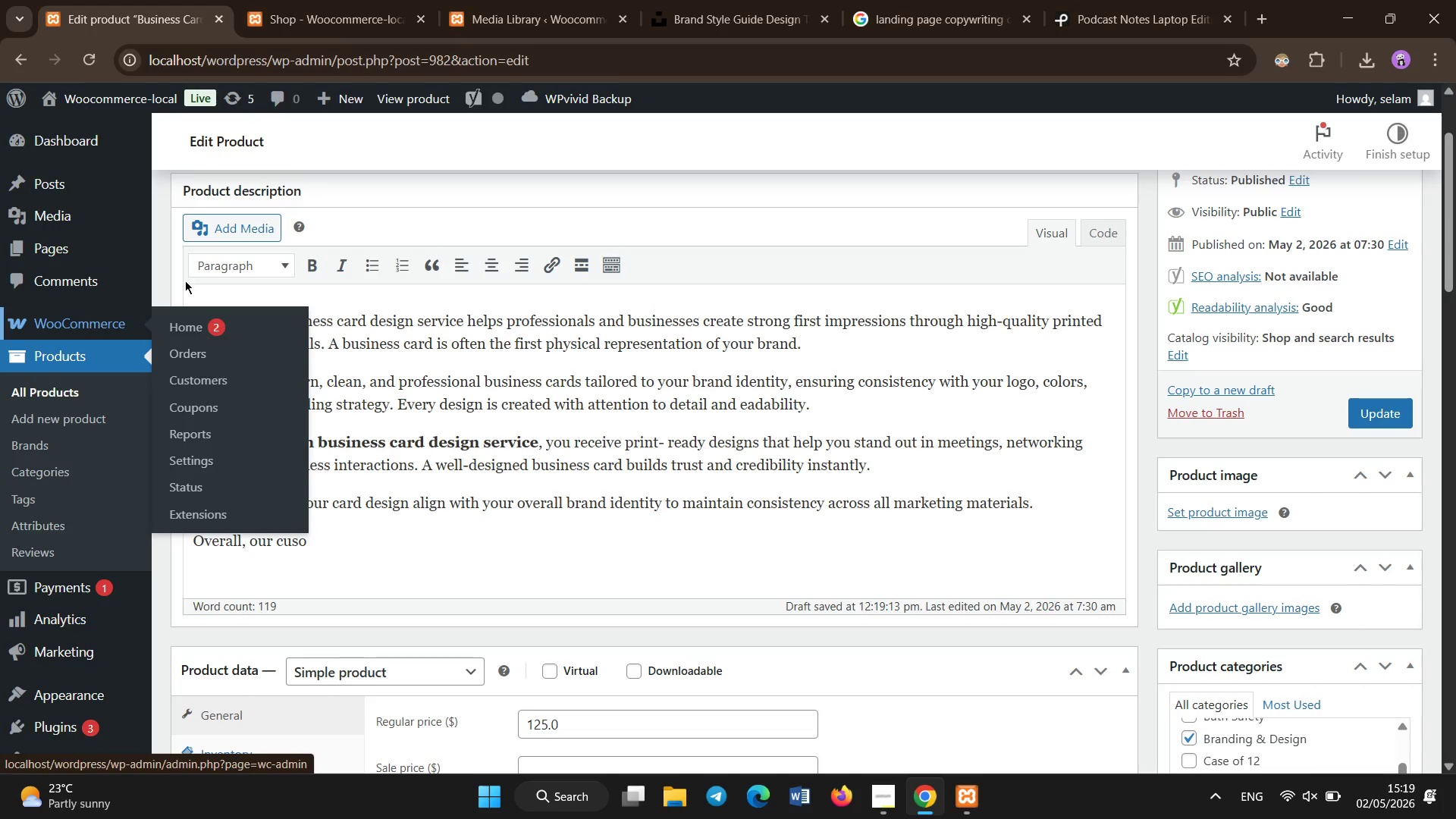 
left_click_drag(start_coordinate=[224, 325], to_coordinate=[460, 325])
 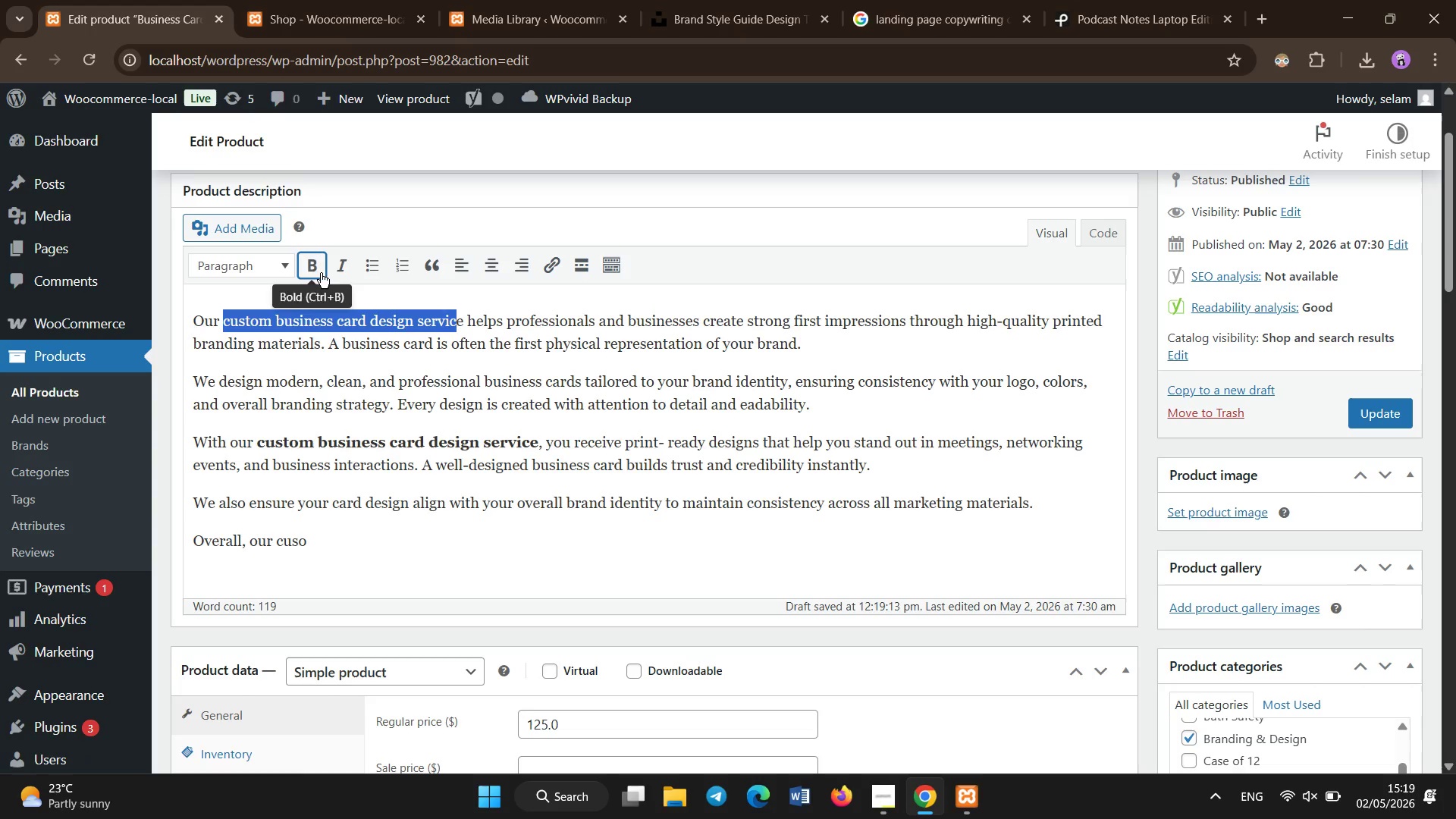 
left_click([312, 266])
 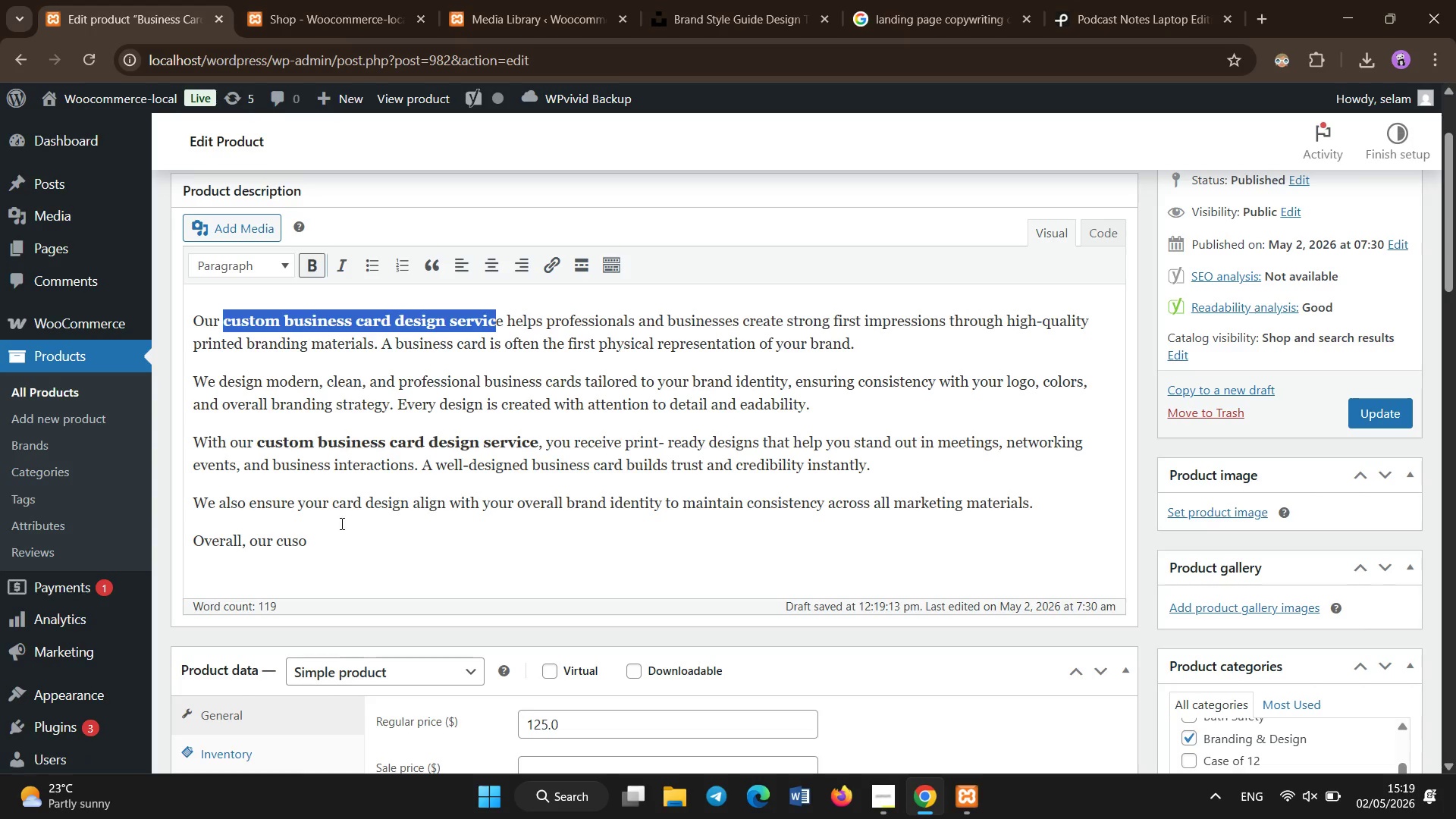 
left_click([342, 533])
 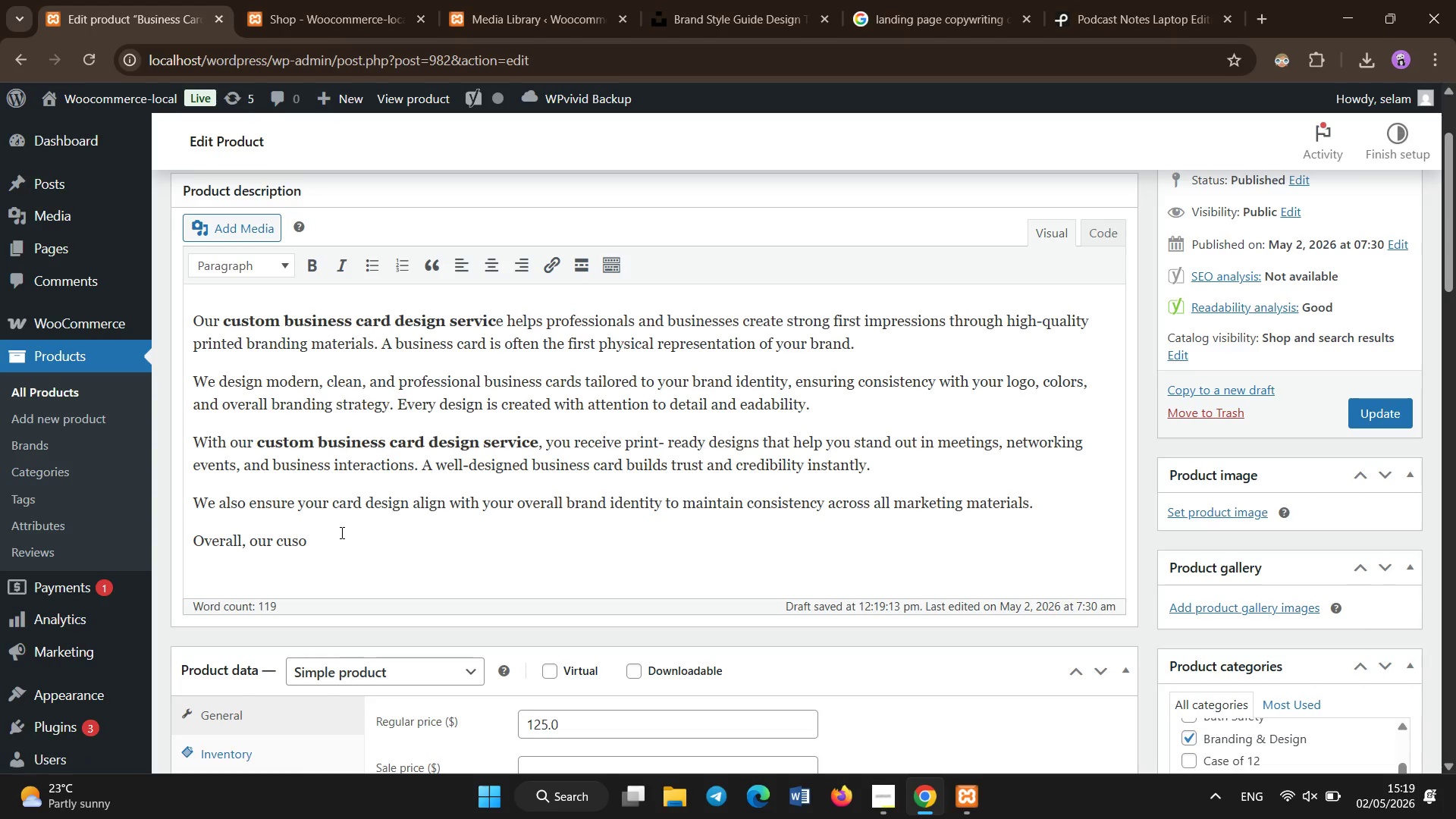 
key(Backspace)
key(Backspace)
type(stom business card design service helps businesses present themselves professionally and leave a s)
key(Backspace)
type(lasting impressoin.)
 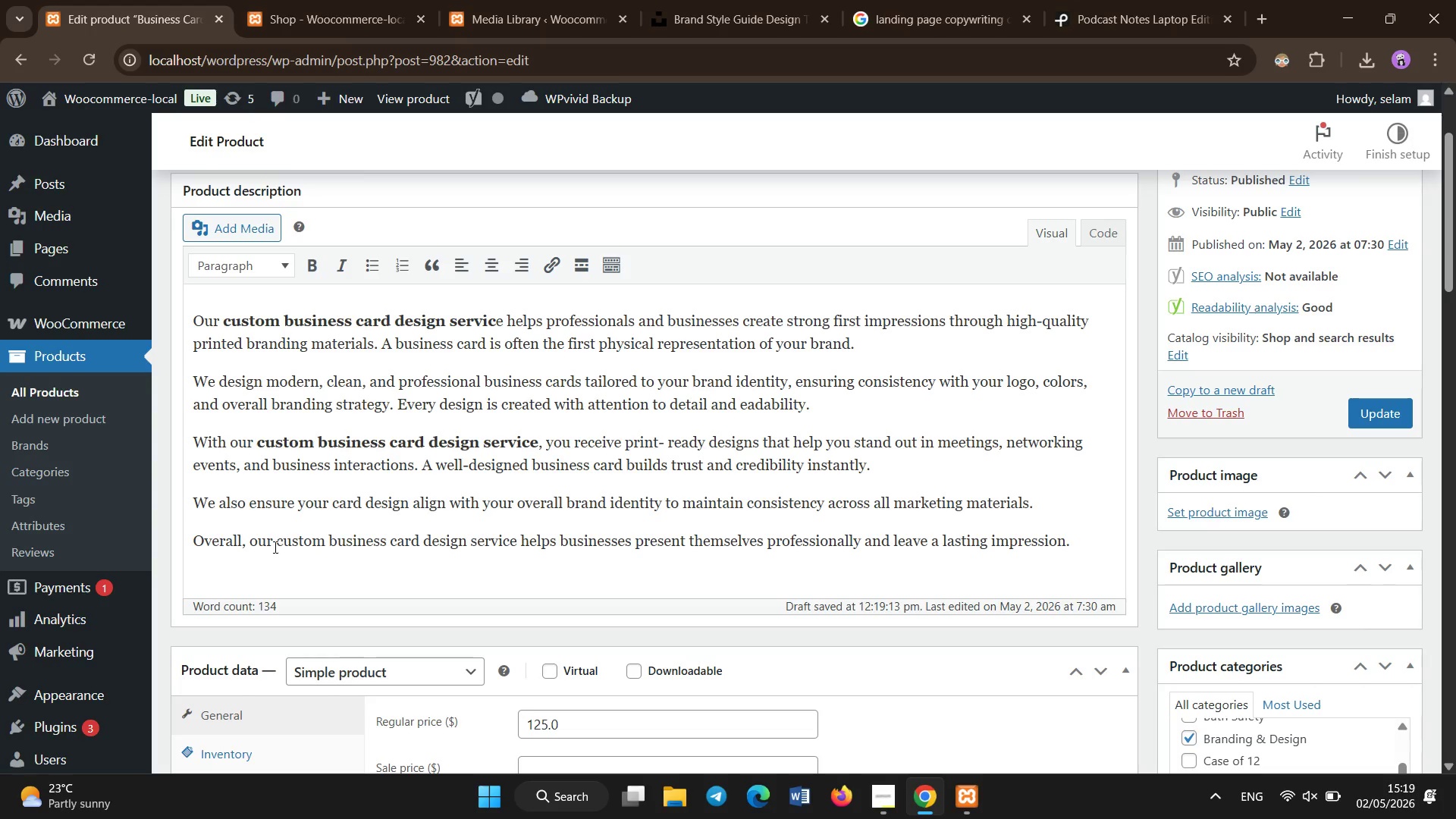 
left_click_drag(start_coordinate=[275, 540], to_coordinate=[517, 550])
 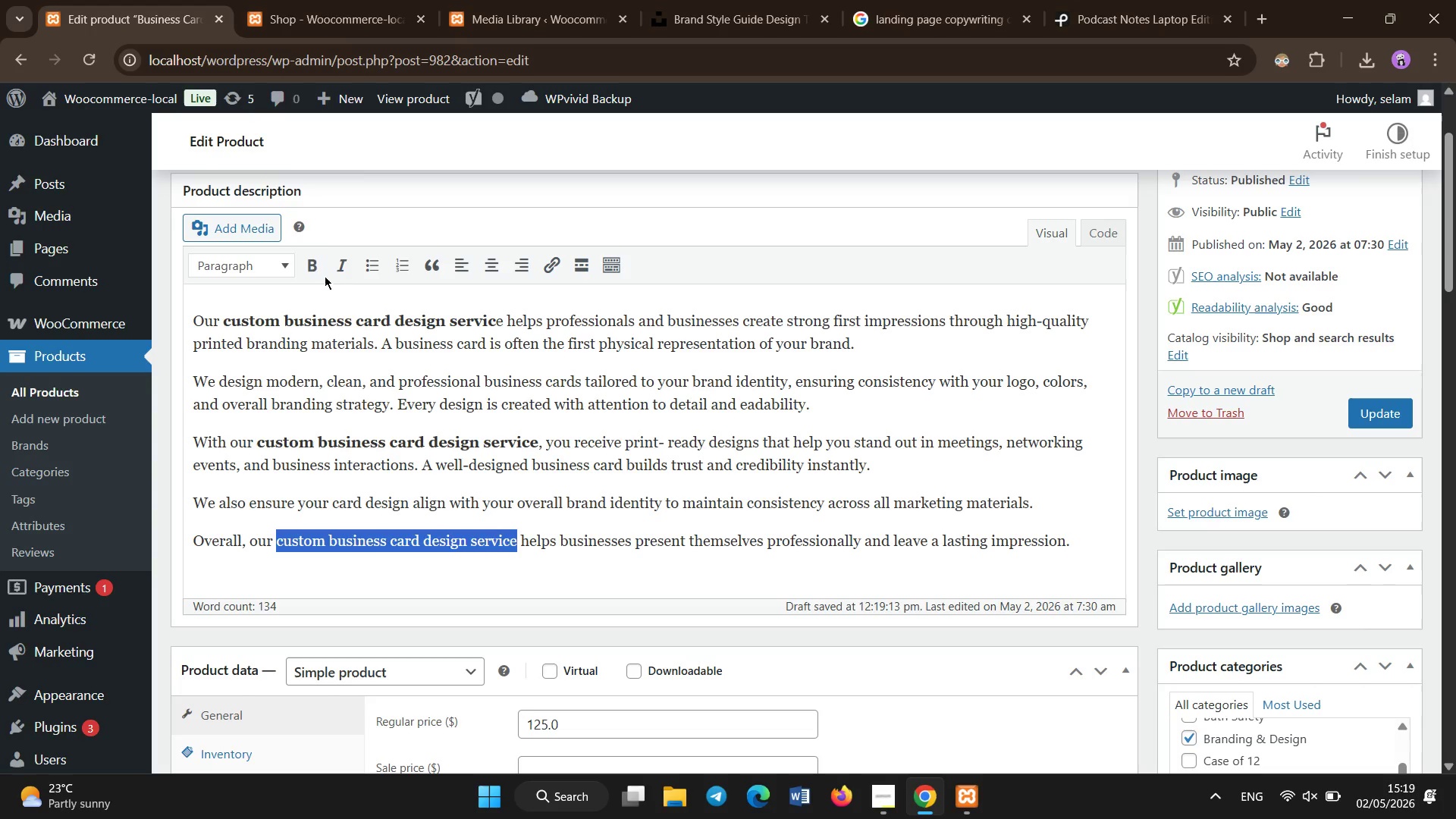 
left_click([314, 270])
 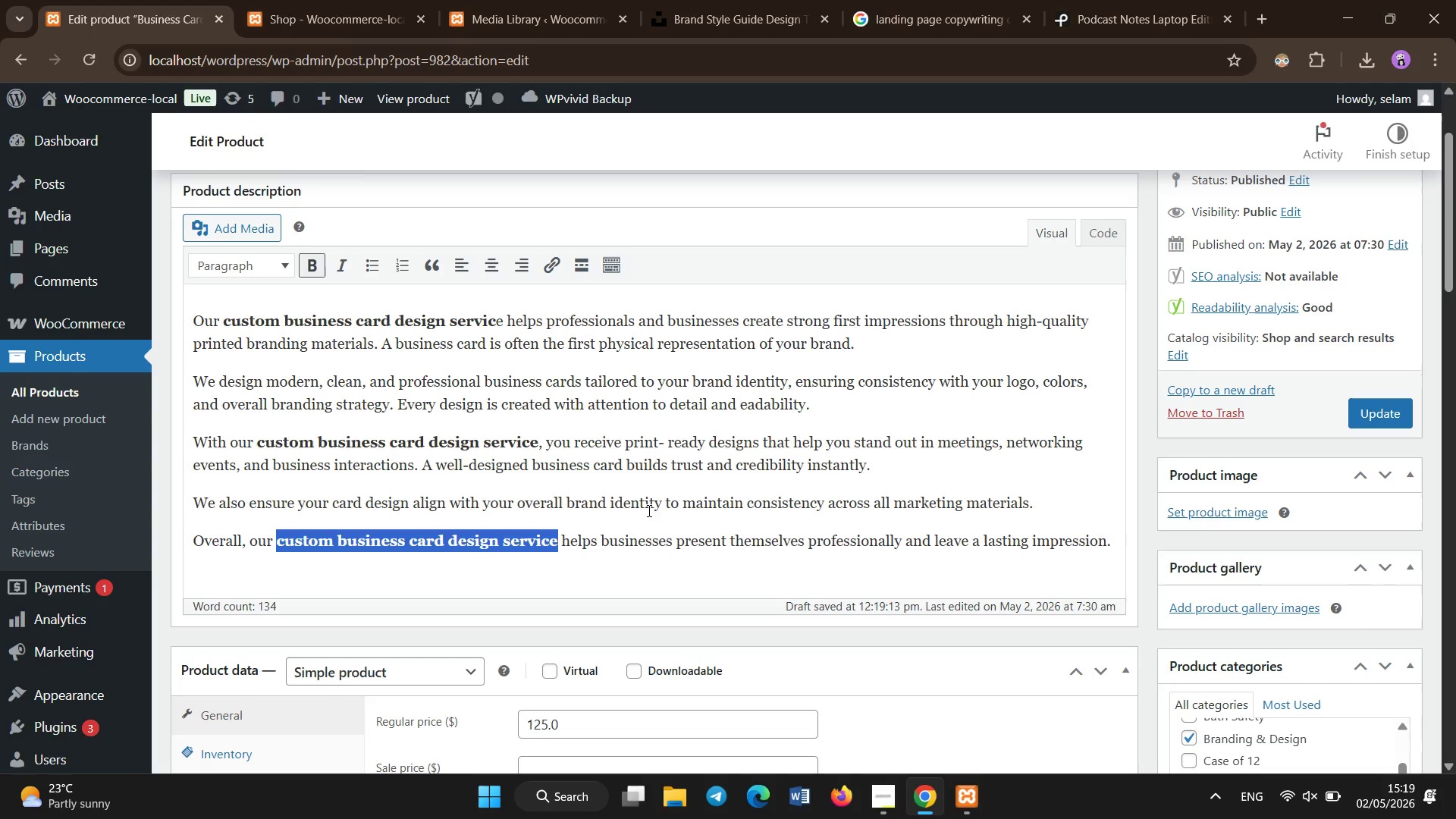 
left_click([1119, 0])
 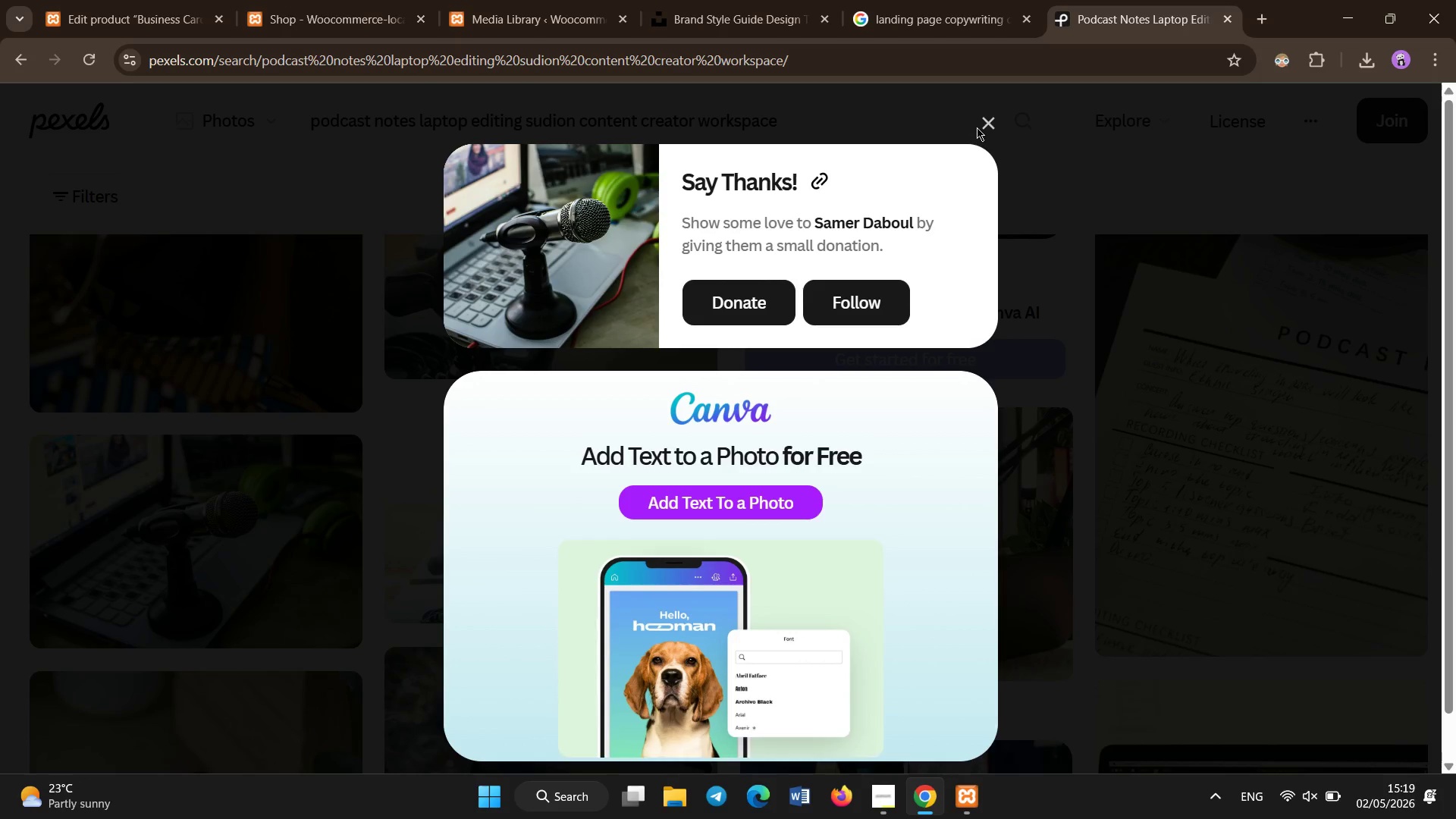 
left_click([984, 126])
 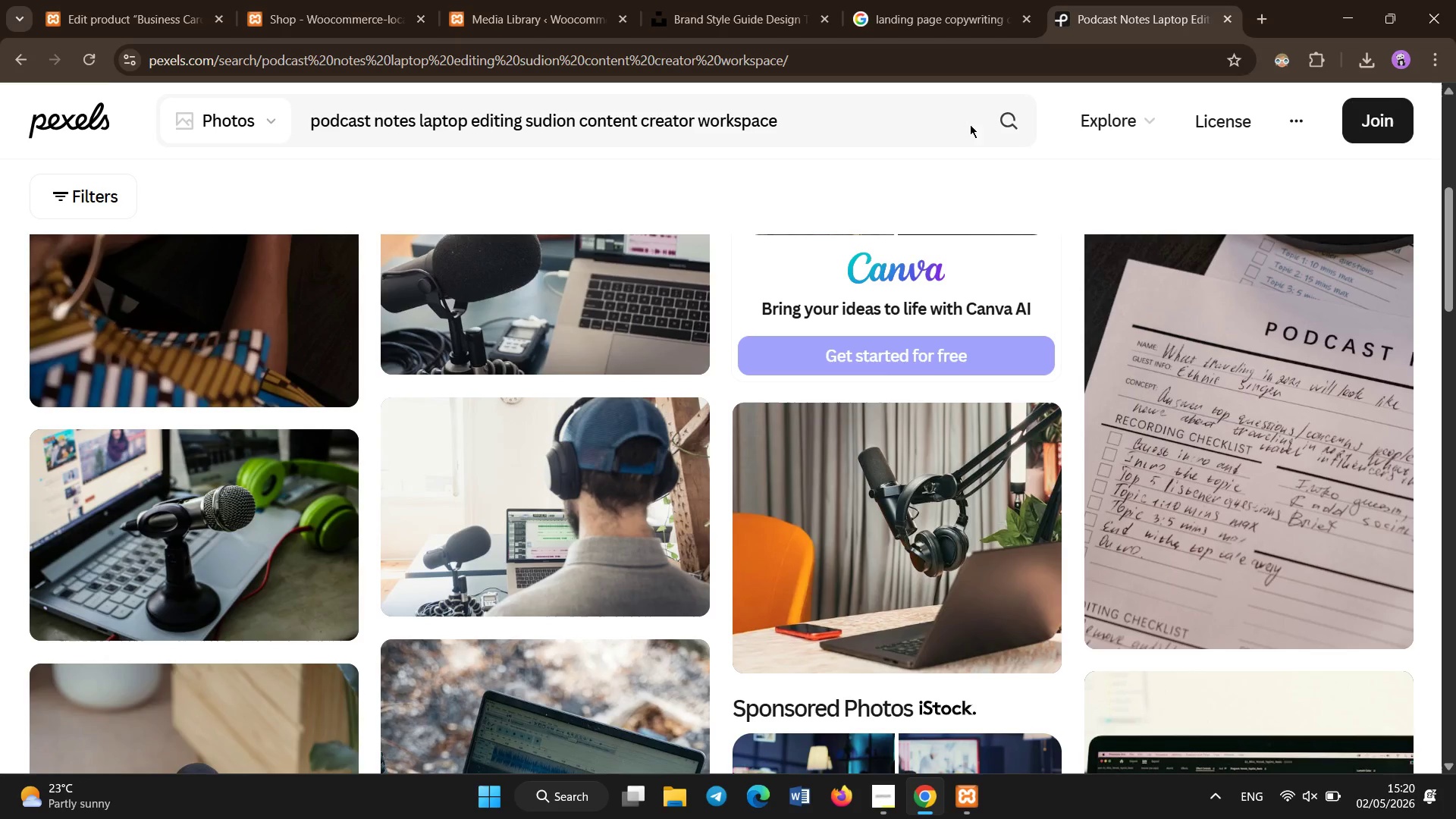 
left_click([966, 117])
 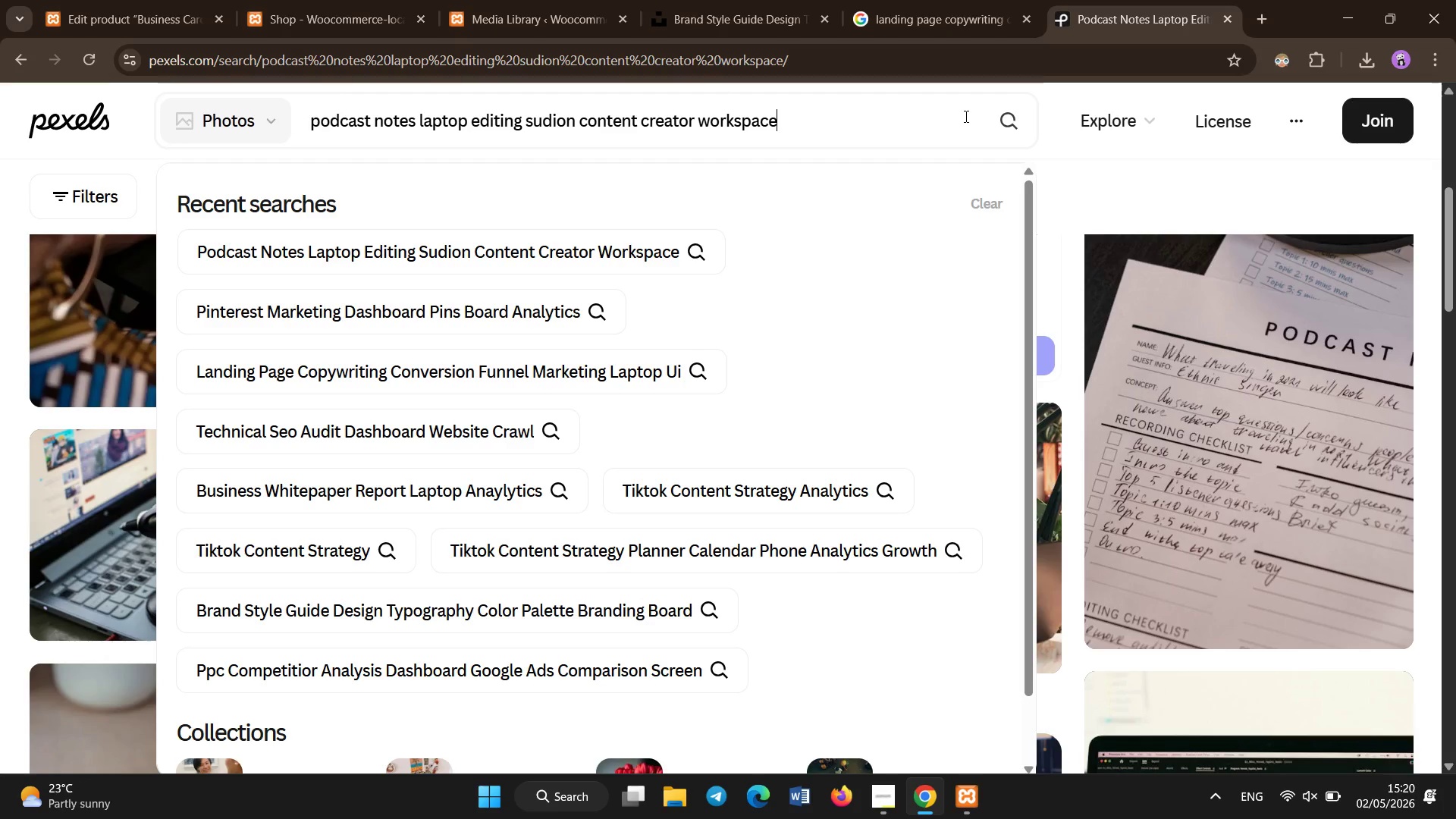 
key(Control+A)
 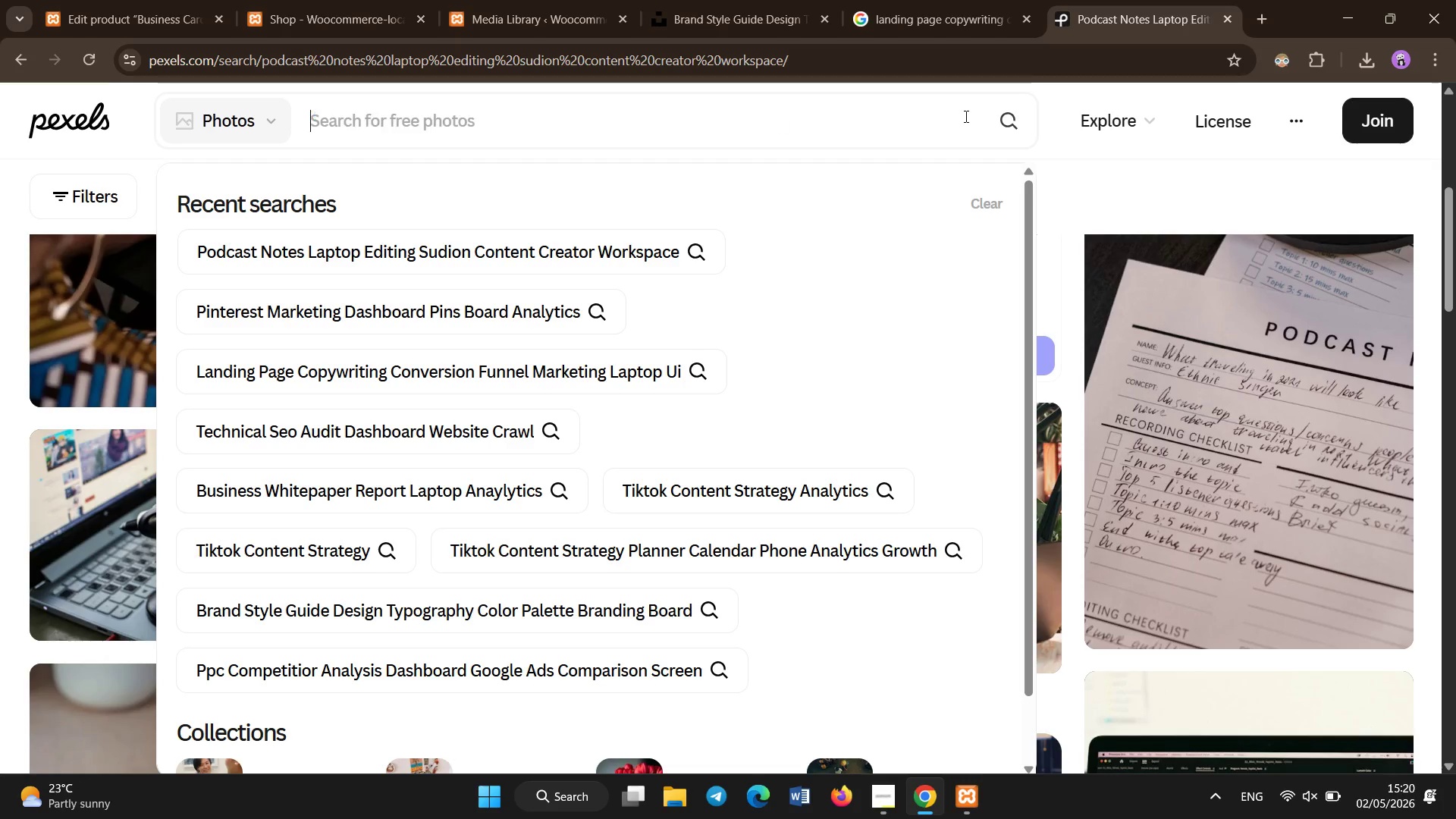 
key(Backspace)
type(business card e)
key(Backspace)
type(design mockup desk modern branding stationery)
 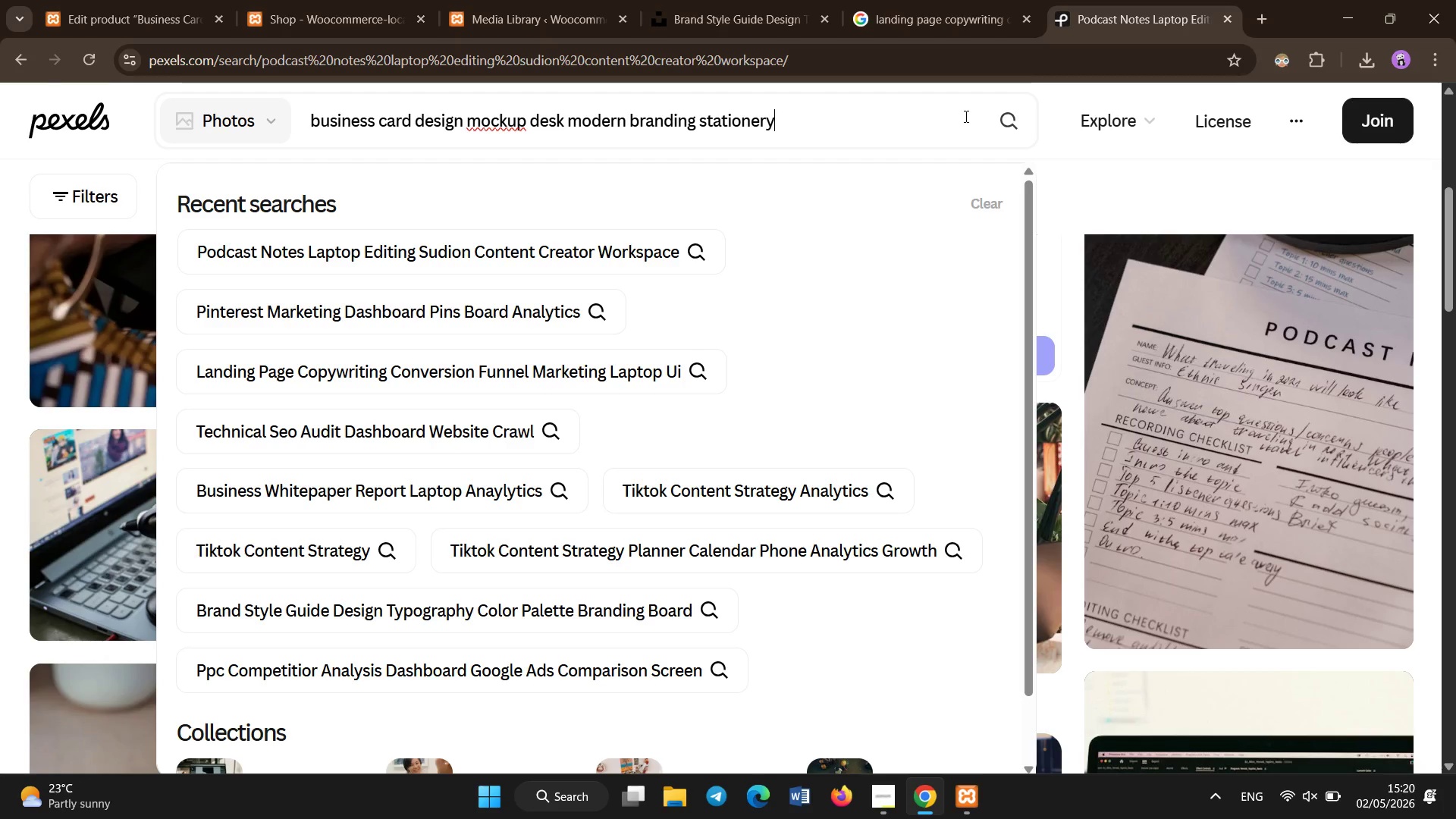 
key(Enter)
 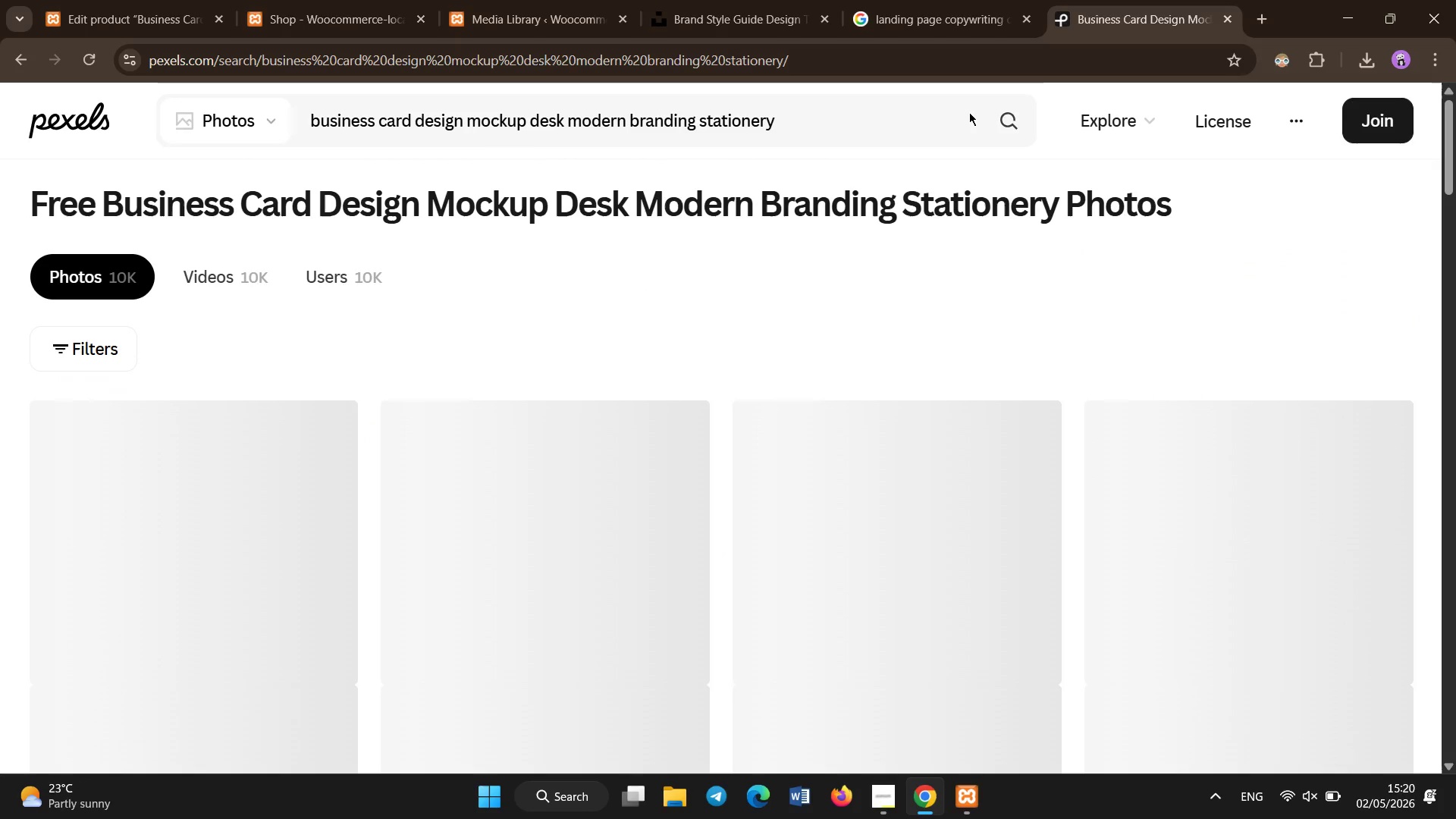 
wait(8.88)
 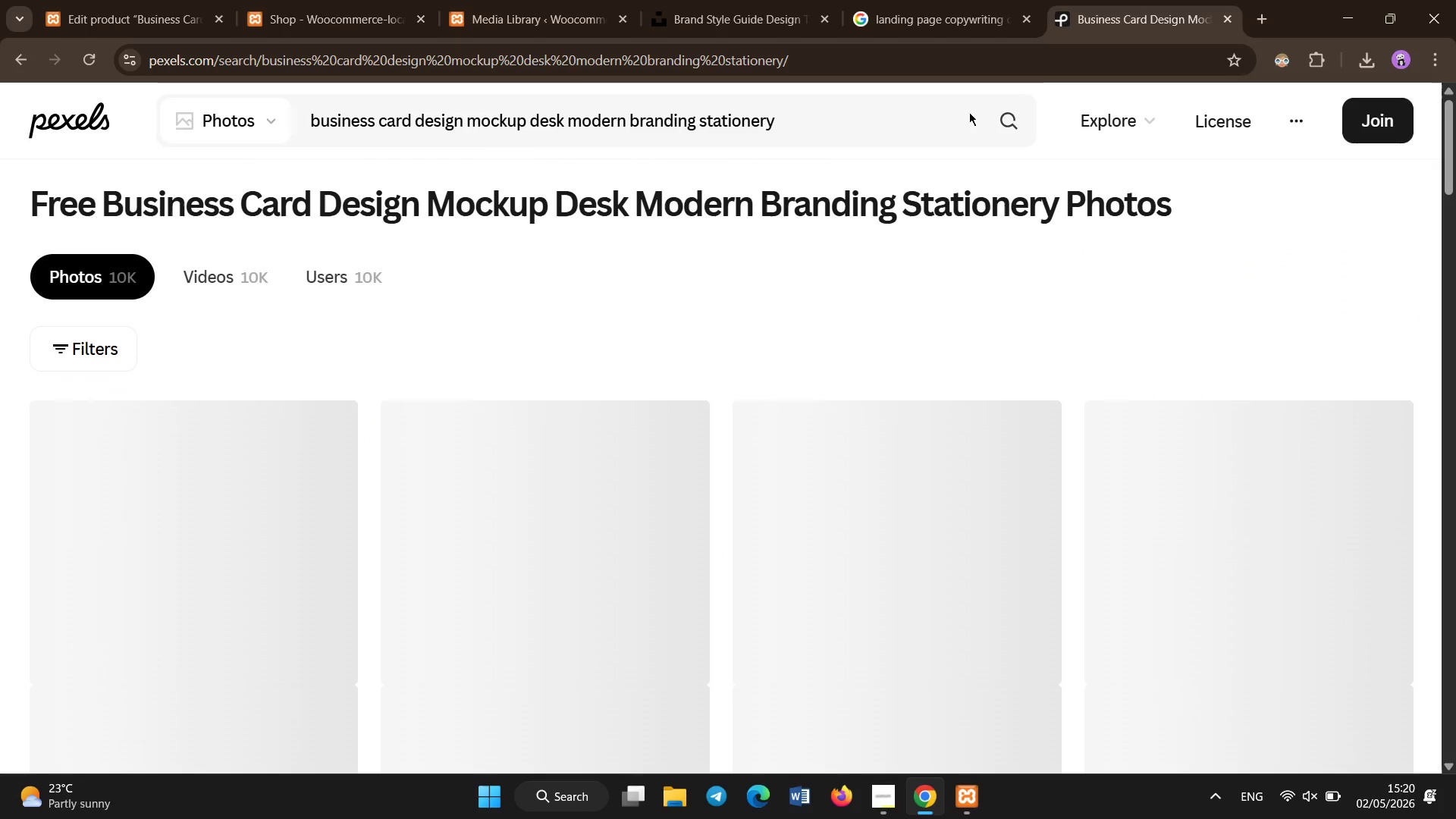 
scroll: coordinate [876, 262], scroll_direction: down, amount: 5.0
 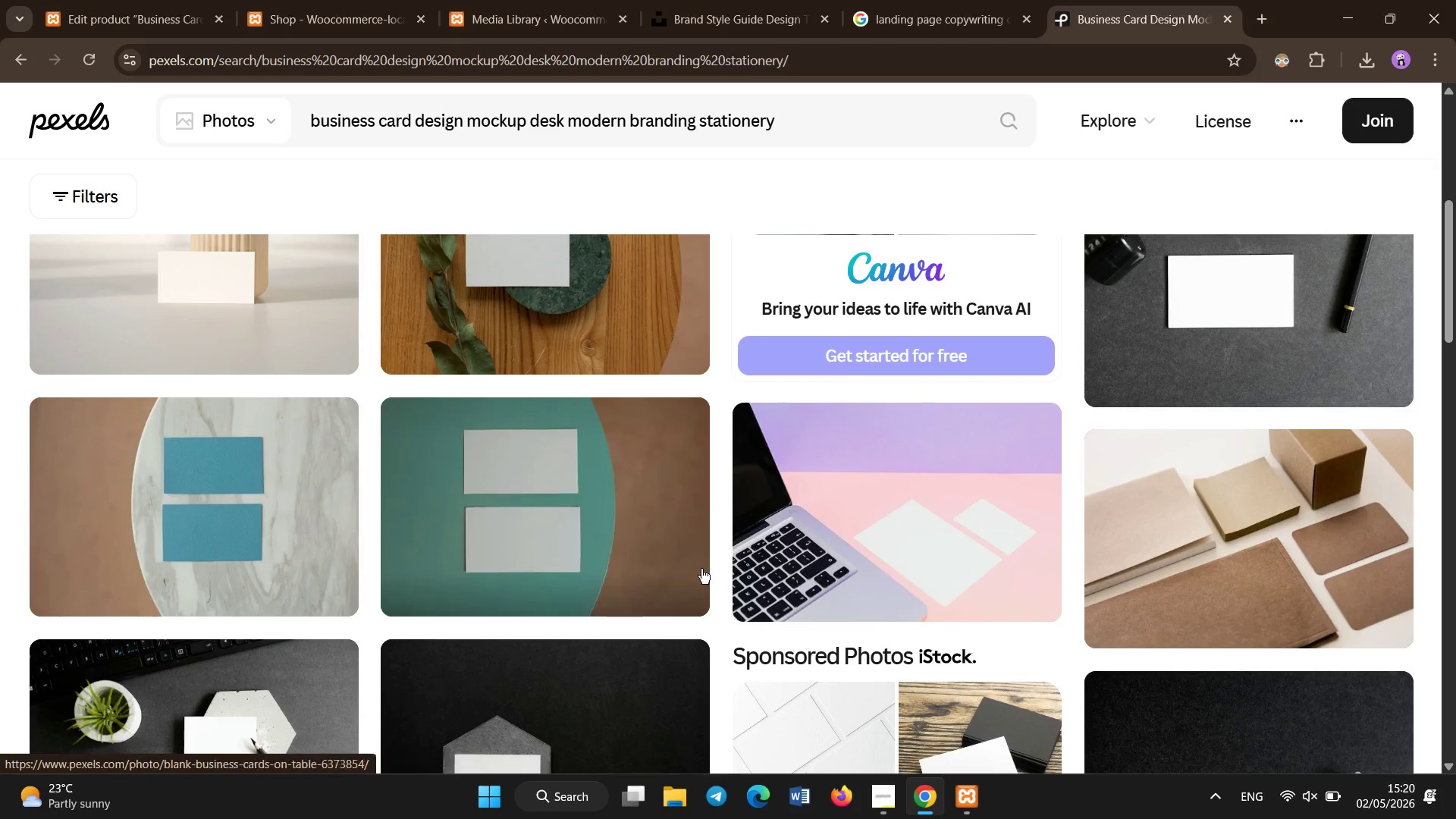 
left_click([660, 582])
 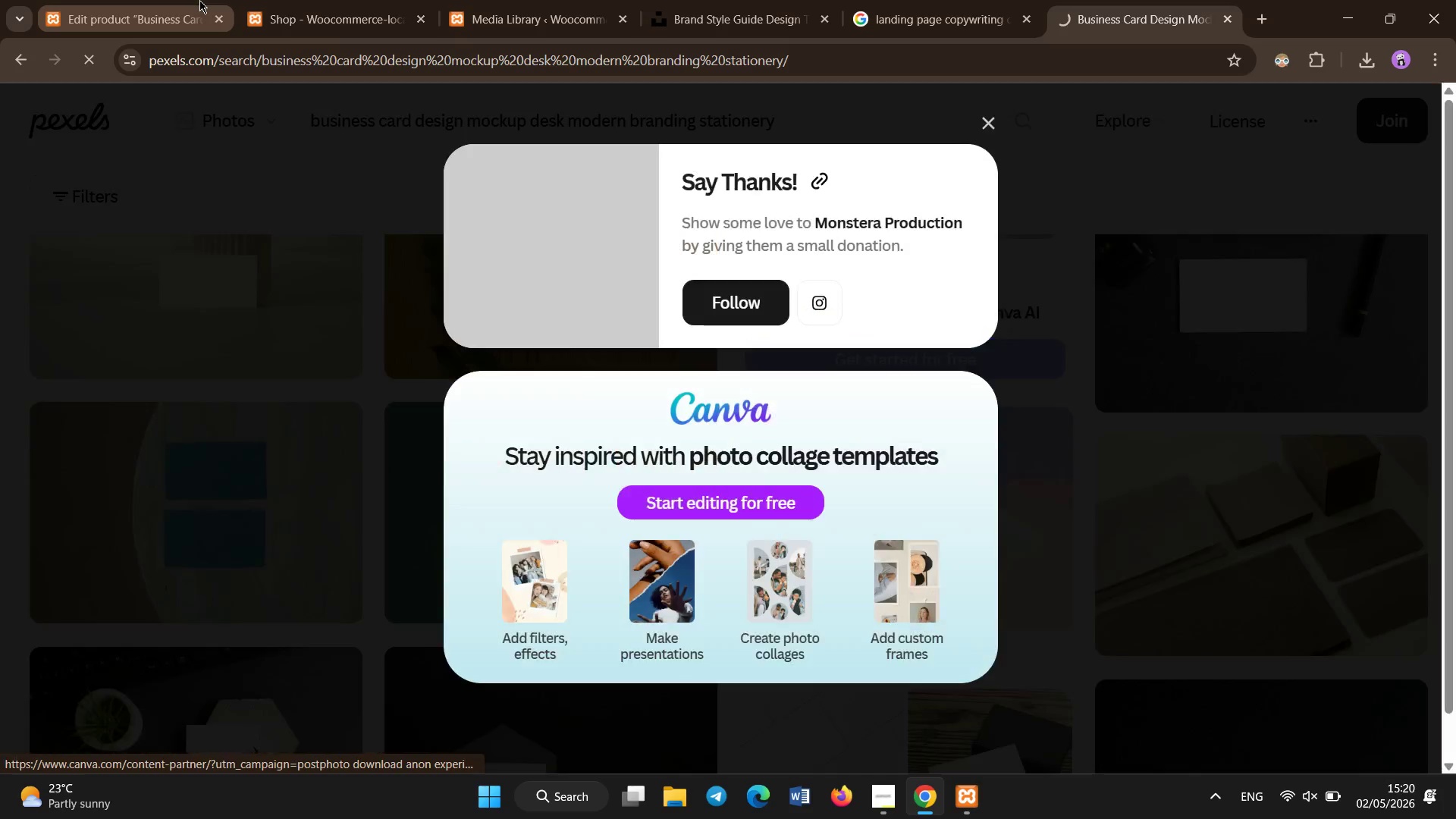 
left_click([199, 0])
 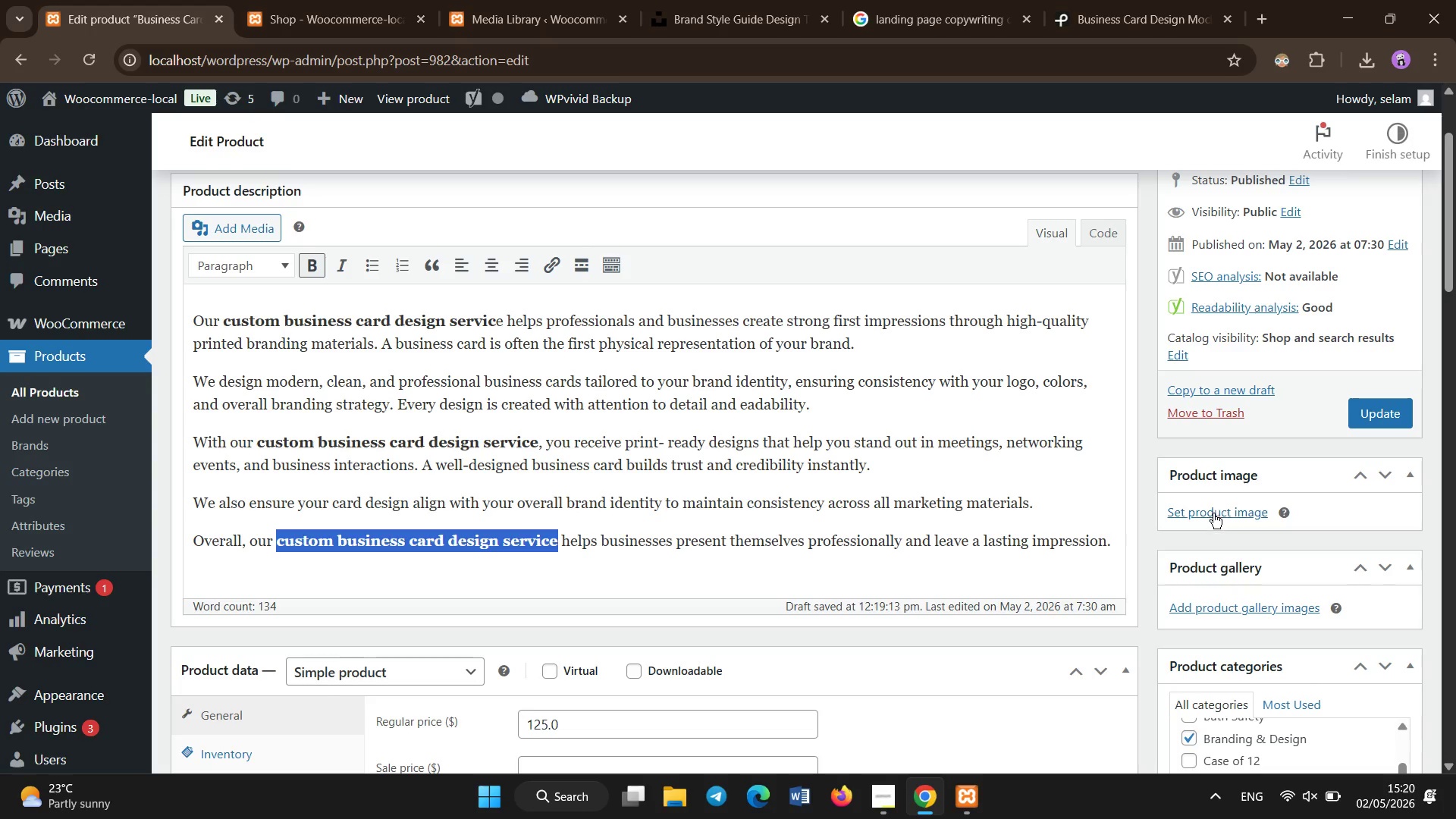 
left_click([1213, 522])
 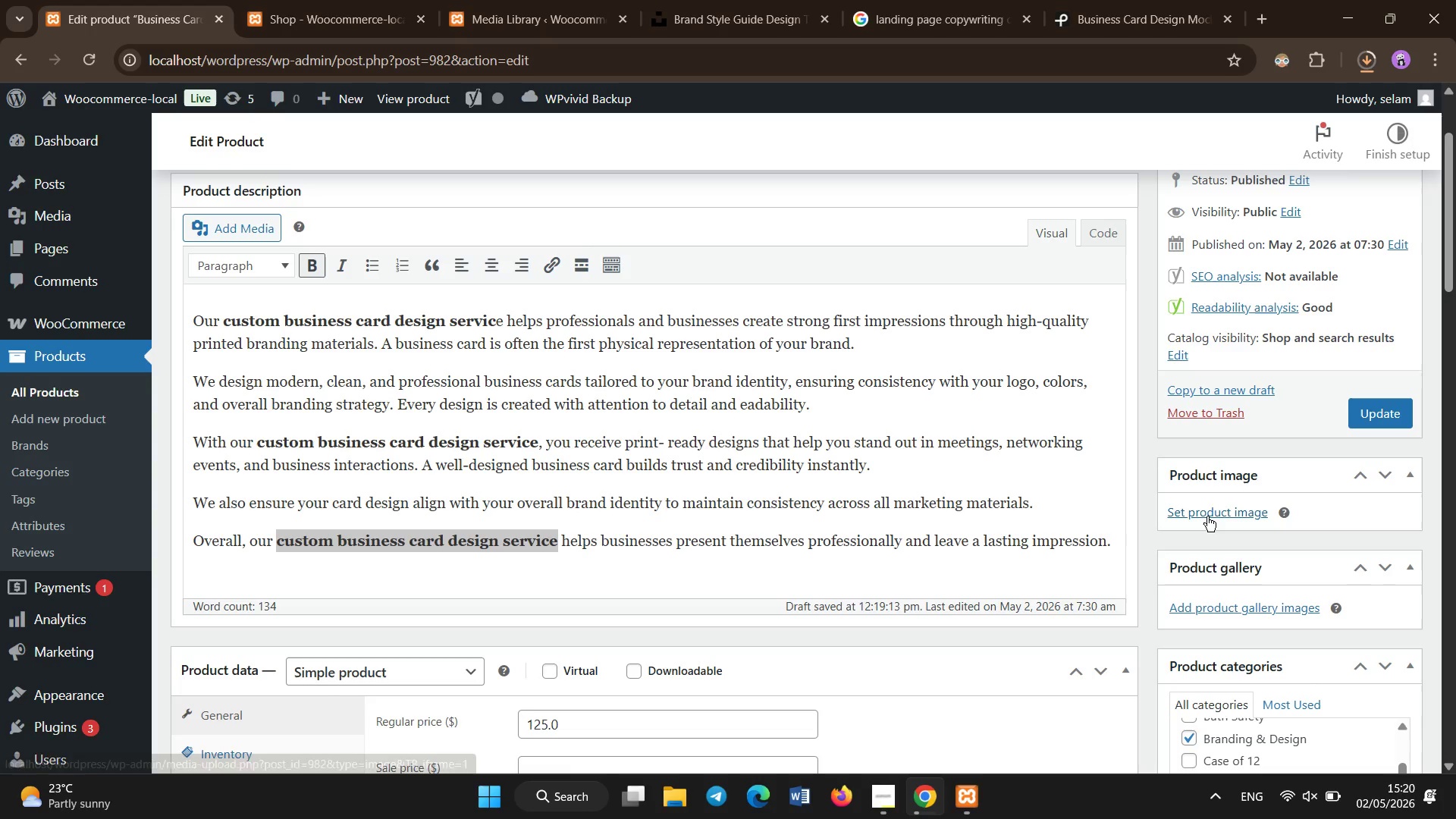 
left_click([1207, 516])
 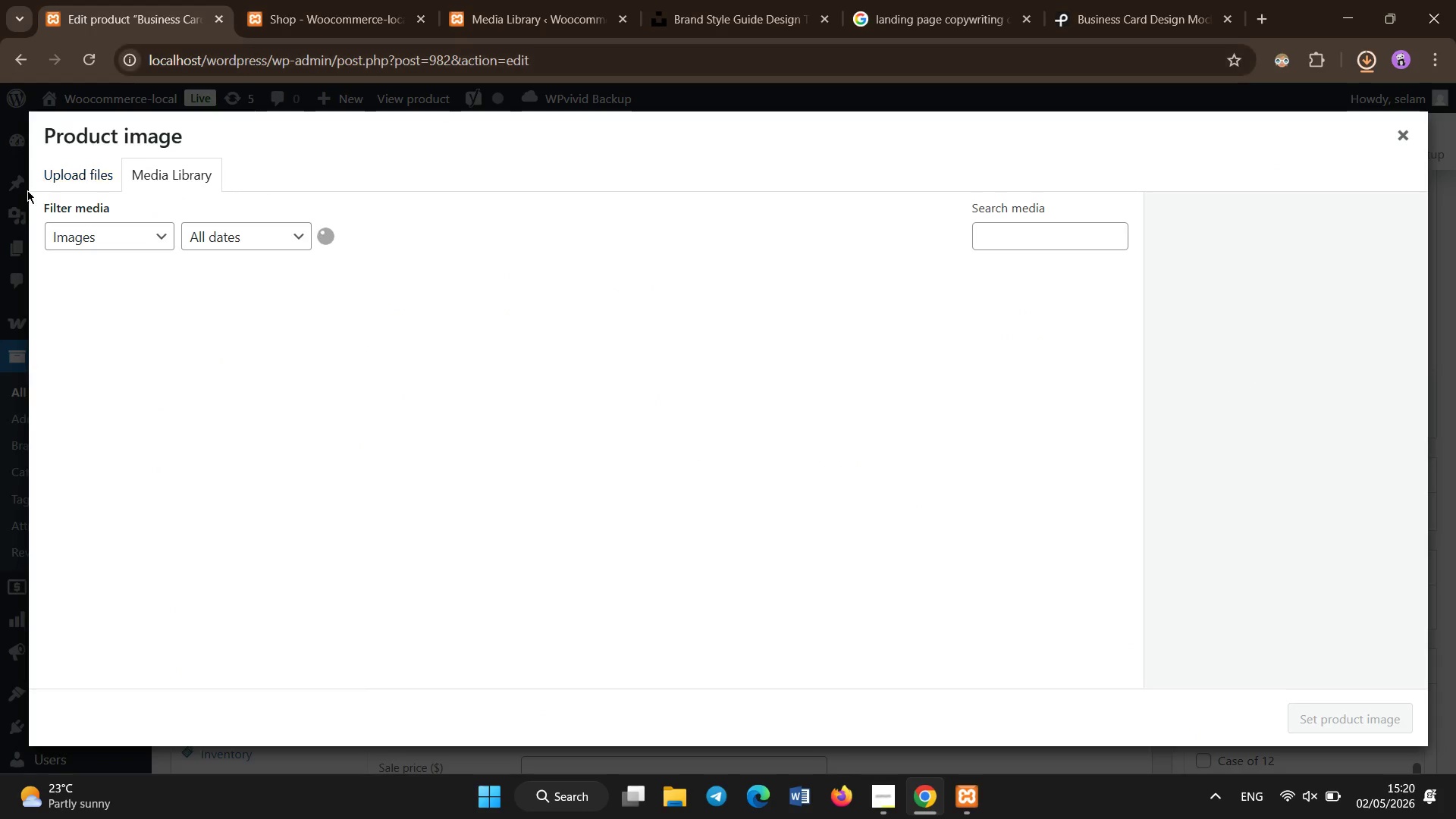 
left_click([52, 181])
 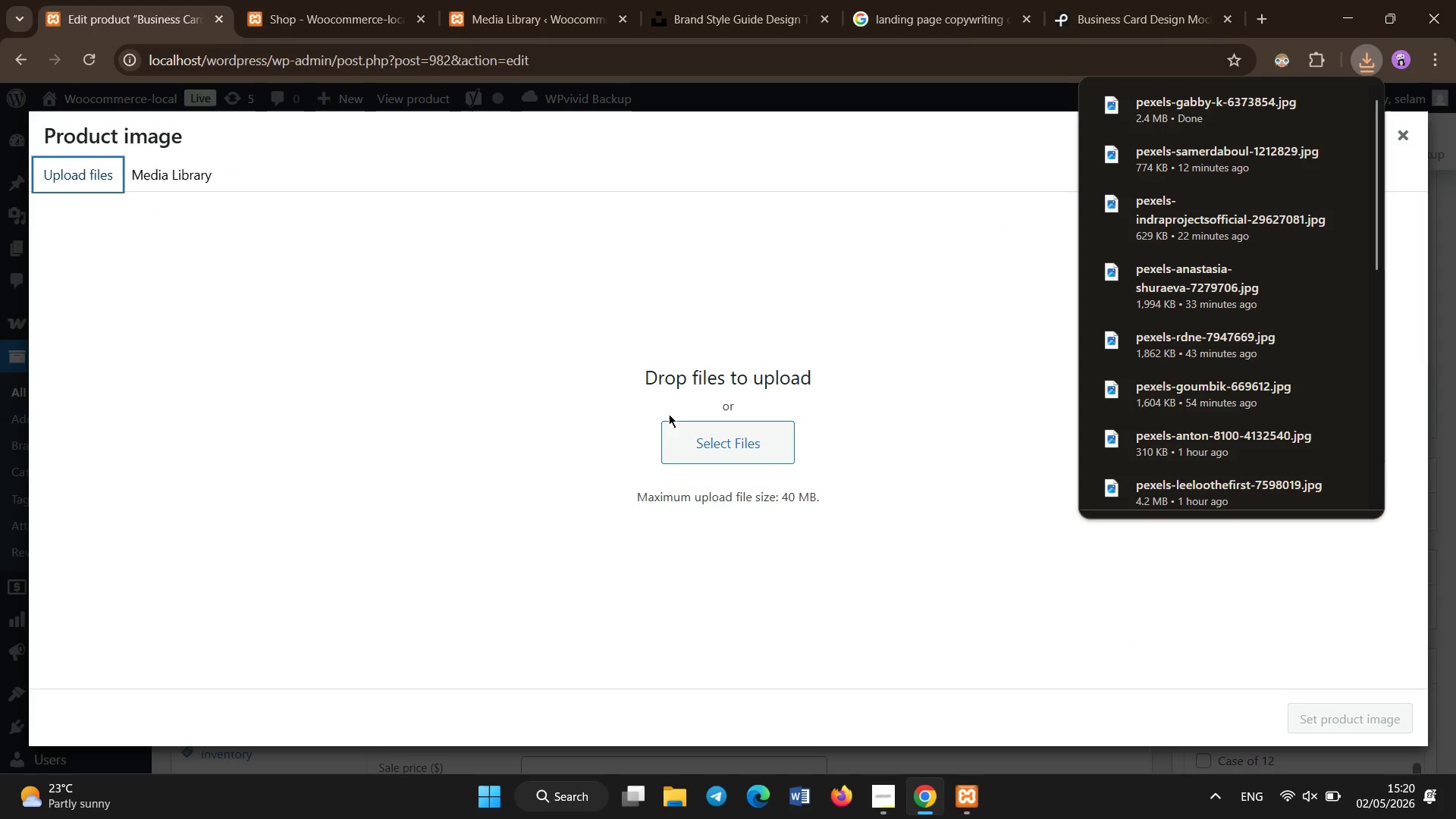 
left_click([684, 438])
 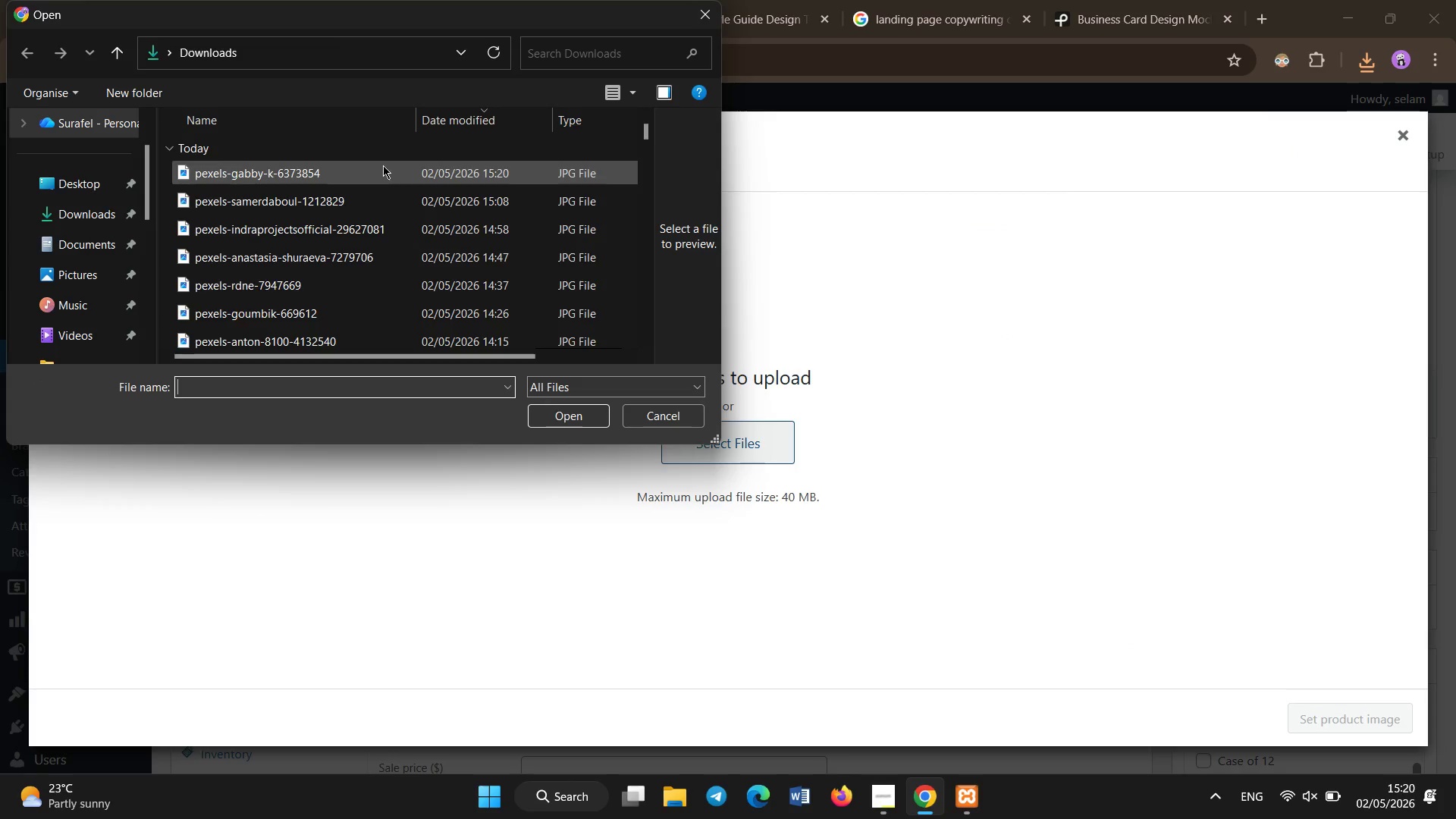 
double_click([380, 165])
 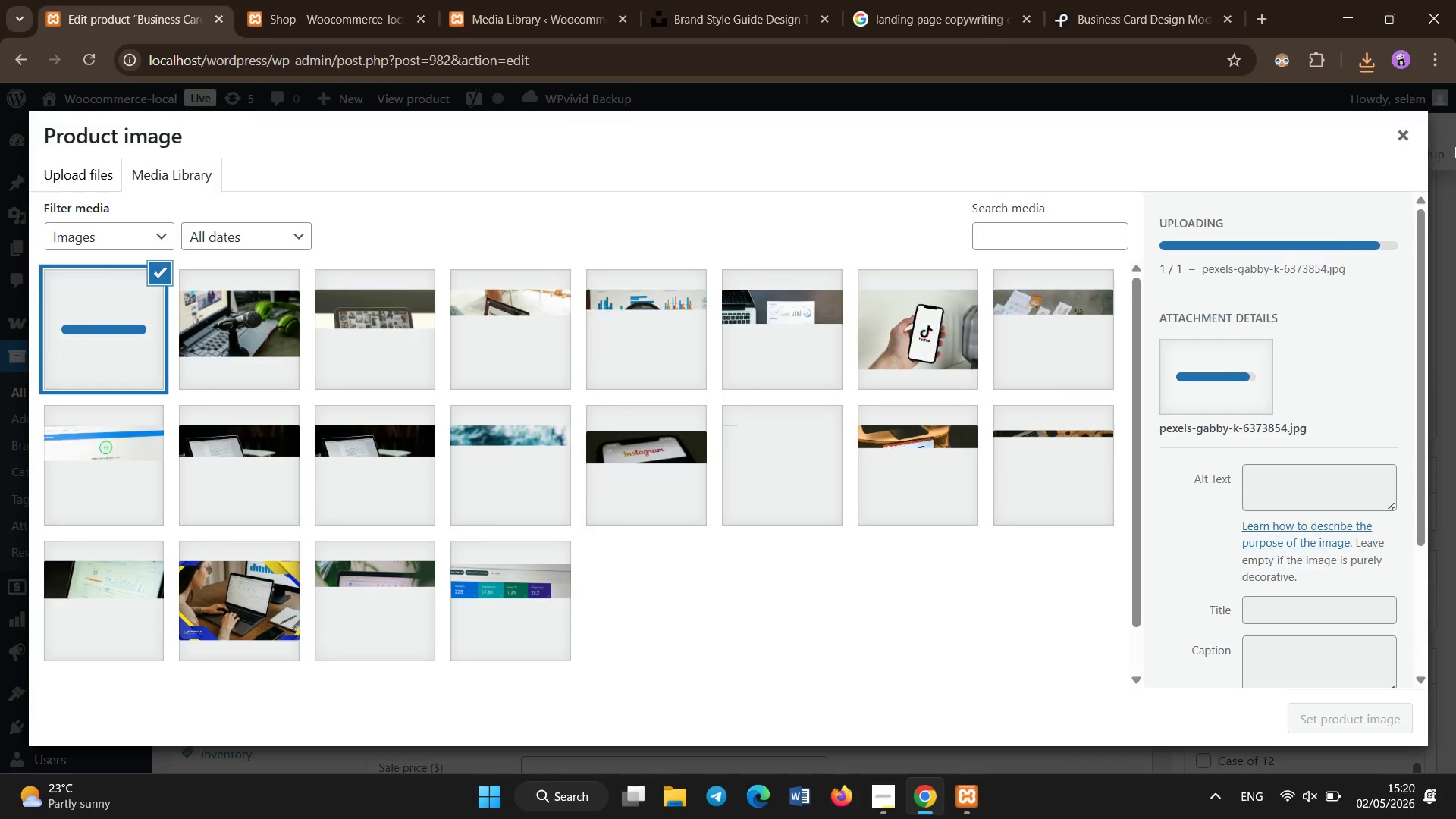 
left_click([1307, 482])
 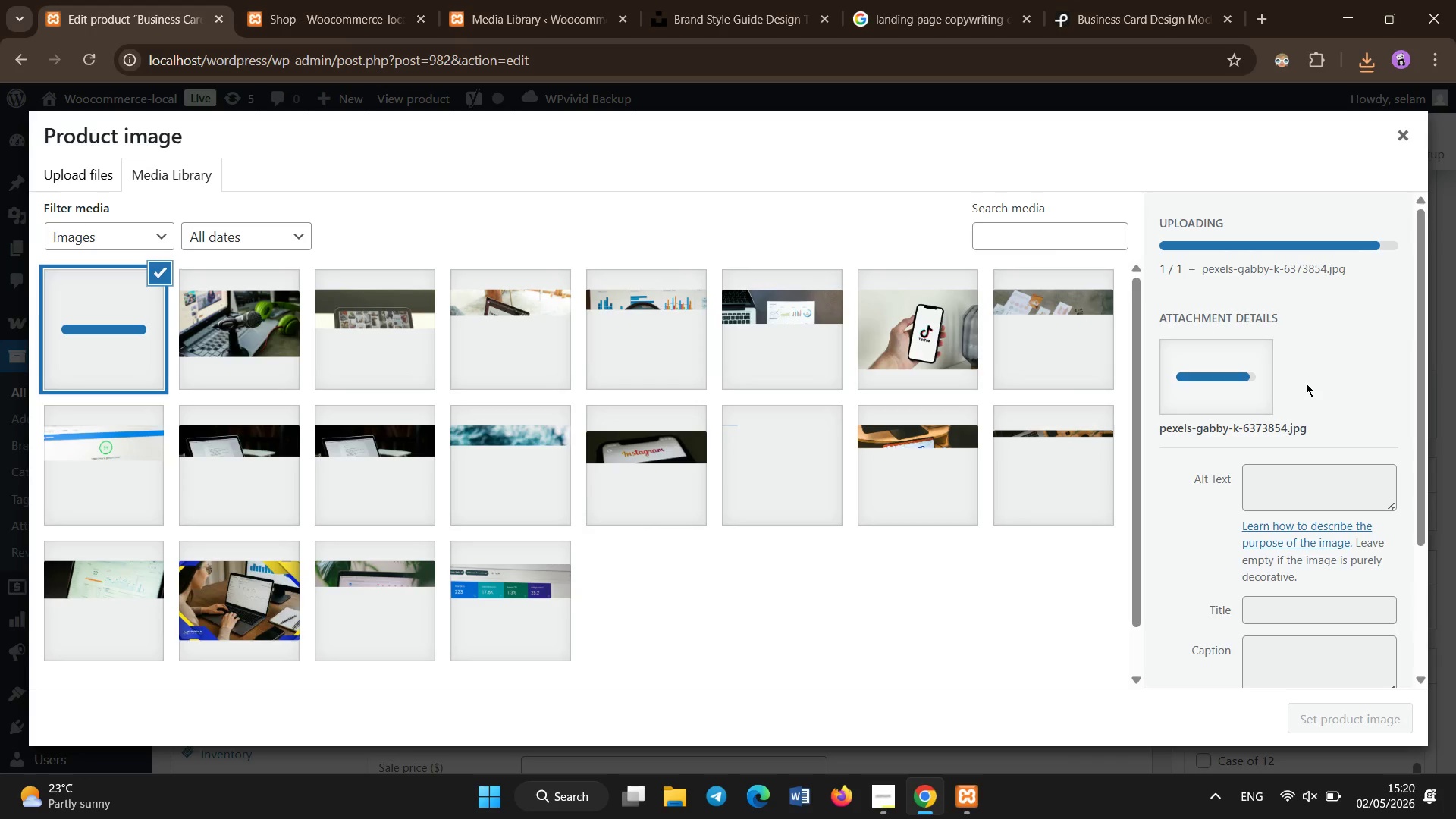 
left_click([1306, 383])
 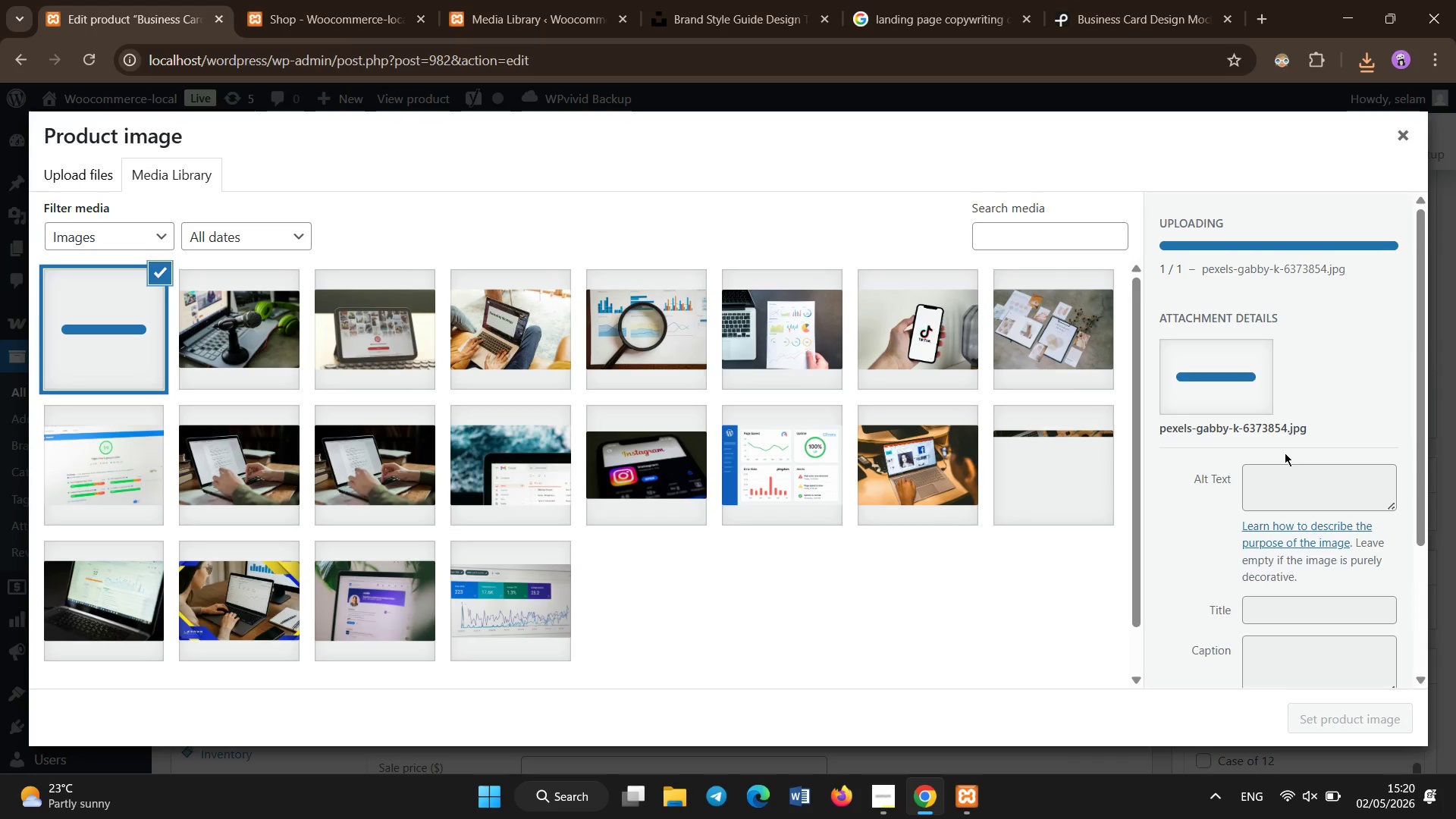 
left_click([1301, 491])
 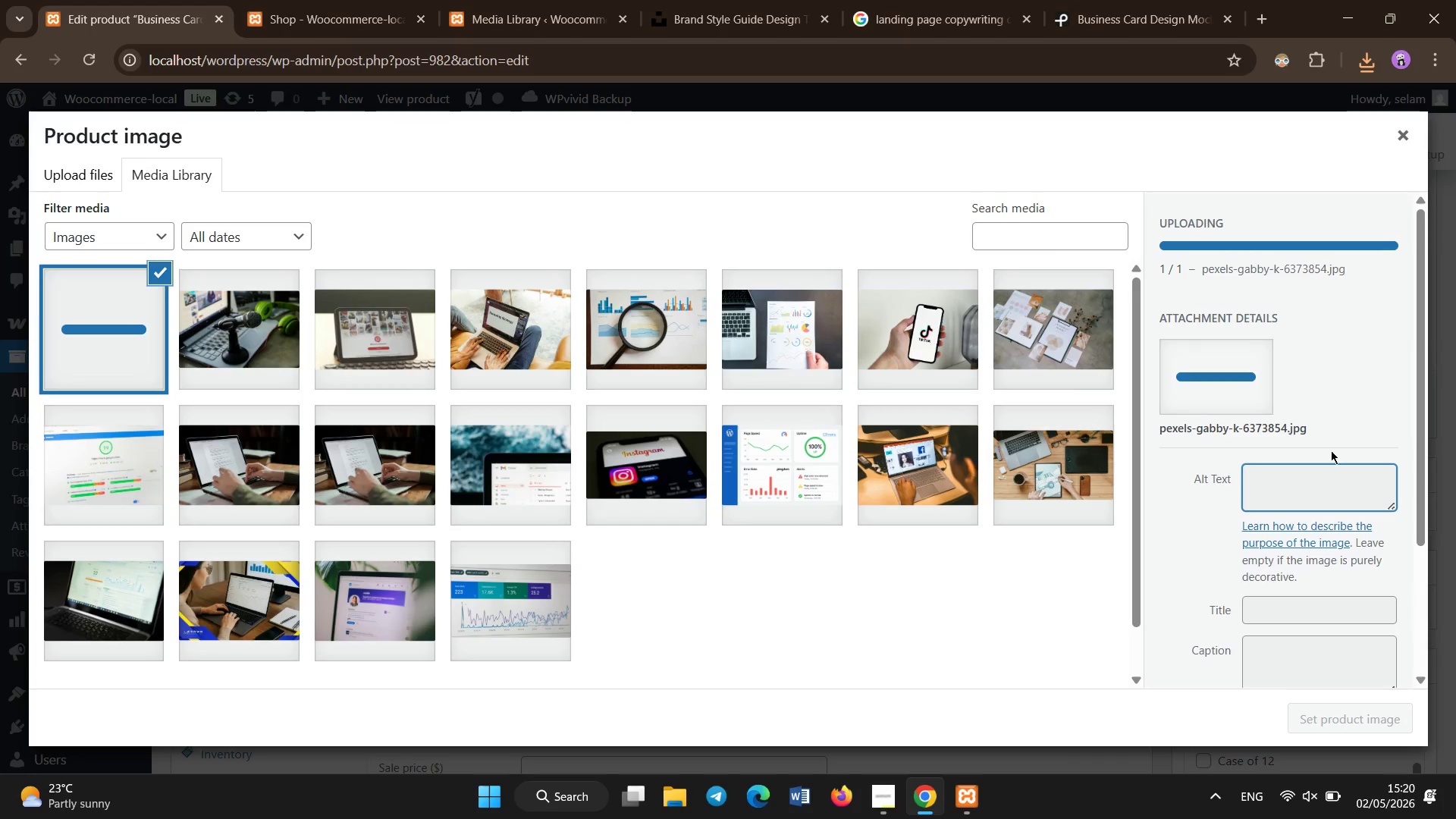 
left_click([1281, 483])
 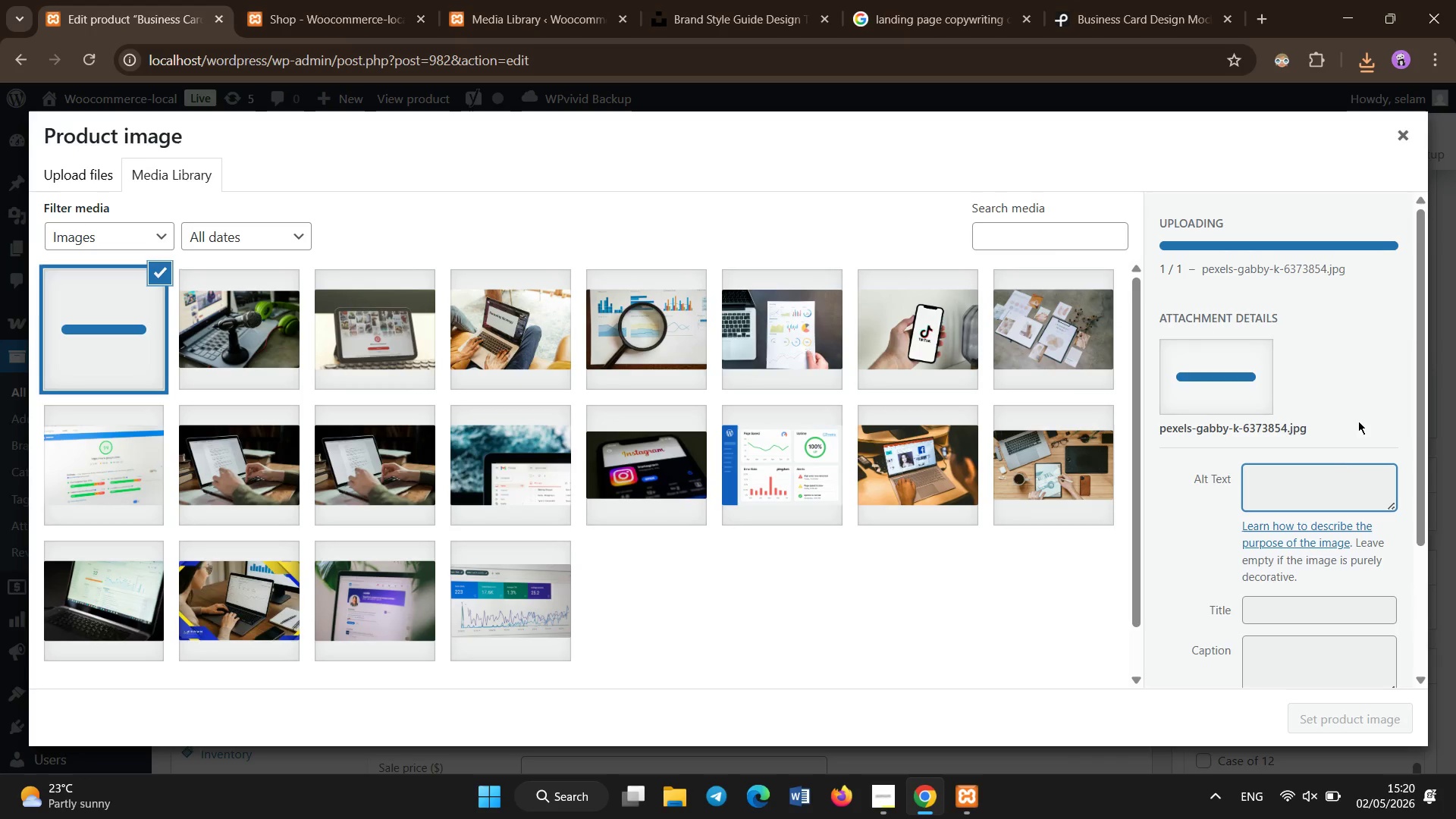 
left_click([1301, 488])
 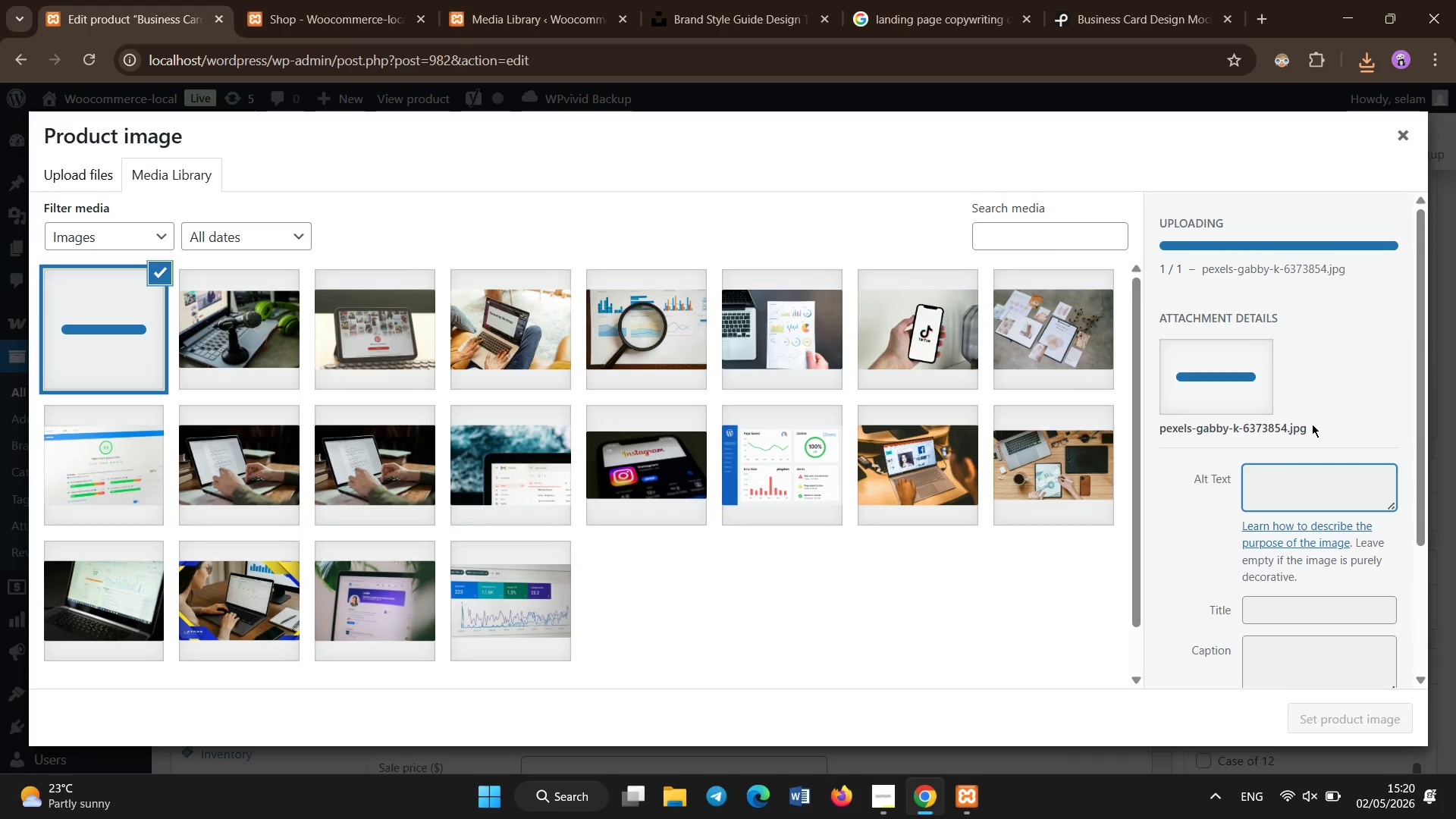 
left_click([1313, 421])
 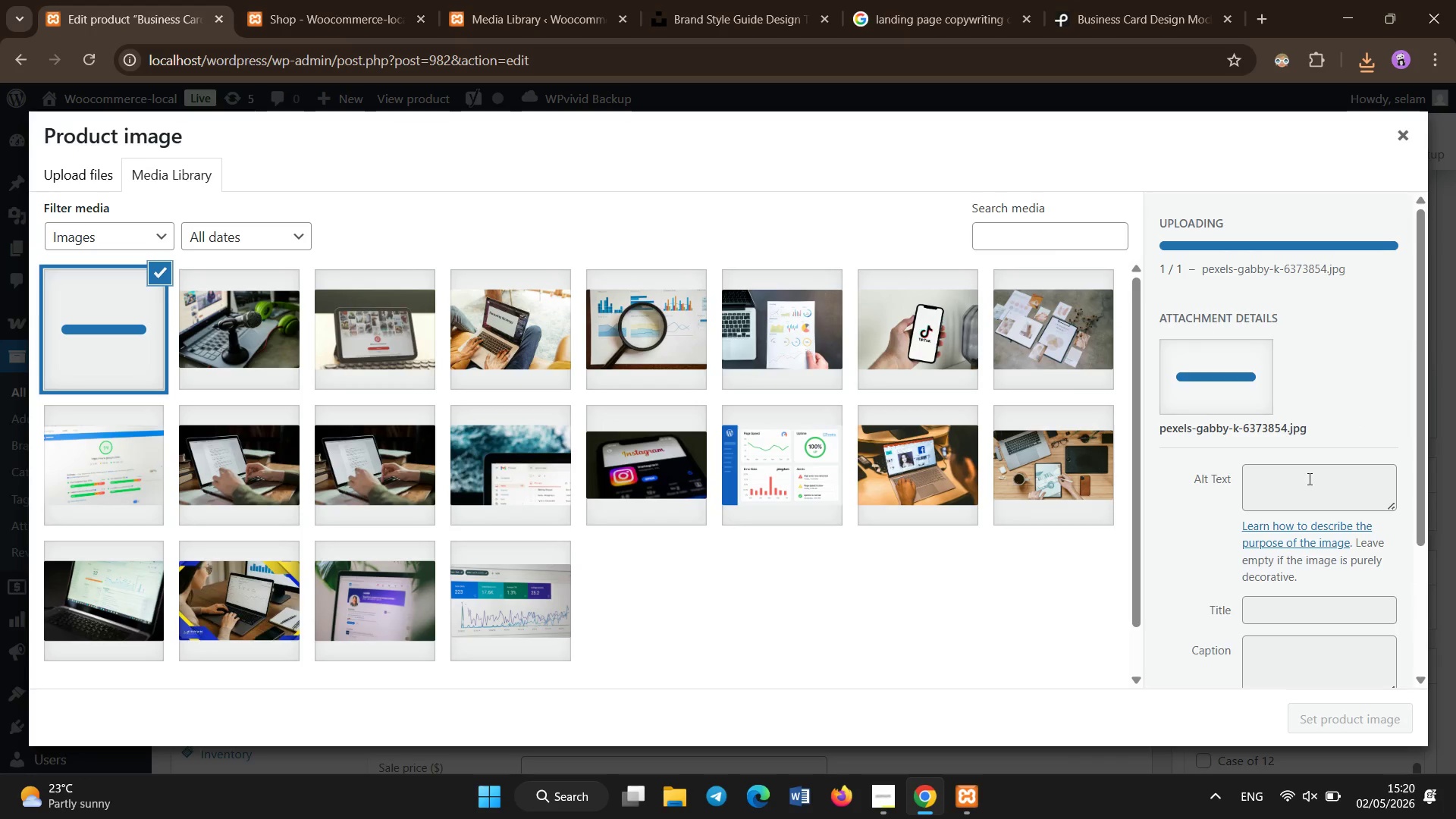 
left_click([1310, 479])
 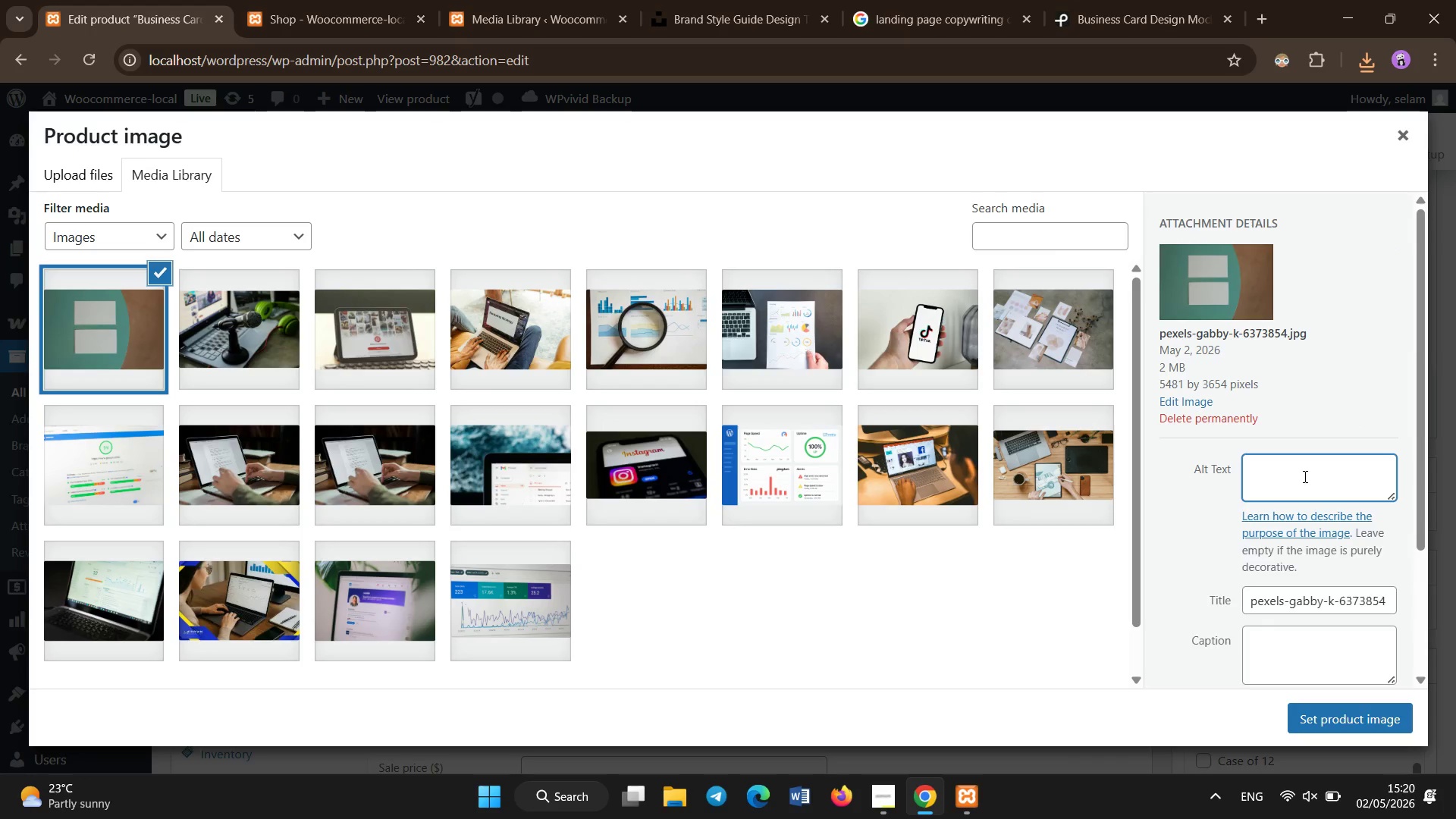 
hold_key(key=ShiftLeft, duration=1.5)
 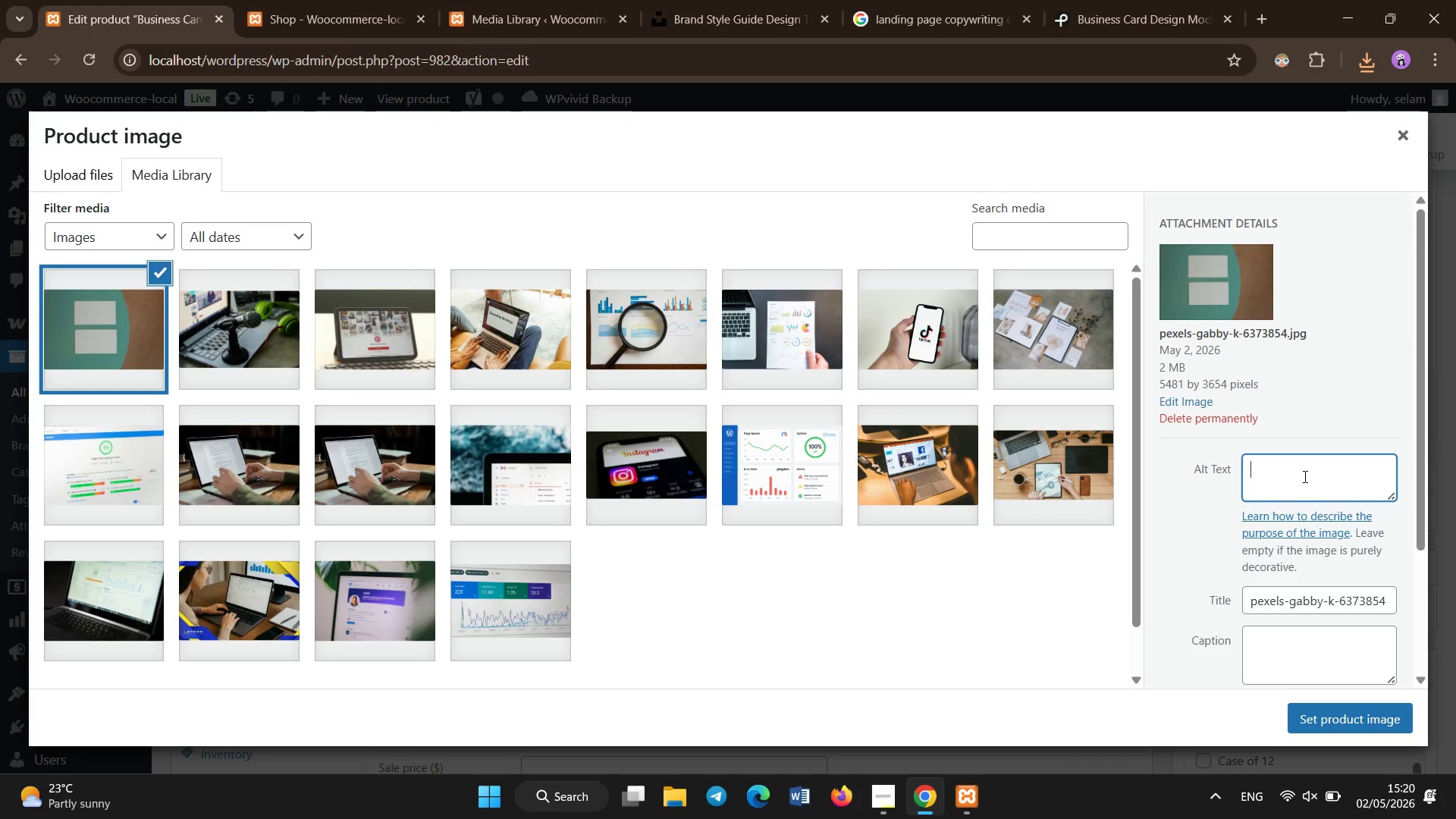 
type(custom business card design service professional branding identity mockup)
 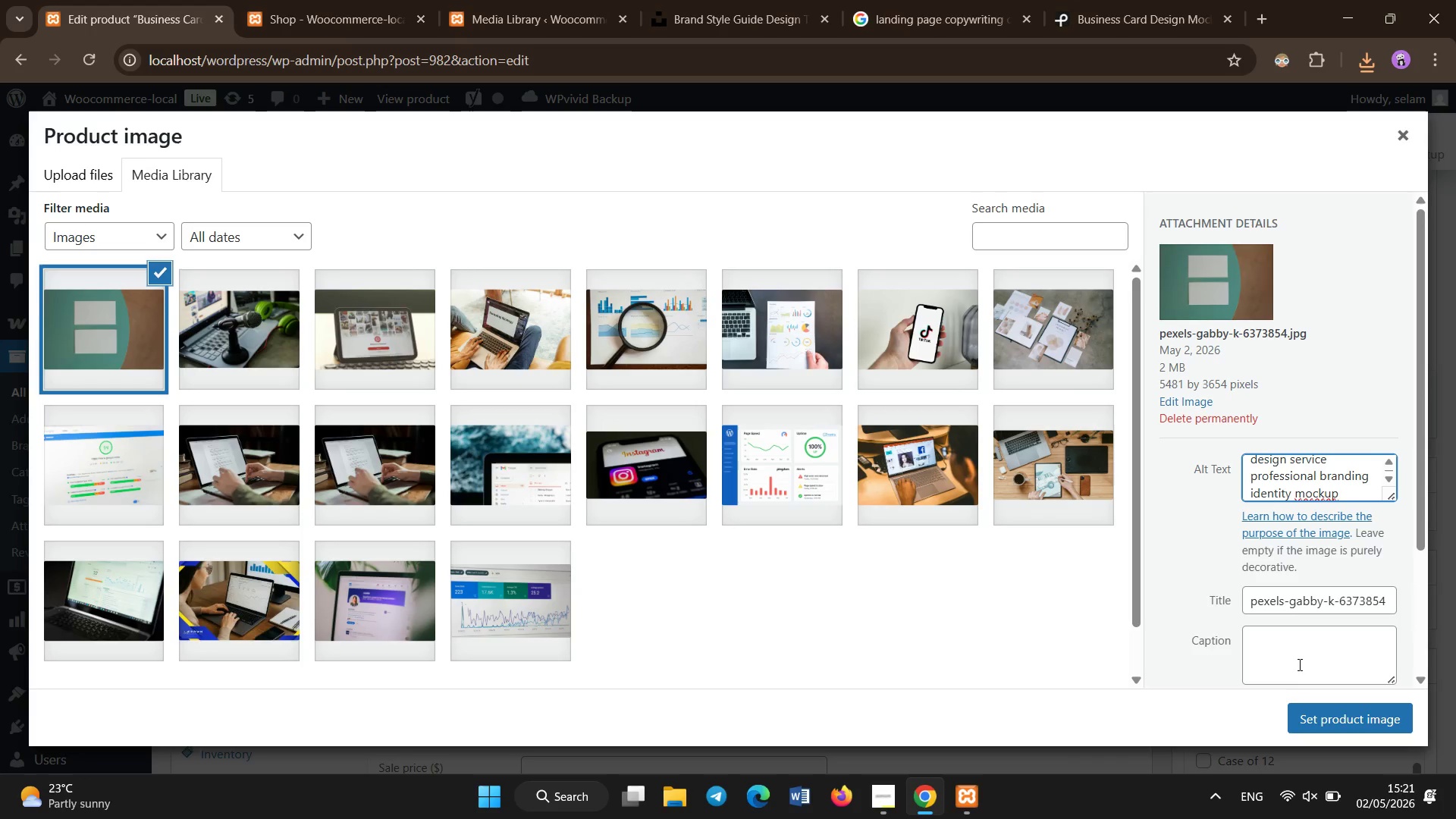 
left_click([1309, 705])
 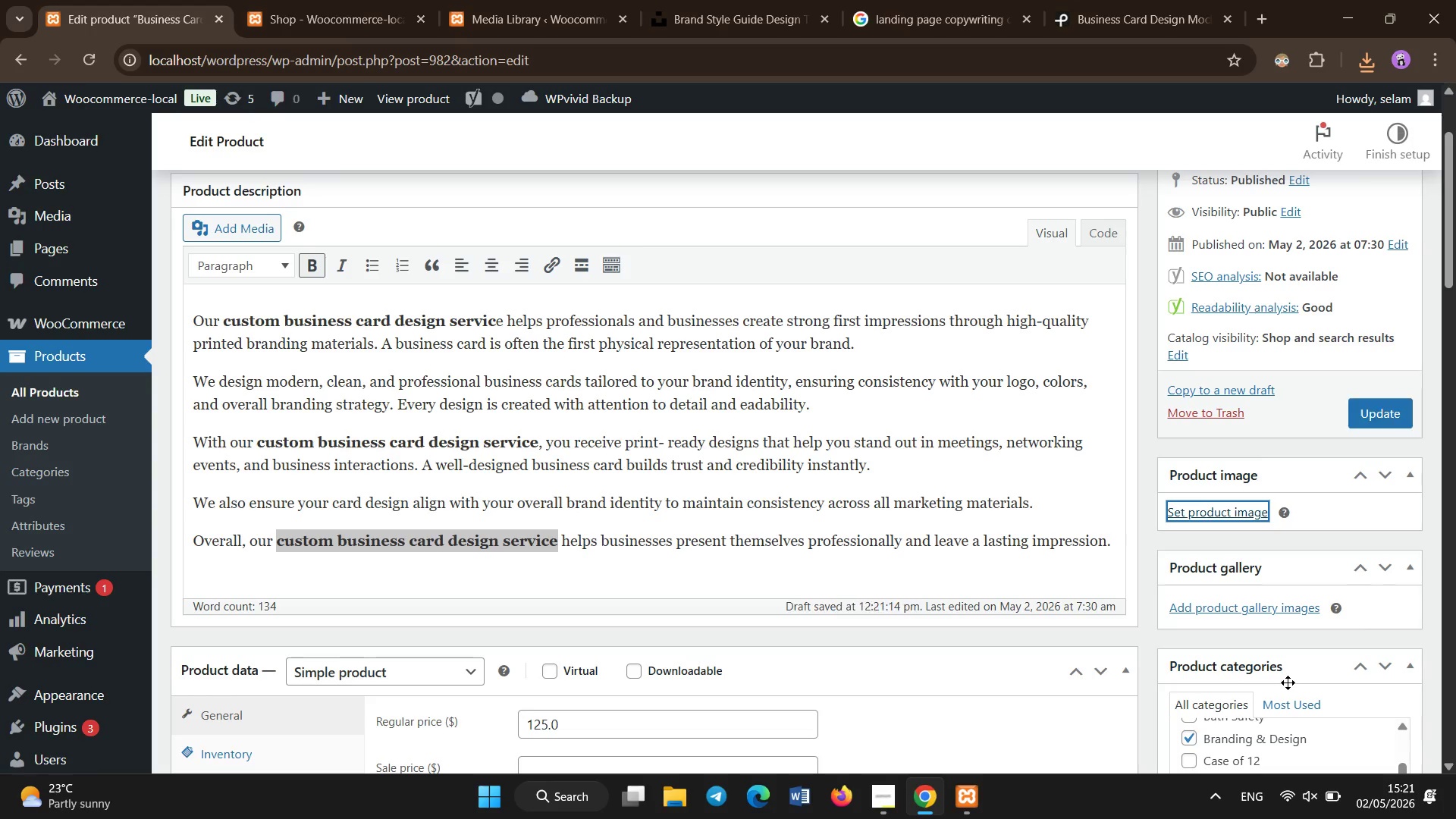 
wait(6.25)
 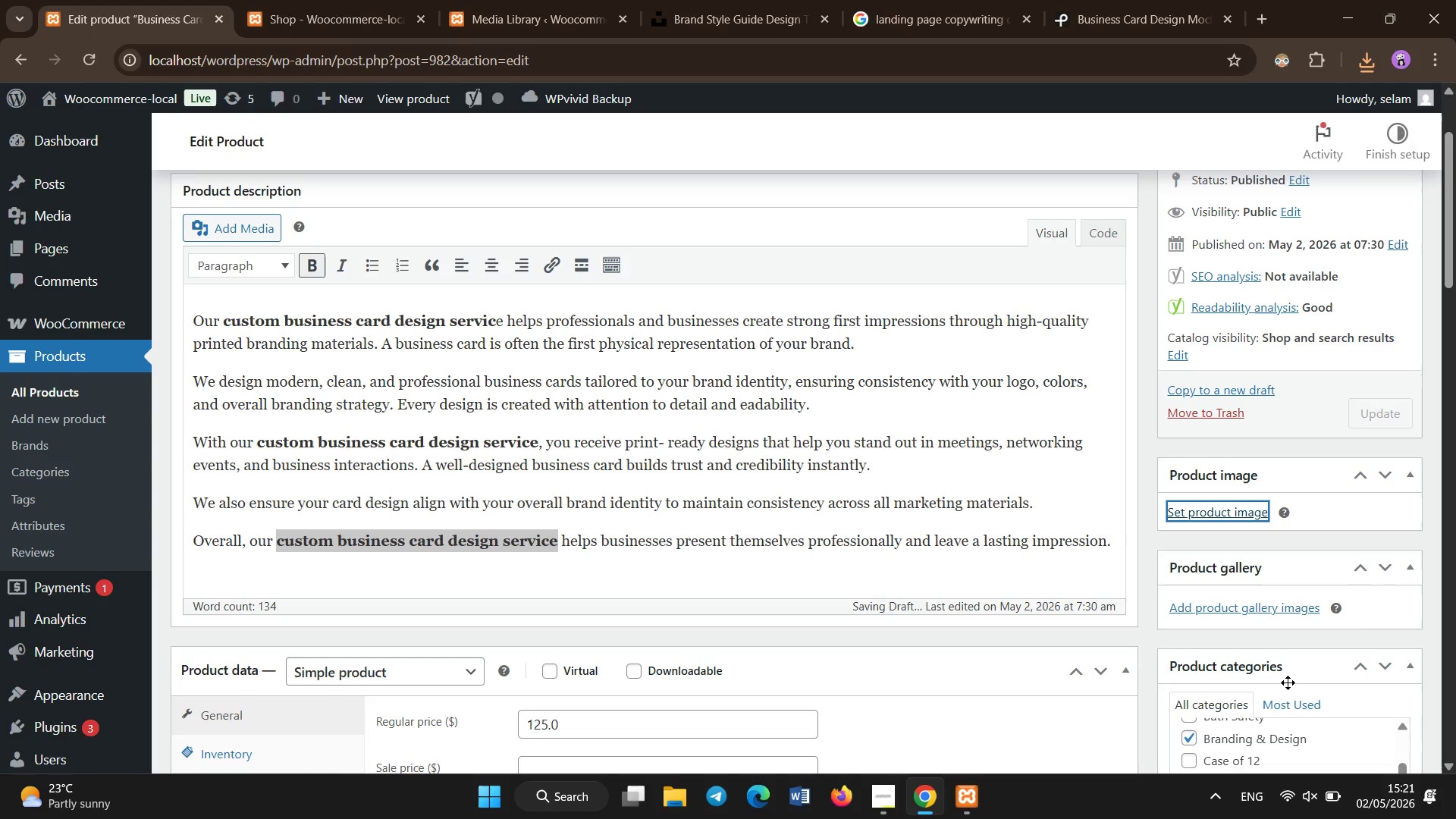 
left_click_drag(start_coordinate=[1455, 235], to_coordinate=[1451, 395])
 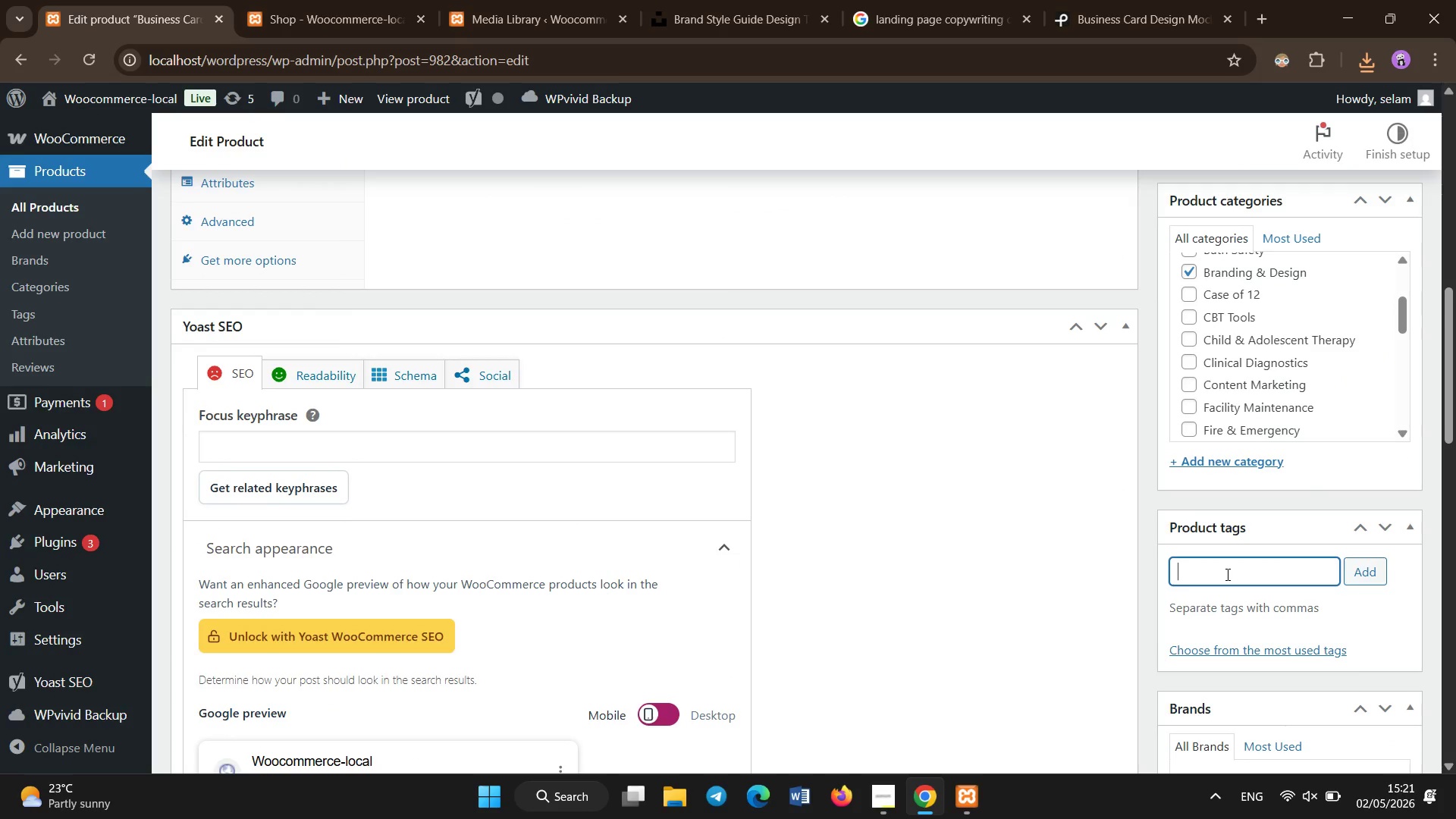 
type(business cards)
 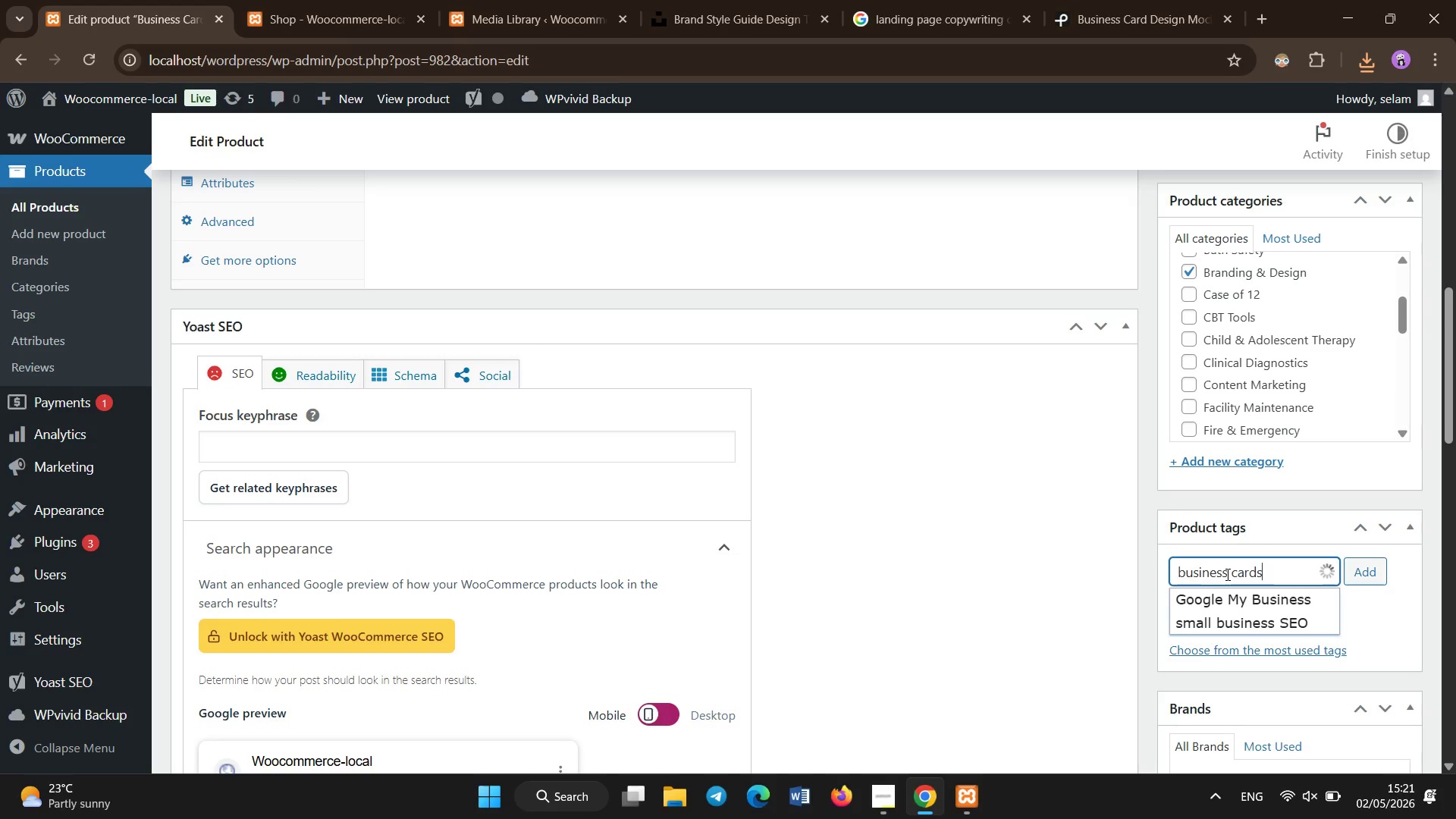 
key(Enter)
 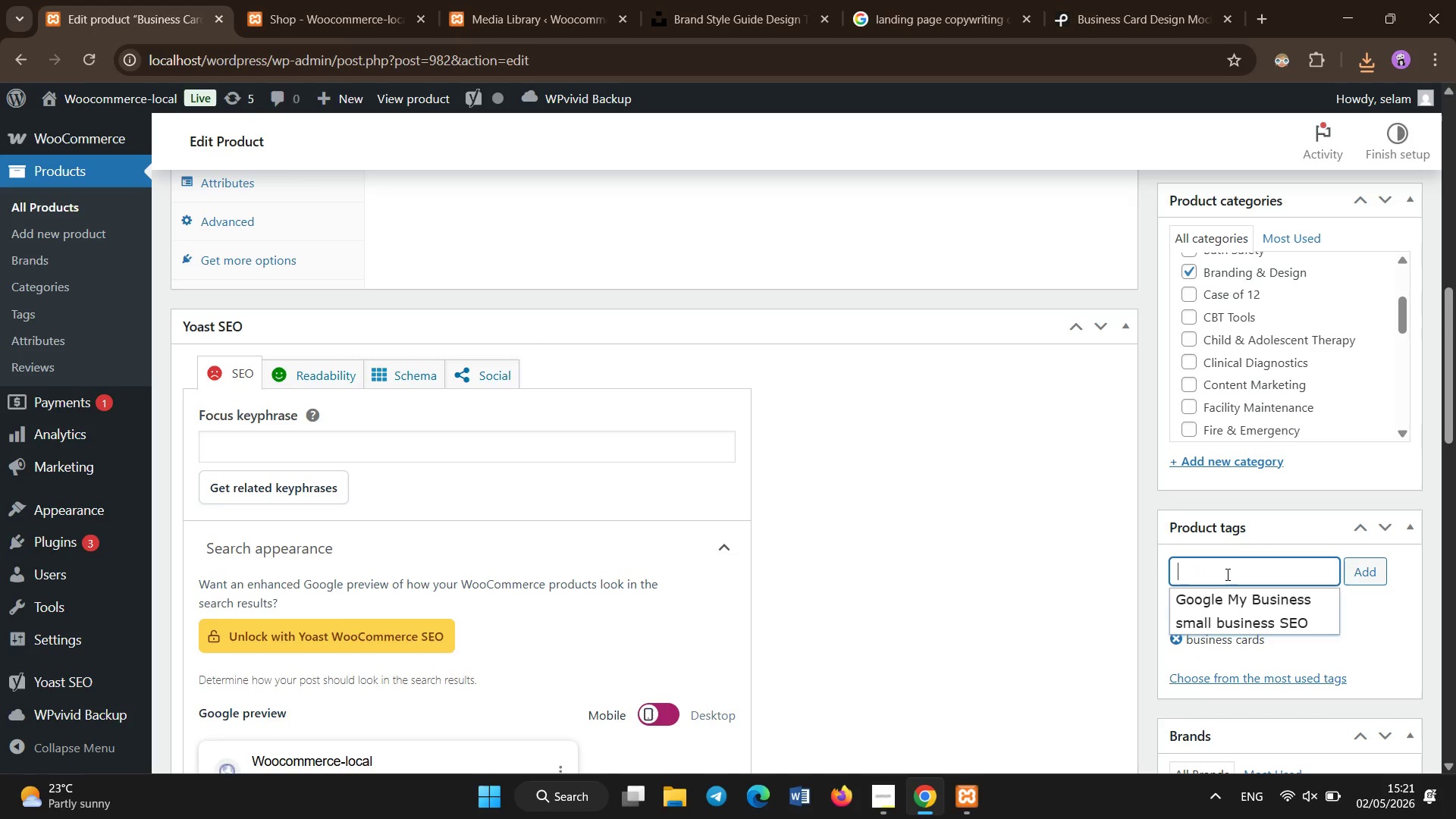 
type(branding design)
 